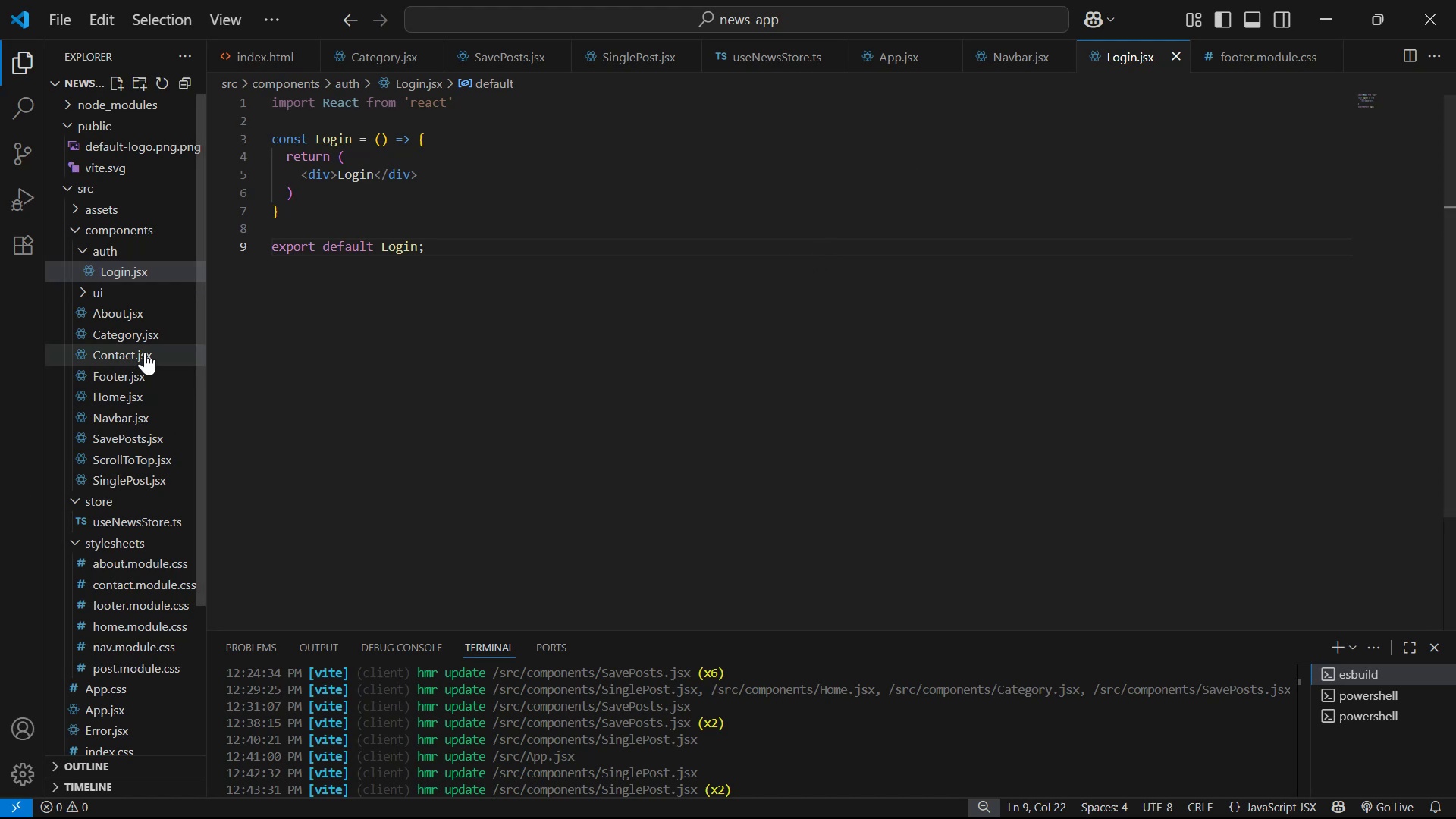 
left_click([137, 705])
 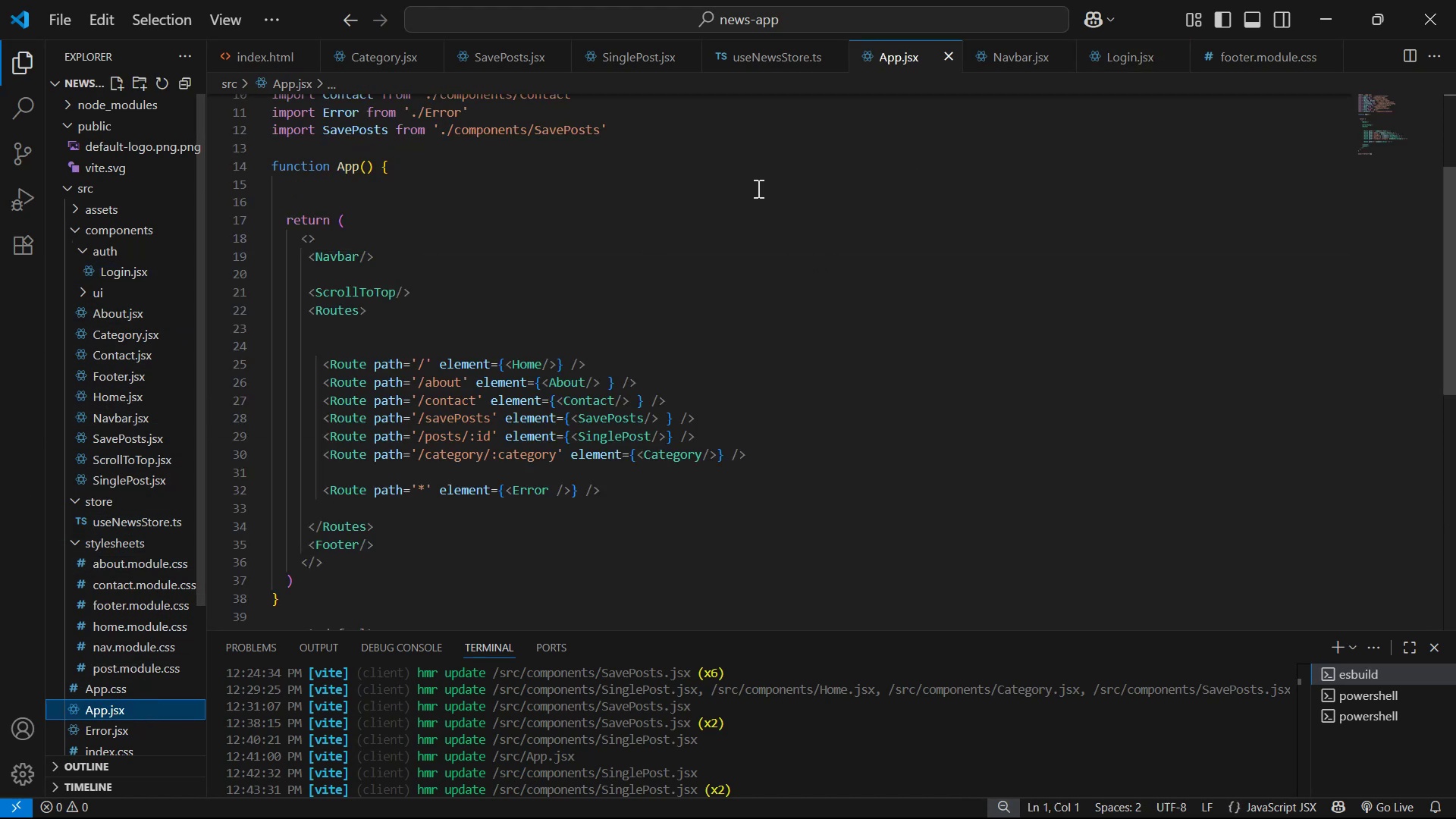 
scroll: coordinate [847, 169], scroll_direction: down, amount: 1.0
 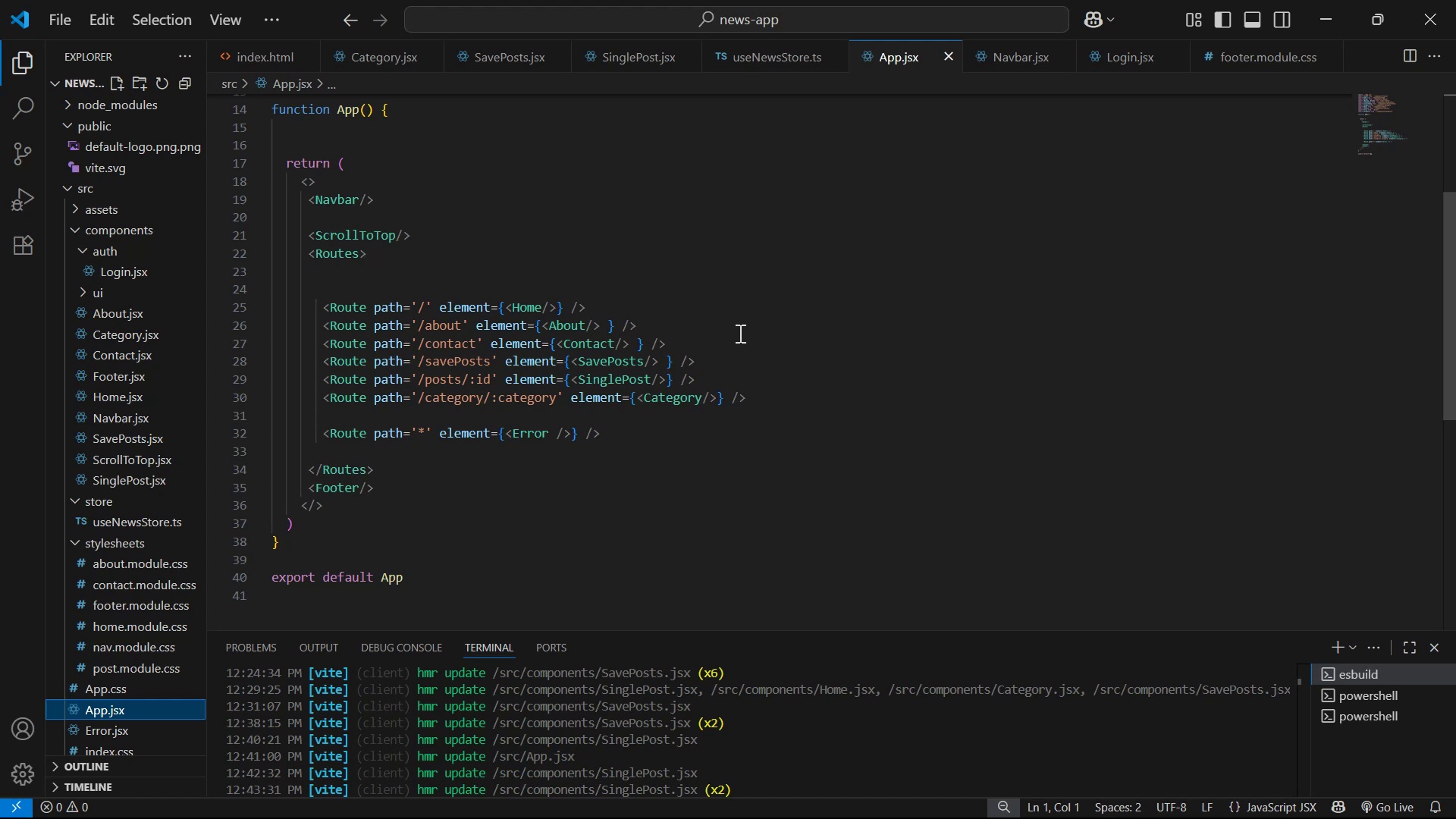 
left_click([711, 360])
 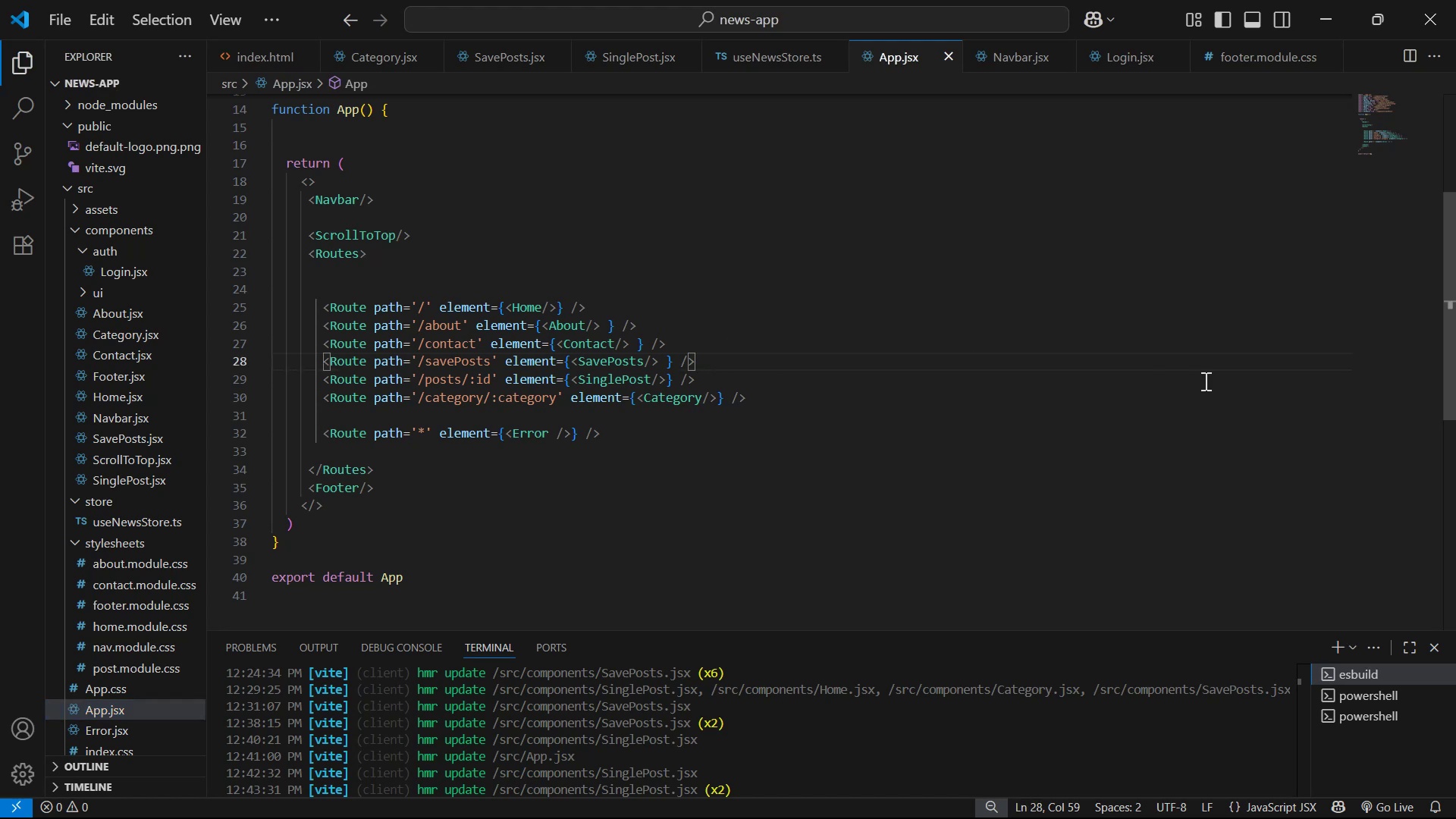 
key(Alt+Shift+ShiftLeft)
 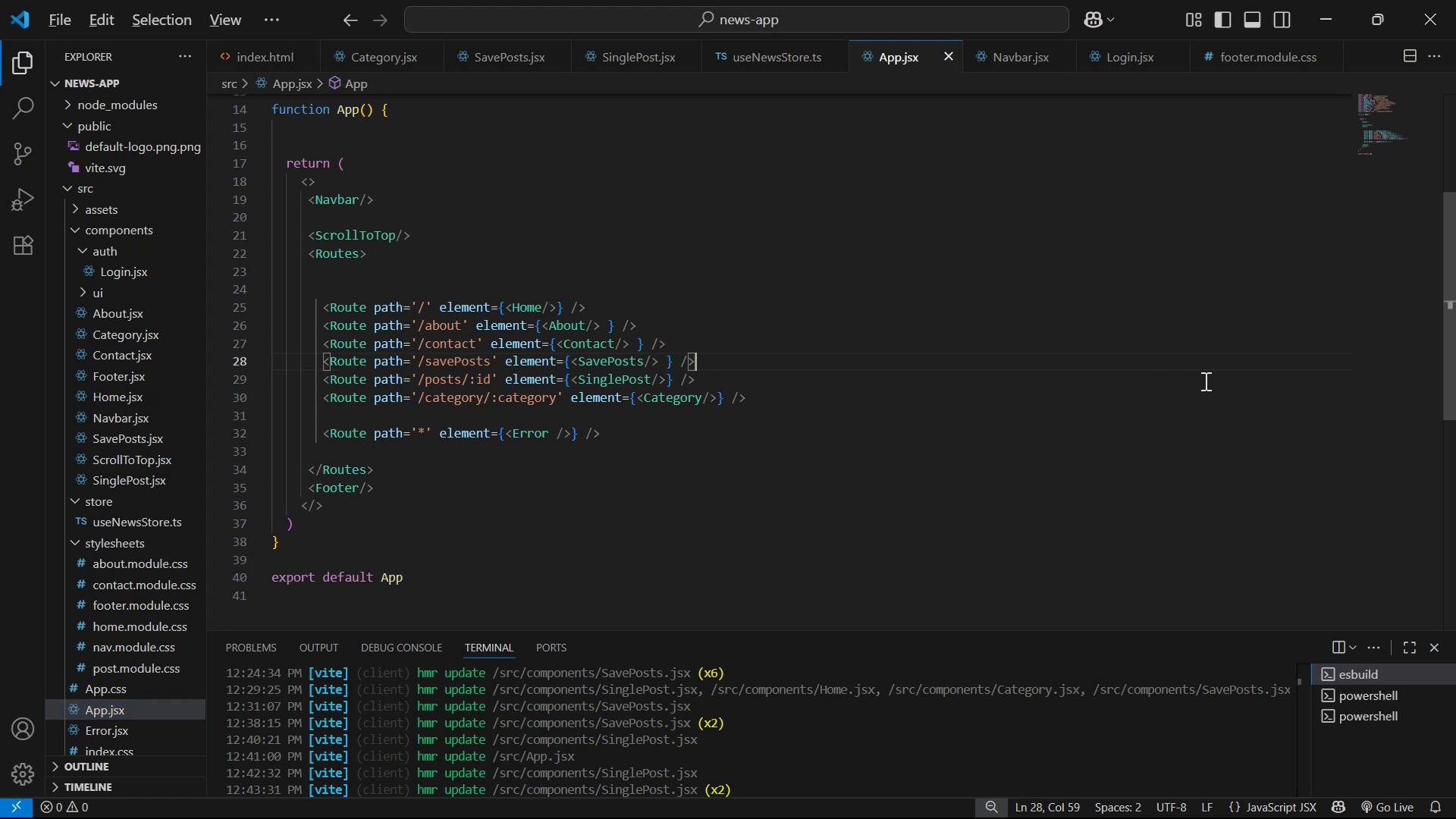 
key(Alt+Shift+ArrowDown)
 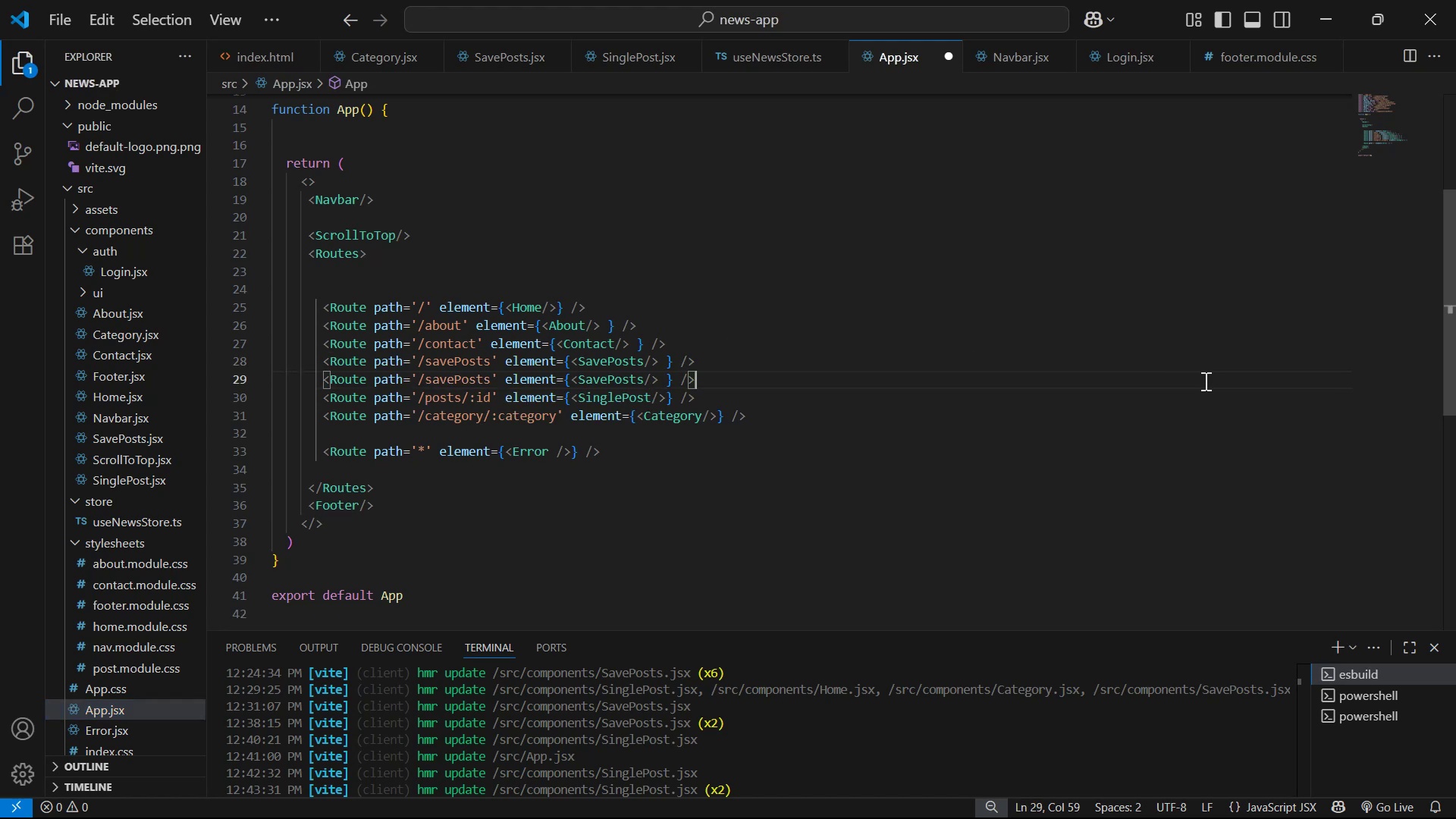 
hold_key(key=ArrowLeft, duration=1.42)
 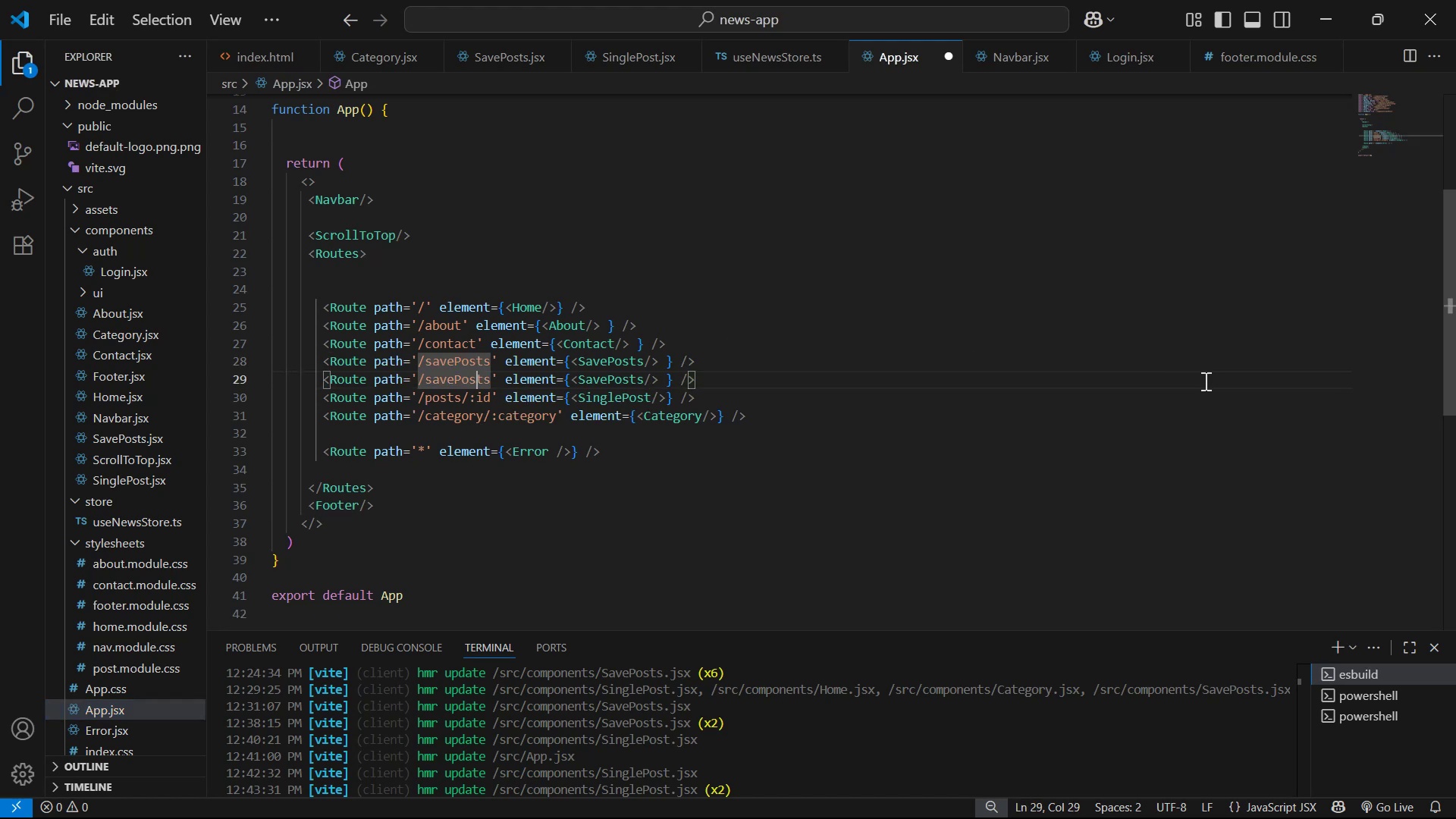 
key(ArrowRight)
 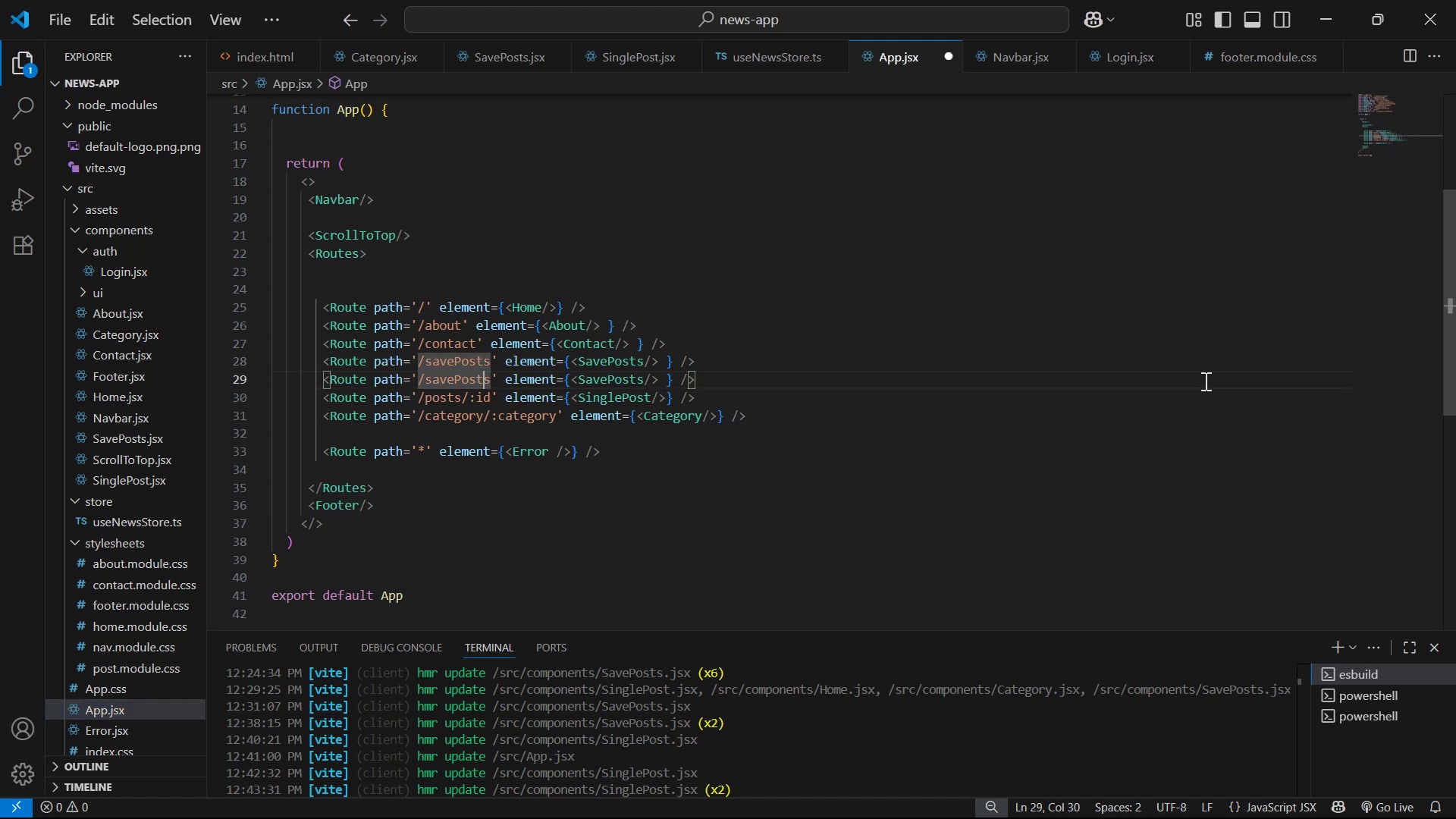 
key(ArrowRight)
 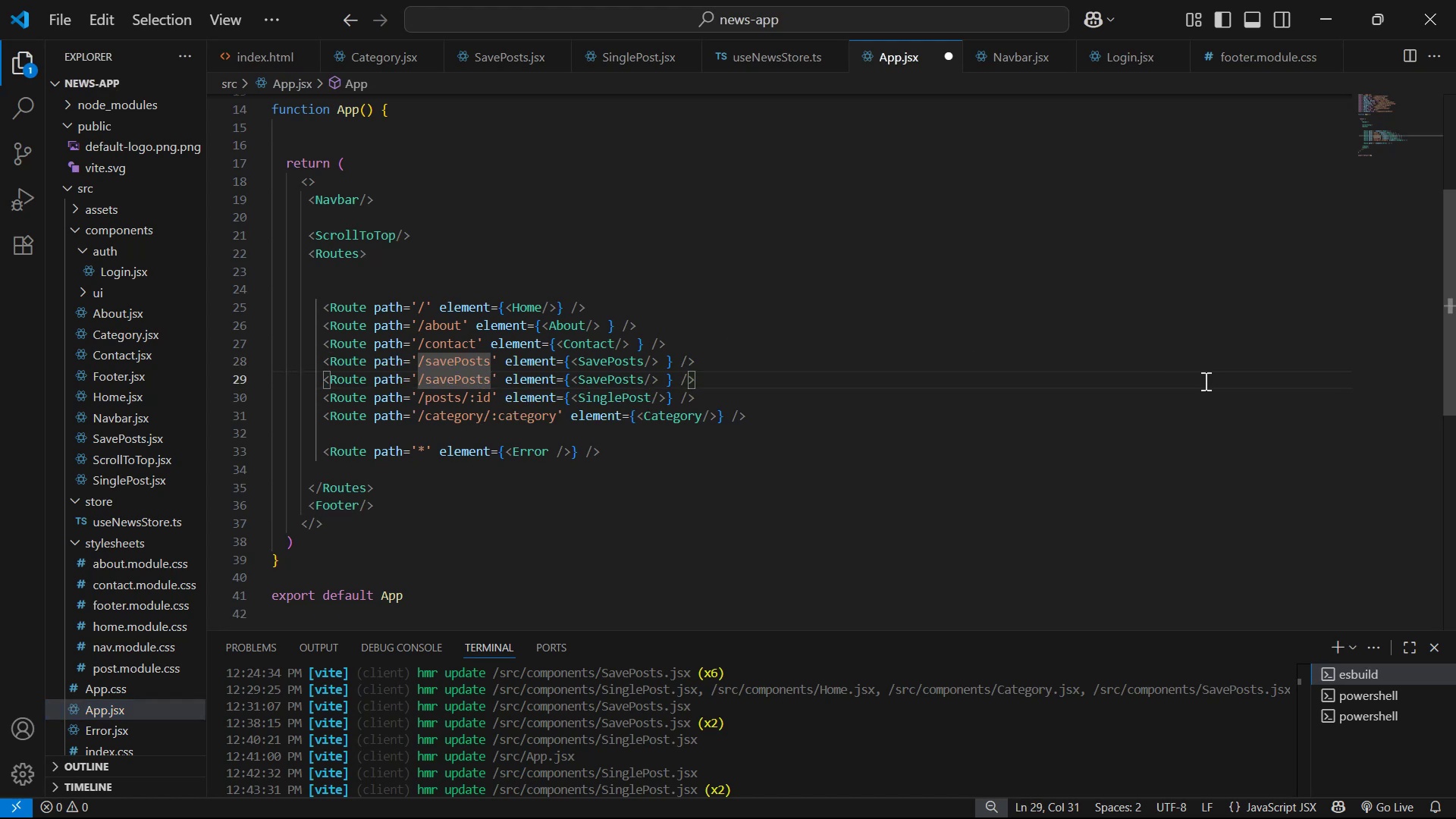 
key(Backspace)
key(Backspace)
key(Backspace)
key(Backspace)
key(Backspace)
key(Backspace)
key(Backspace)
key(Backspace)
key(Backspace)
type(use)
key(Backspace)
key(Backspace)
key(Backspace)
type(login)
 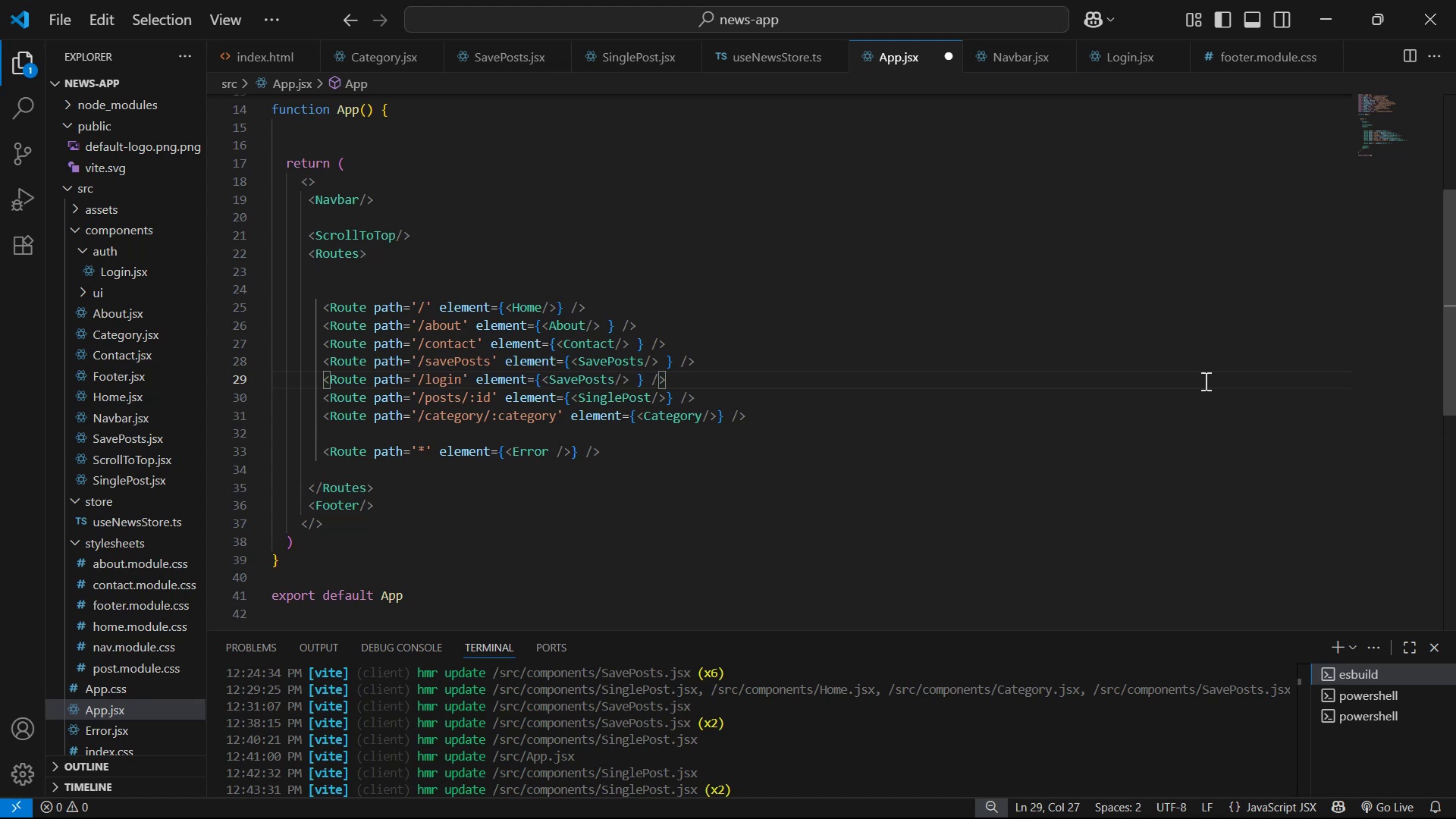 
hold_key(key=ArrowRight, duration=1.01)
 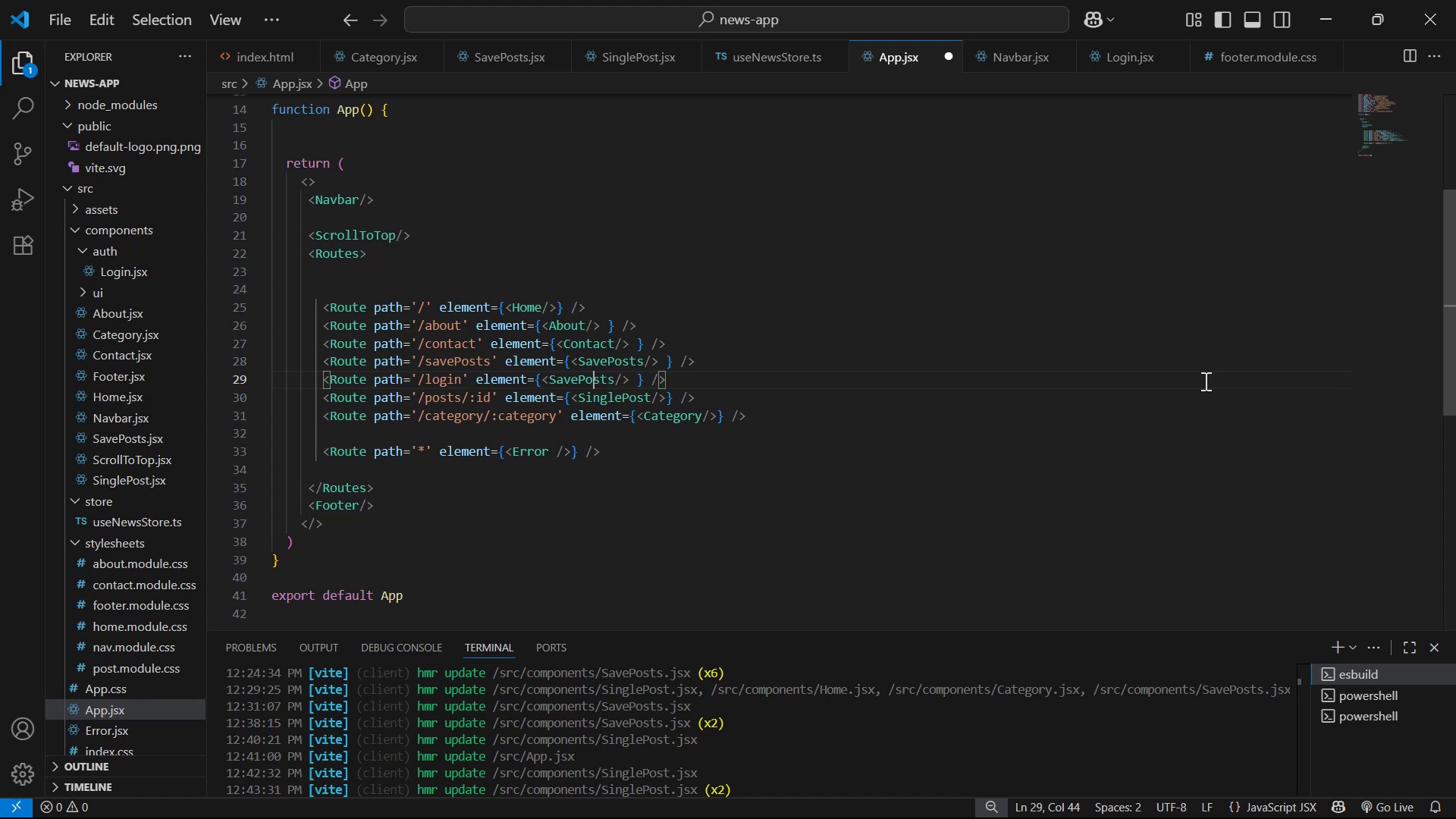 
key(ArrowRight)
 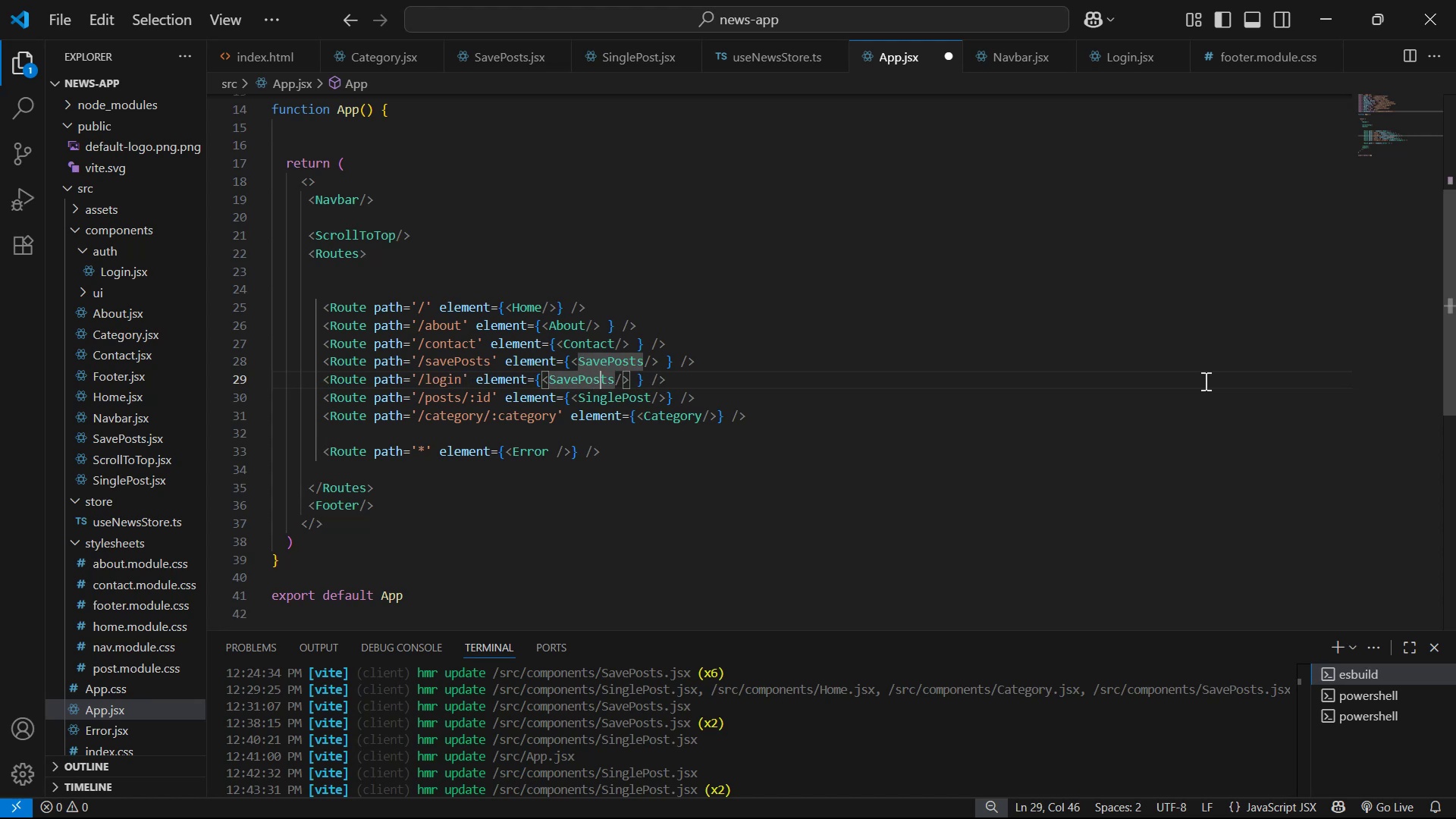 
key(ArrowRight)
 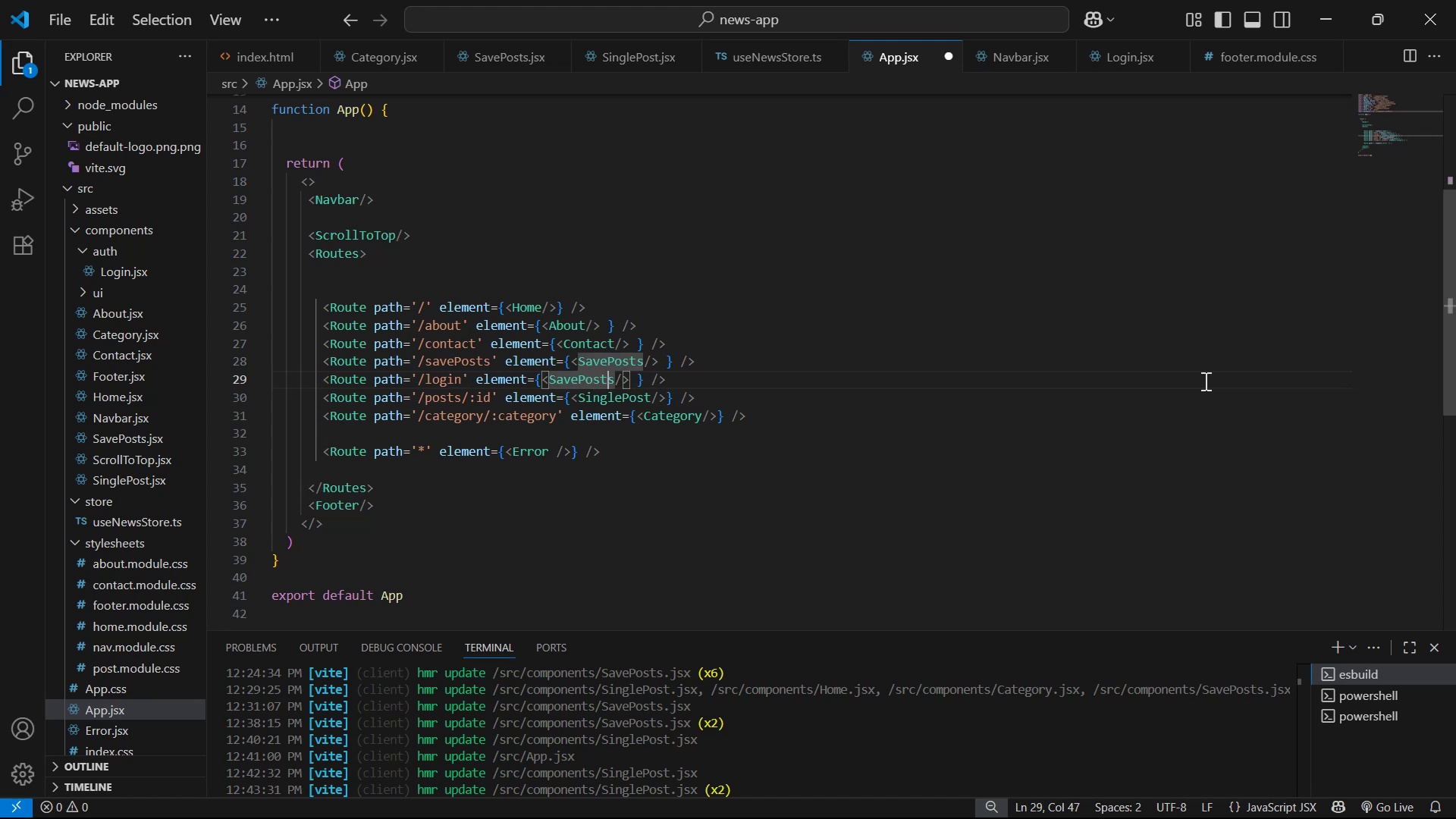 
key(ArrowRight)
 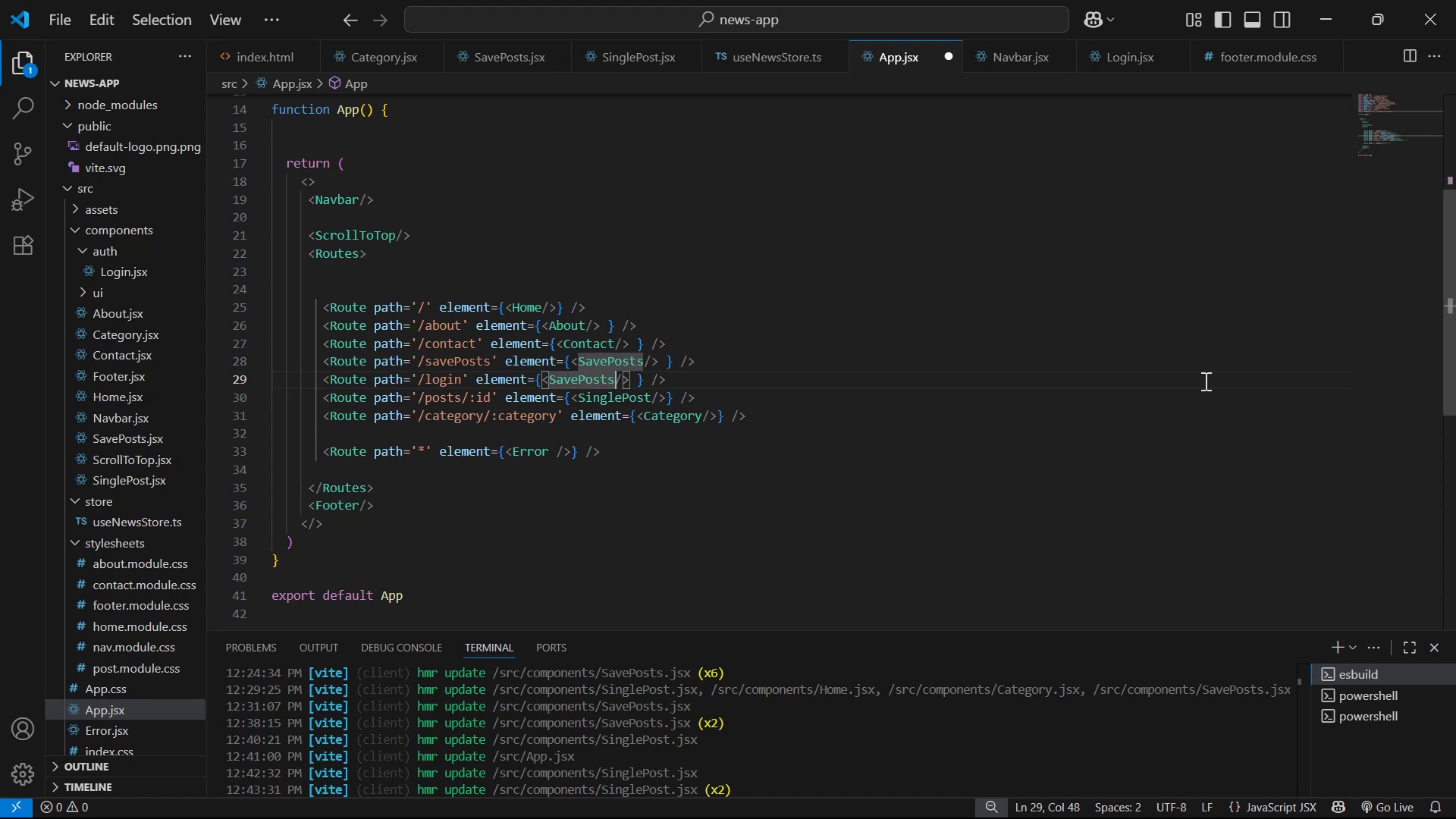 
key(ArrowRight)
 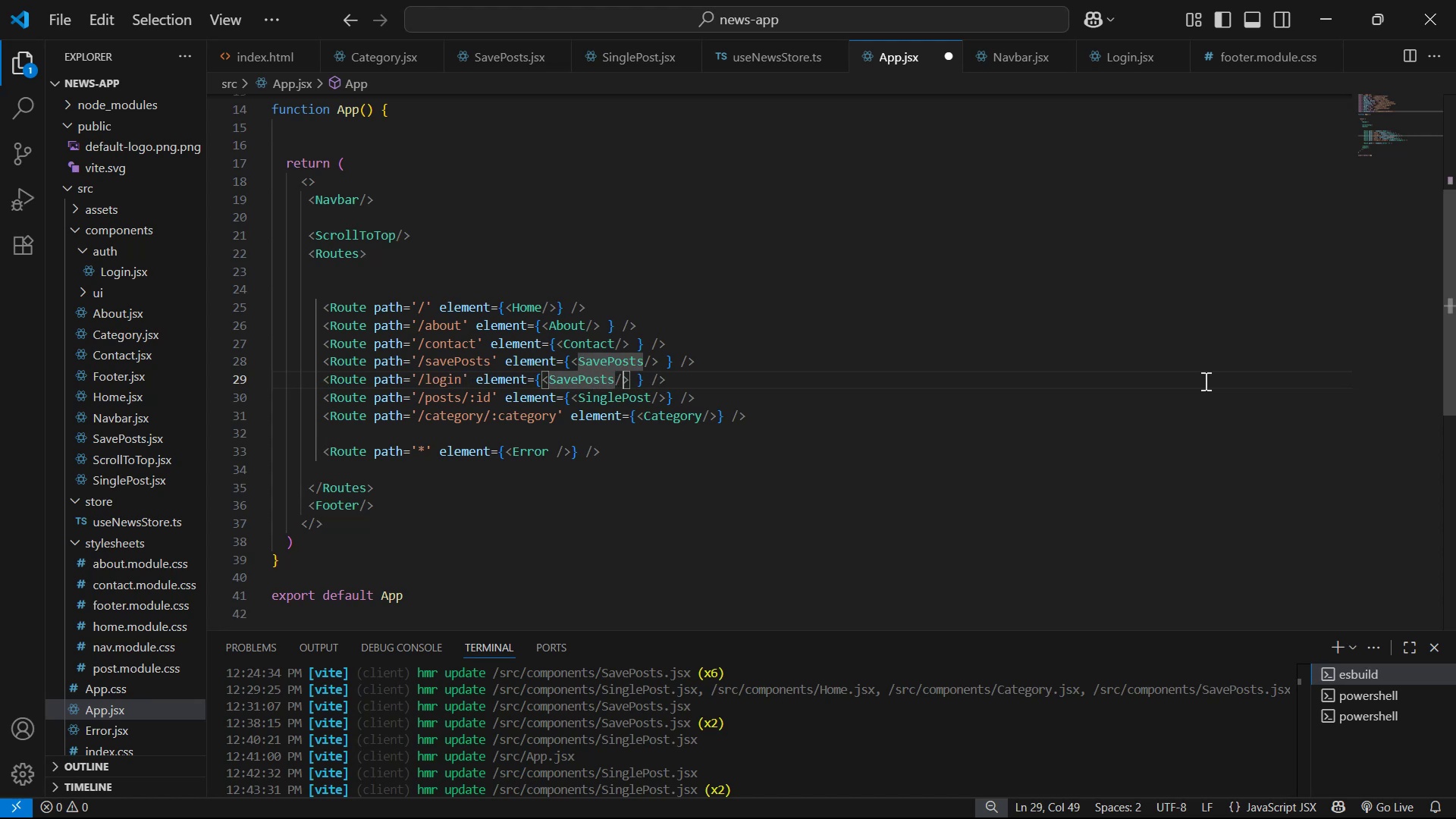 
key(ArrowRight)
 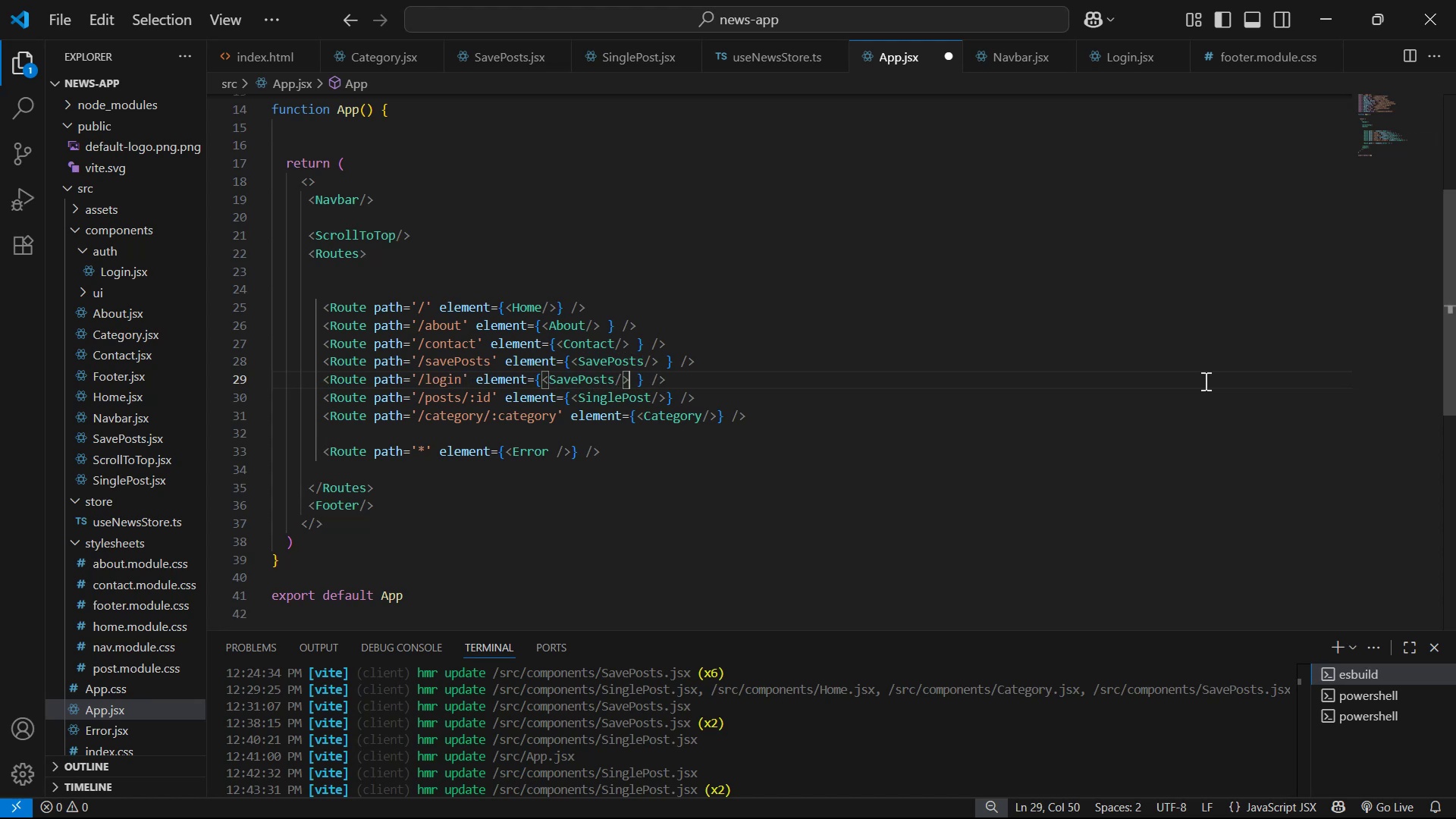 
hold_key(key=Backspace, duration=0.71)
 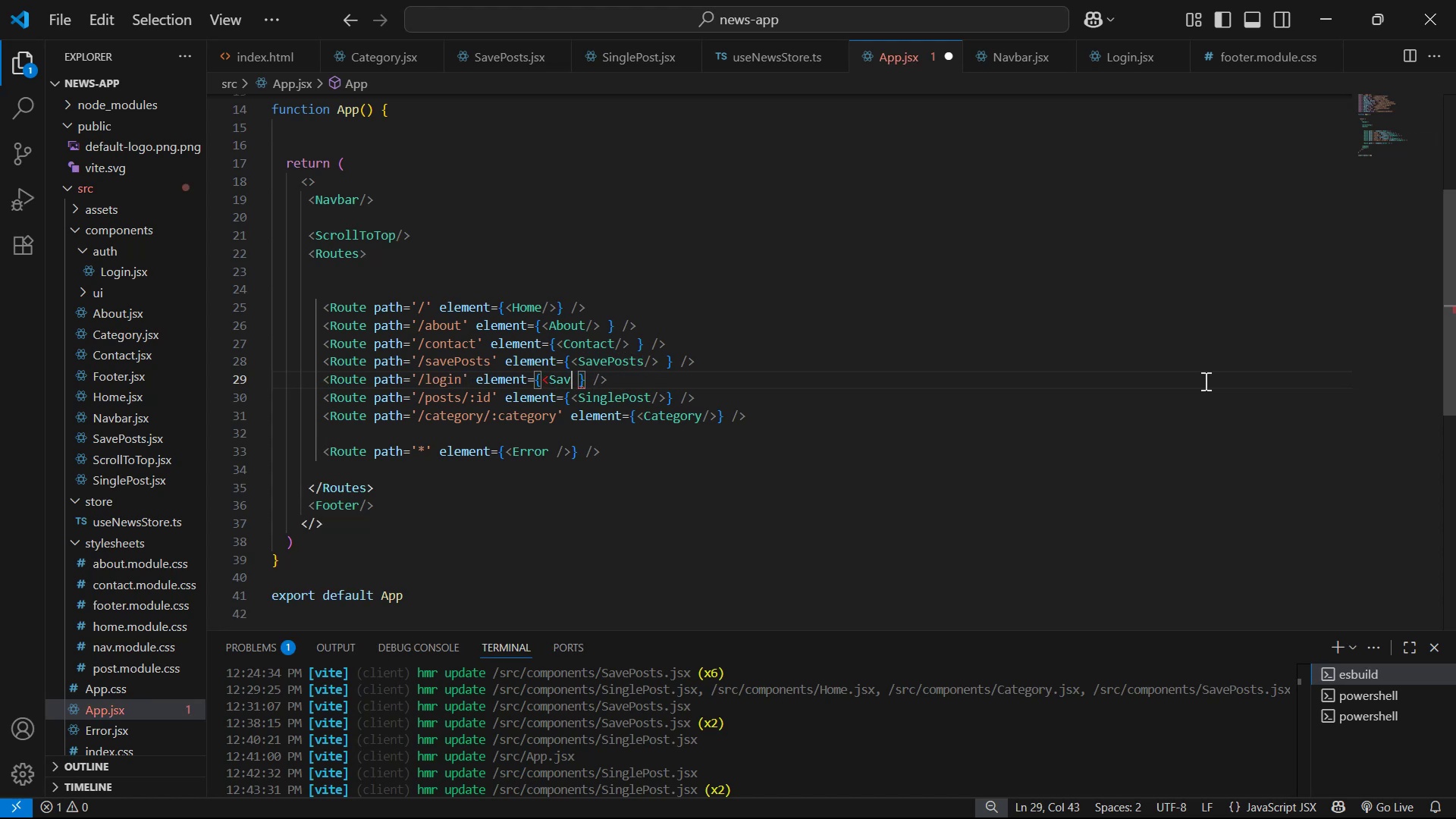 
key(Backspace)
key(Backspace)
key(Backspace)
key(Backspace)
type(<Login)
 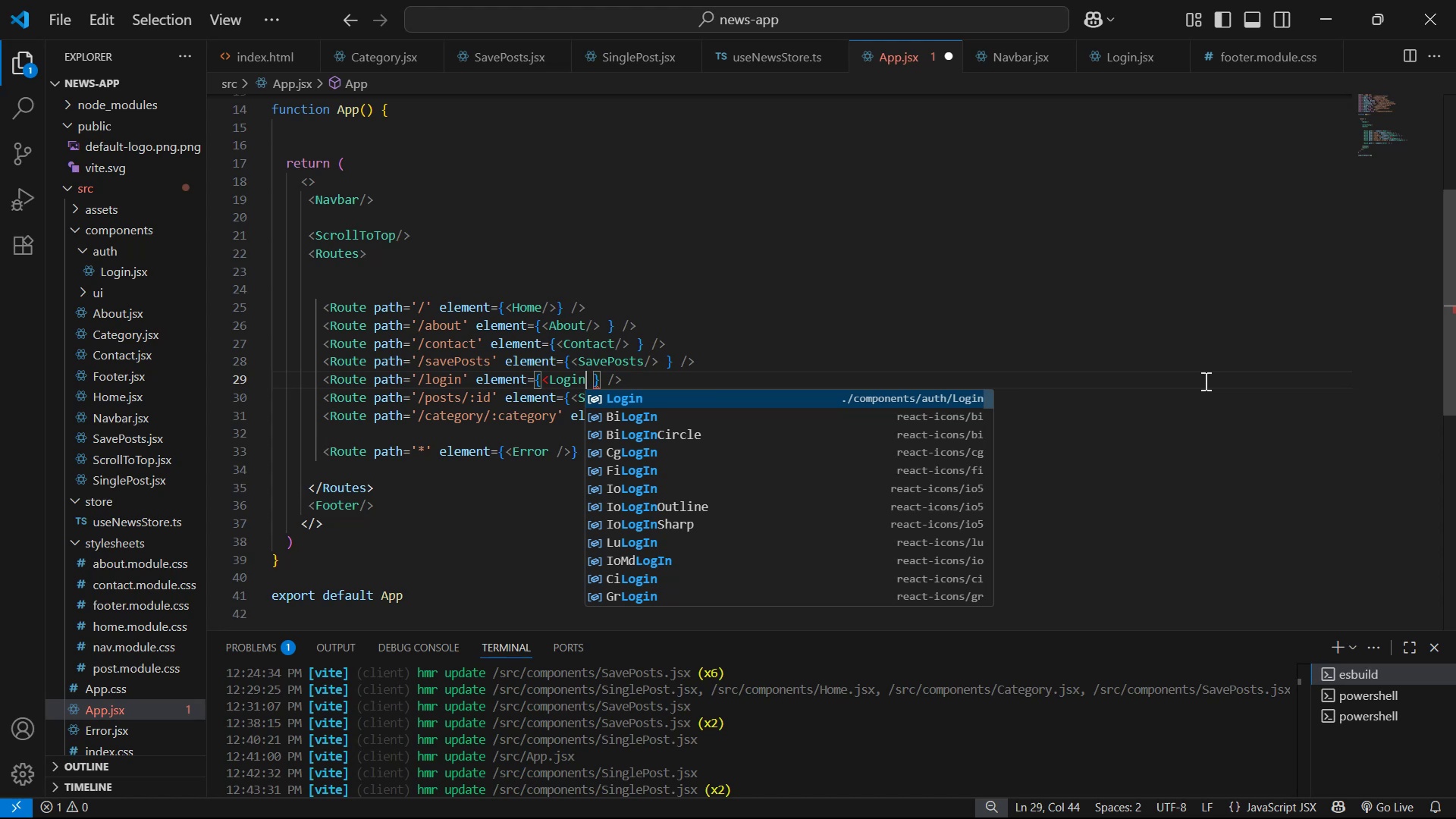 
key(Enter)
 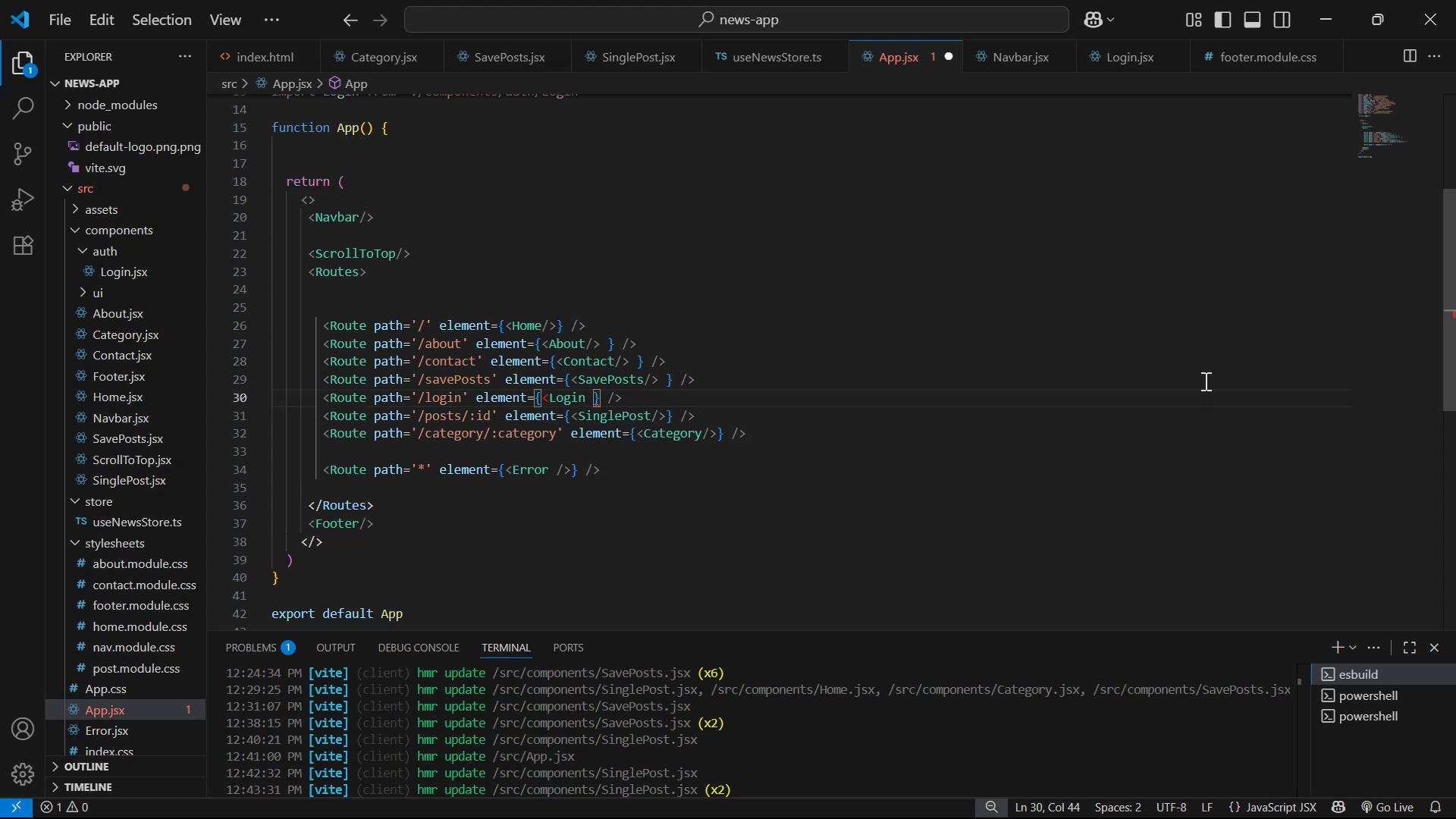 
key(Slash)
 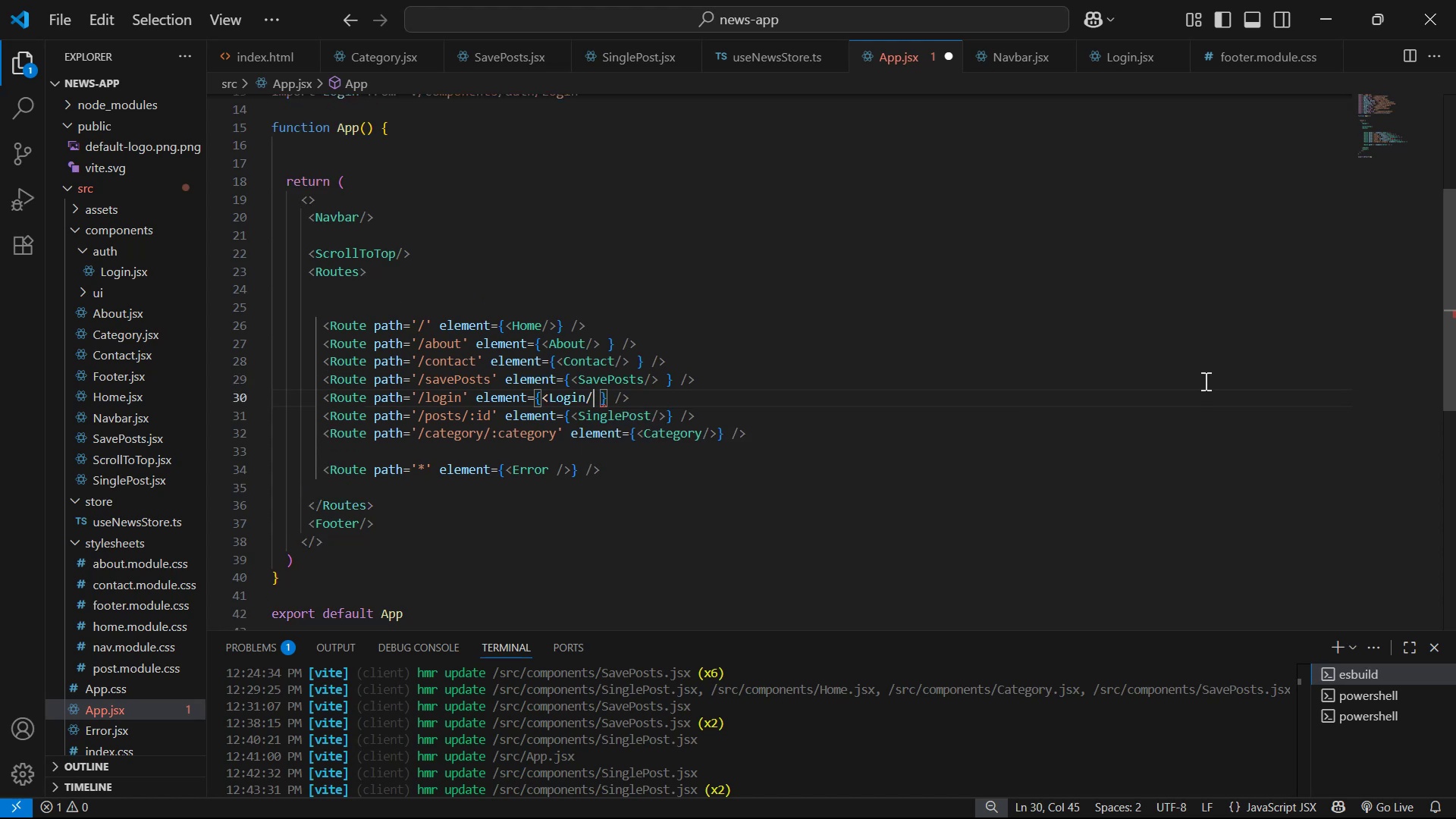 
key(Shift+ShiftLeft)
 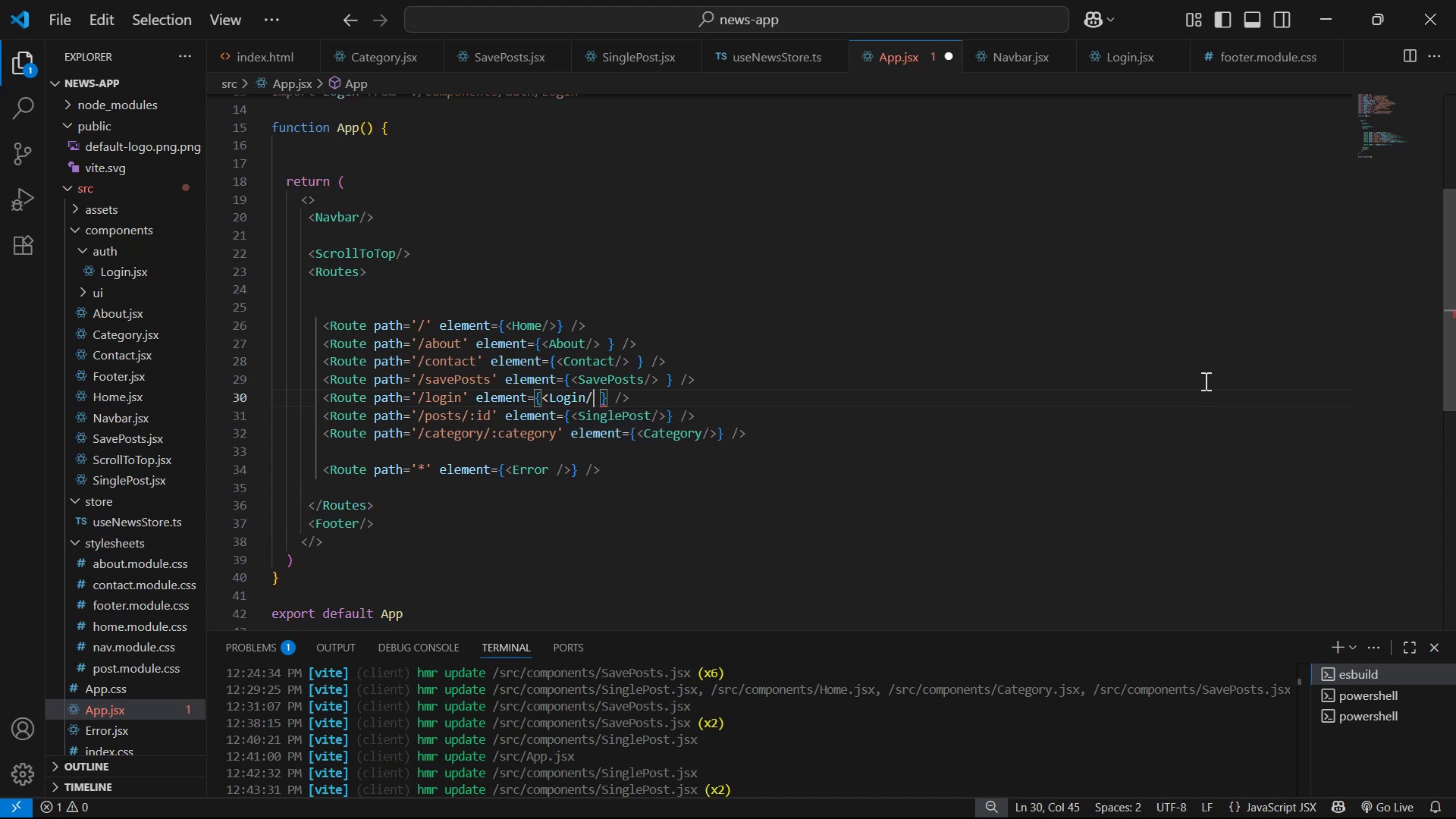 
key(Shift+Period)
 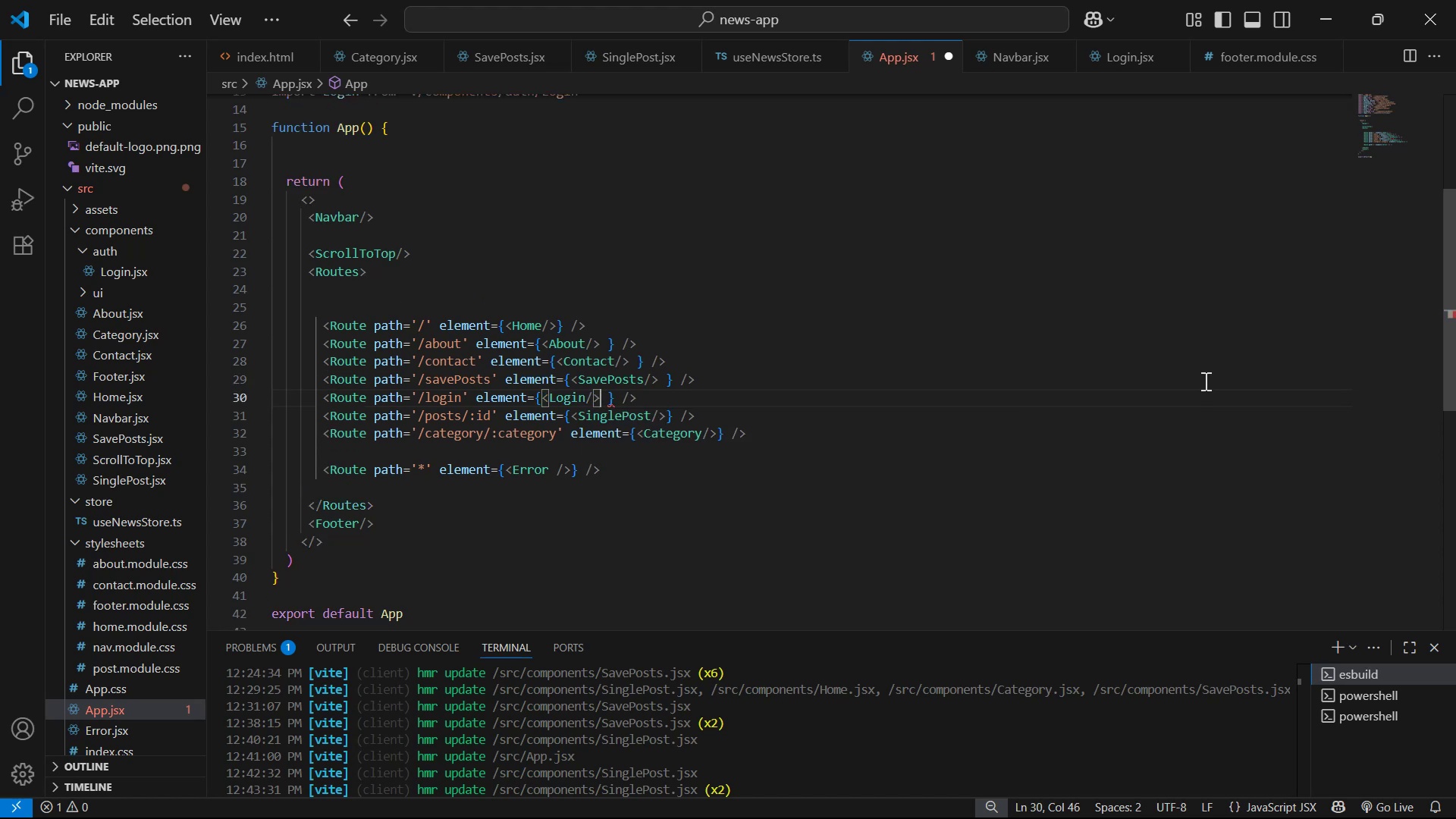 
key(Control+S)
 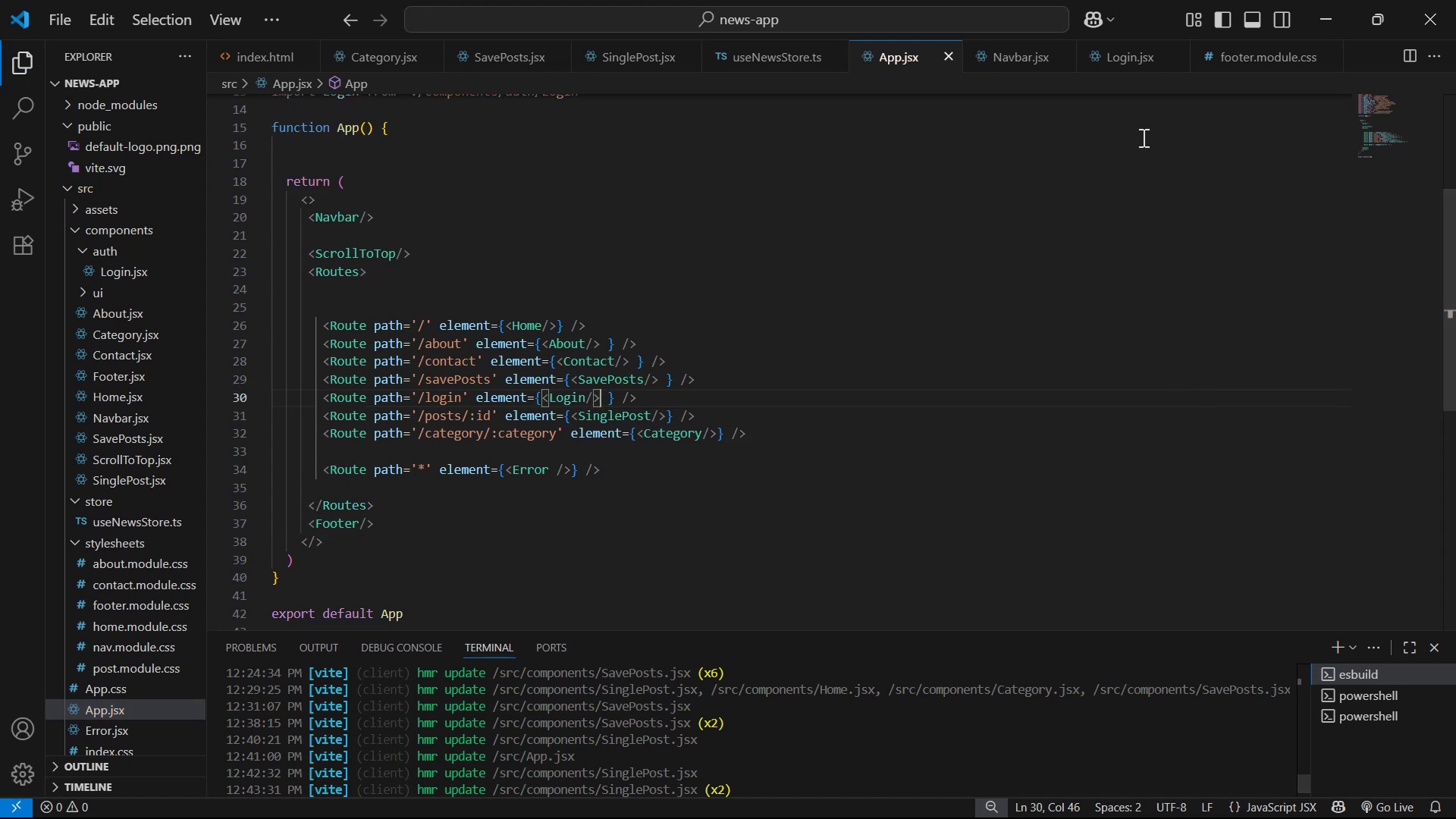 
scroll: coordinate [1050, 254], scroll_direction: up, amount: 8.0
 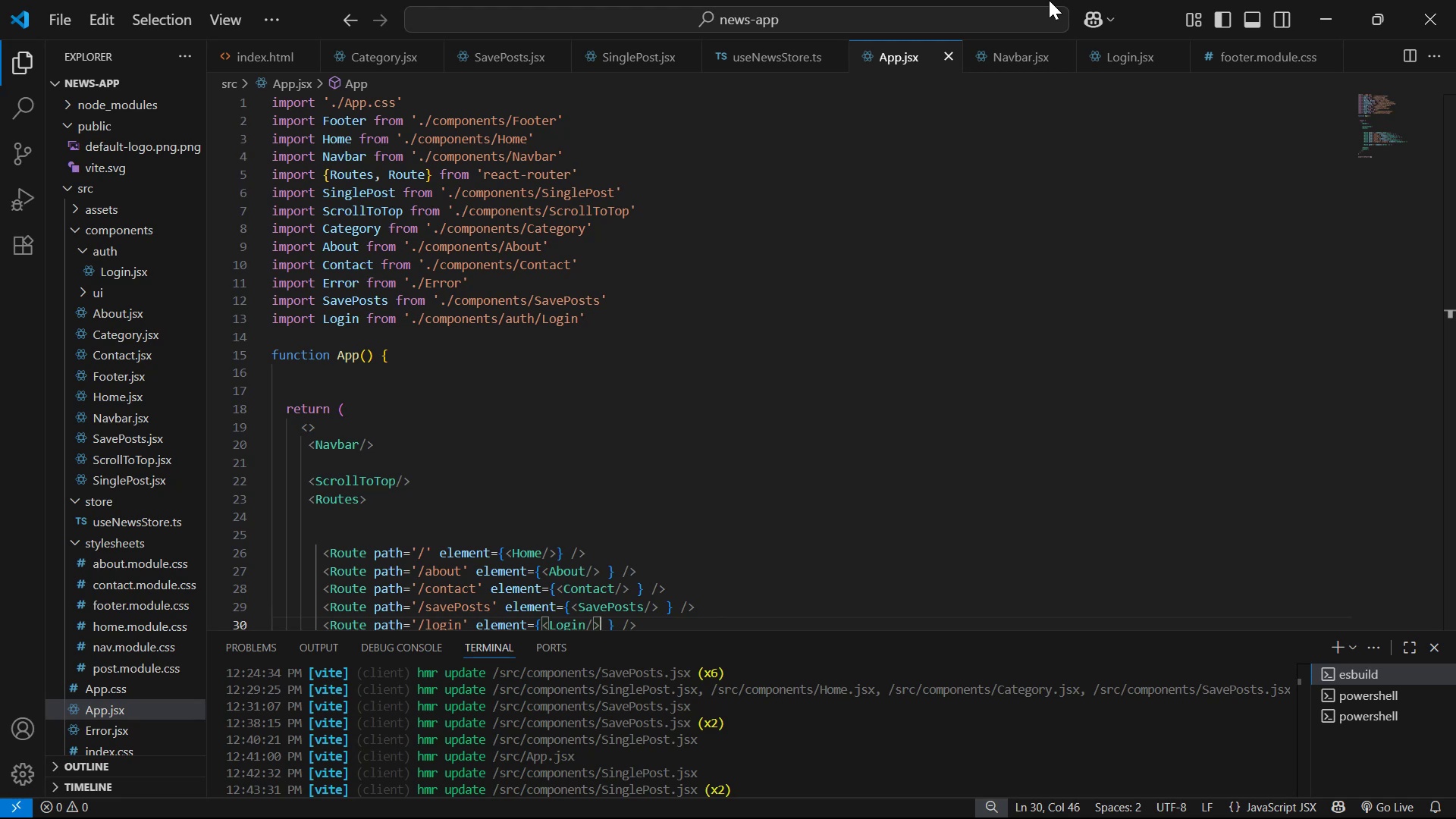 
wait(10.08)
 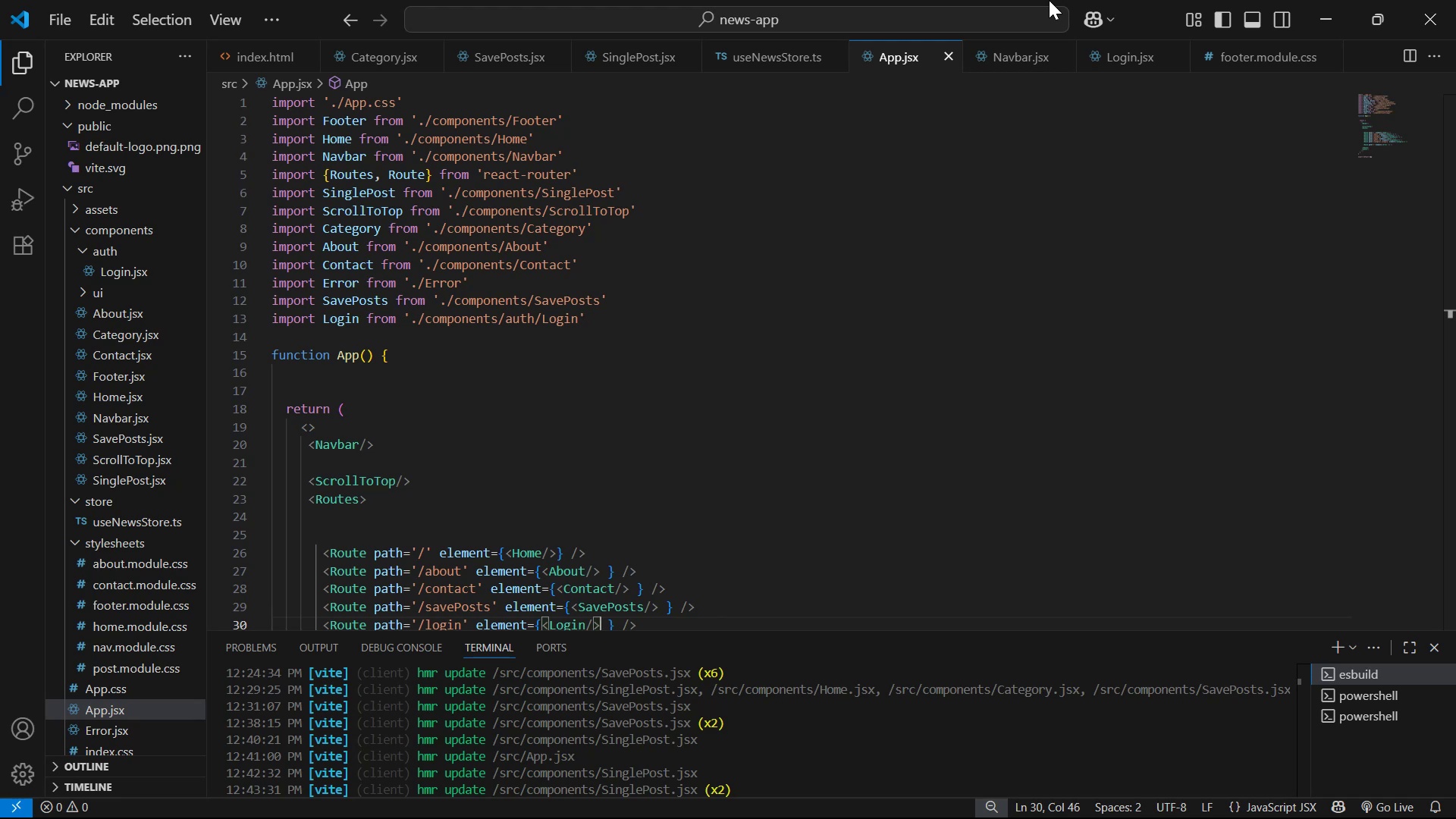 
scroll: coordinate [999, 165], scroll_direction: down, amount: 7.0
 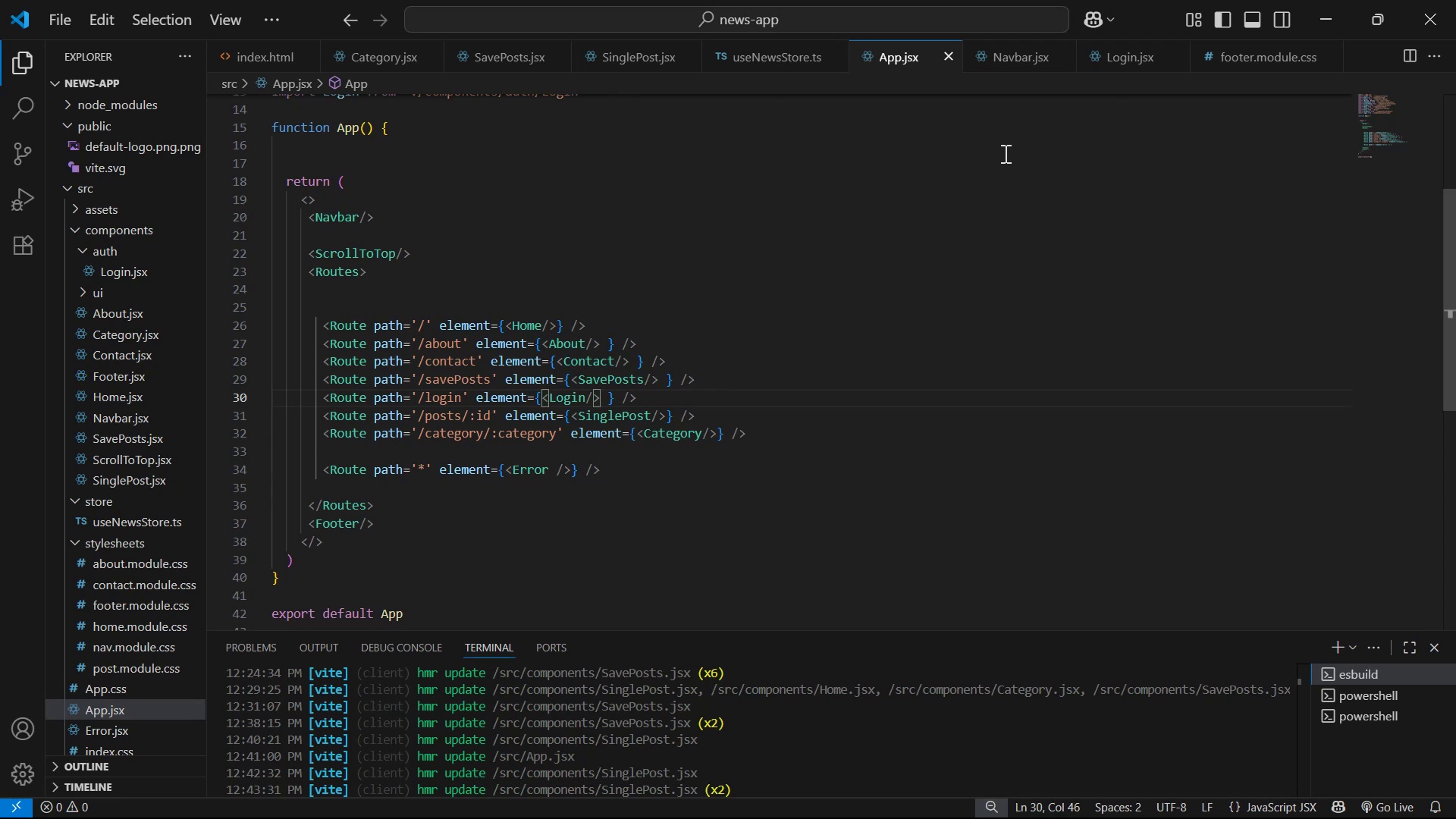 
wait(13.53)
 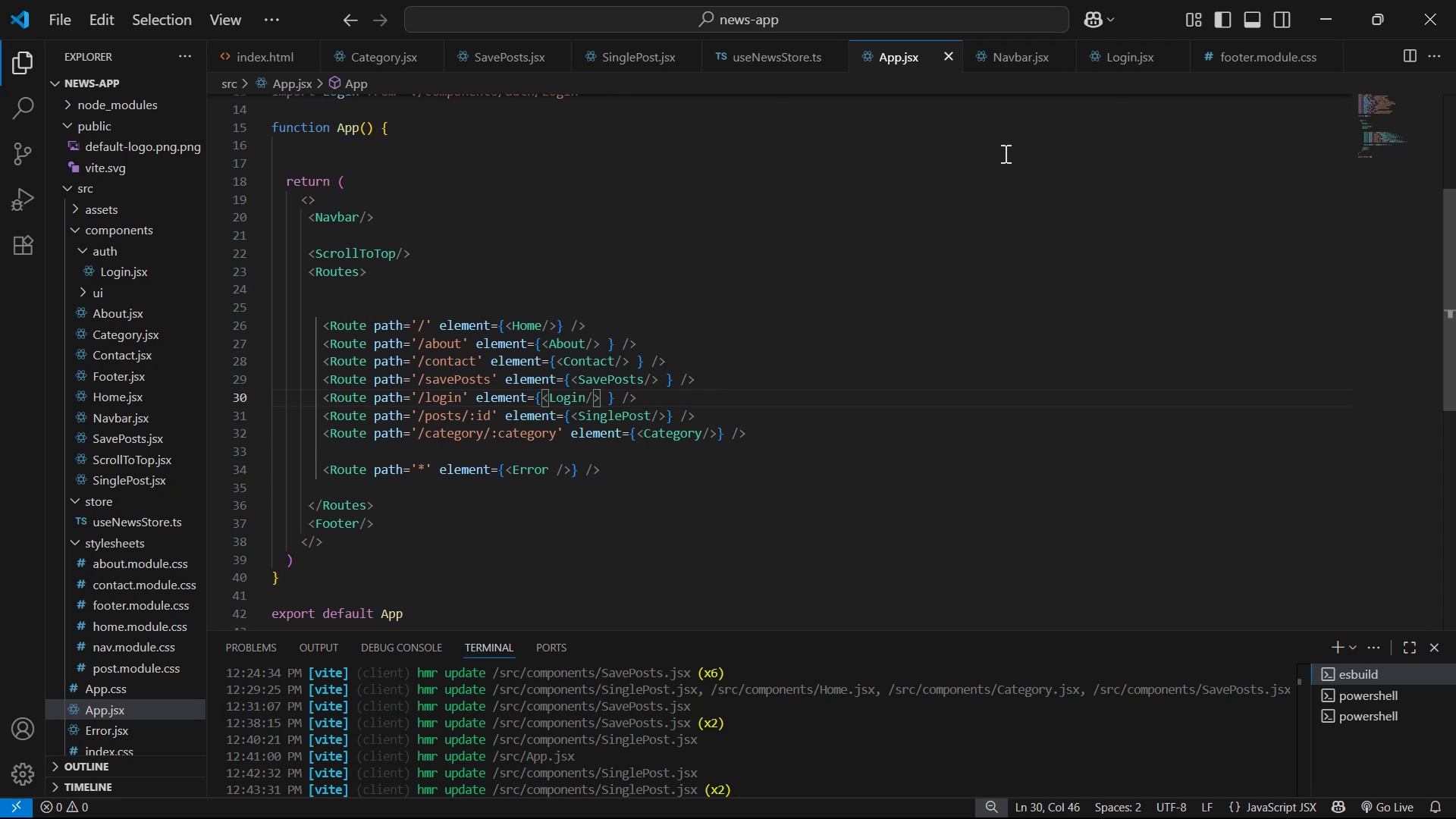 
scroll: coordinate [959, 717], scroll_direction: down, amount: 9.0
 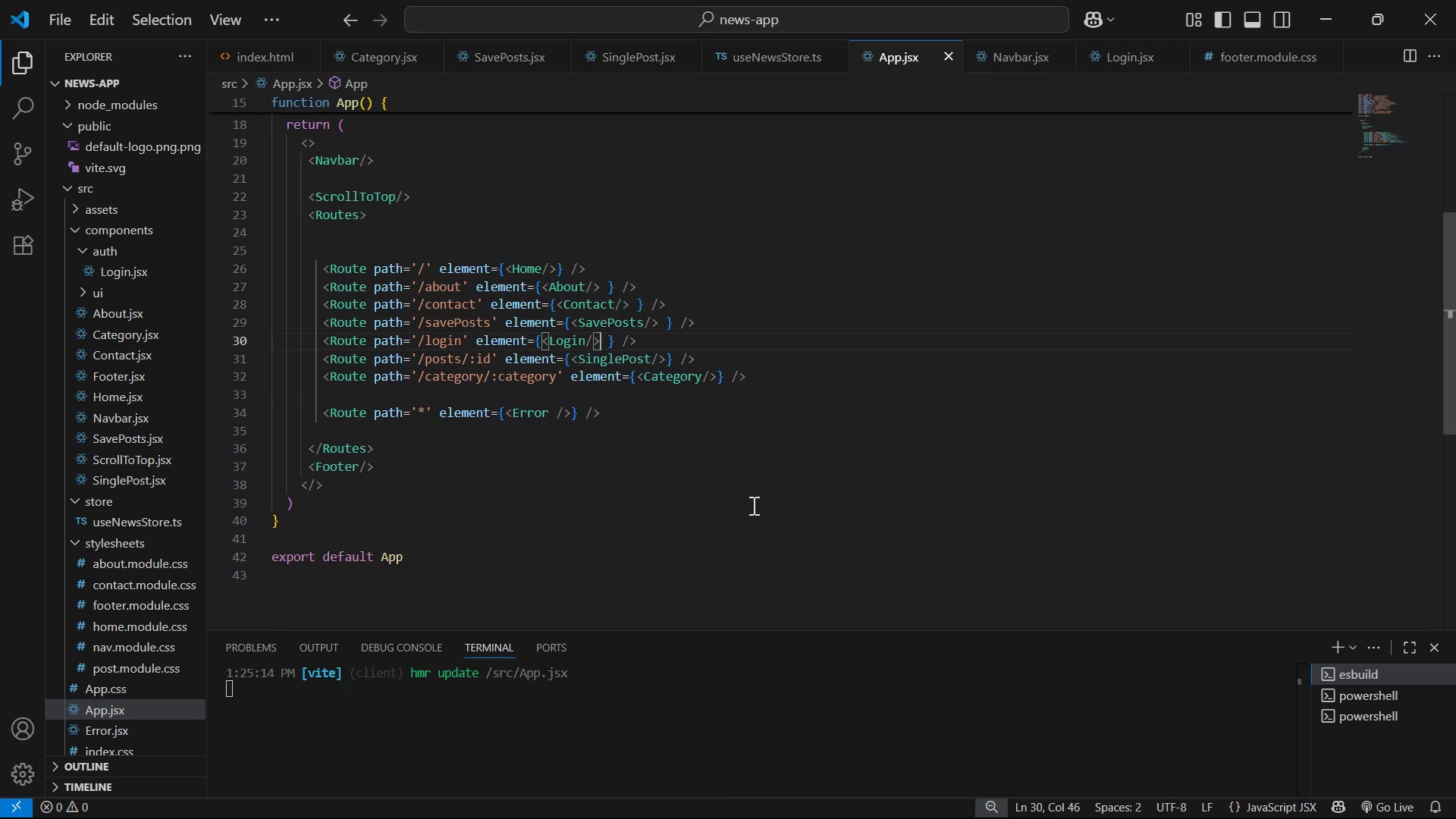 
key(ArrowRight)
 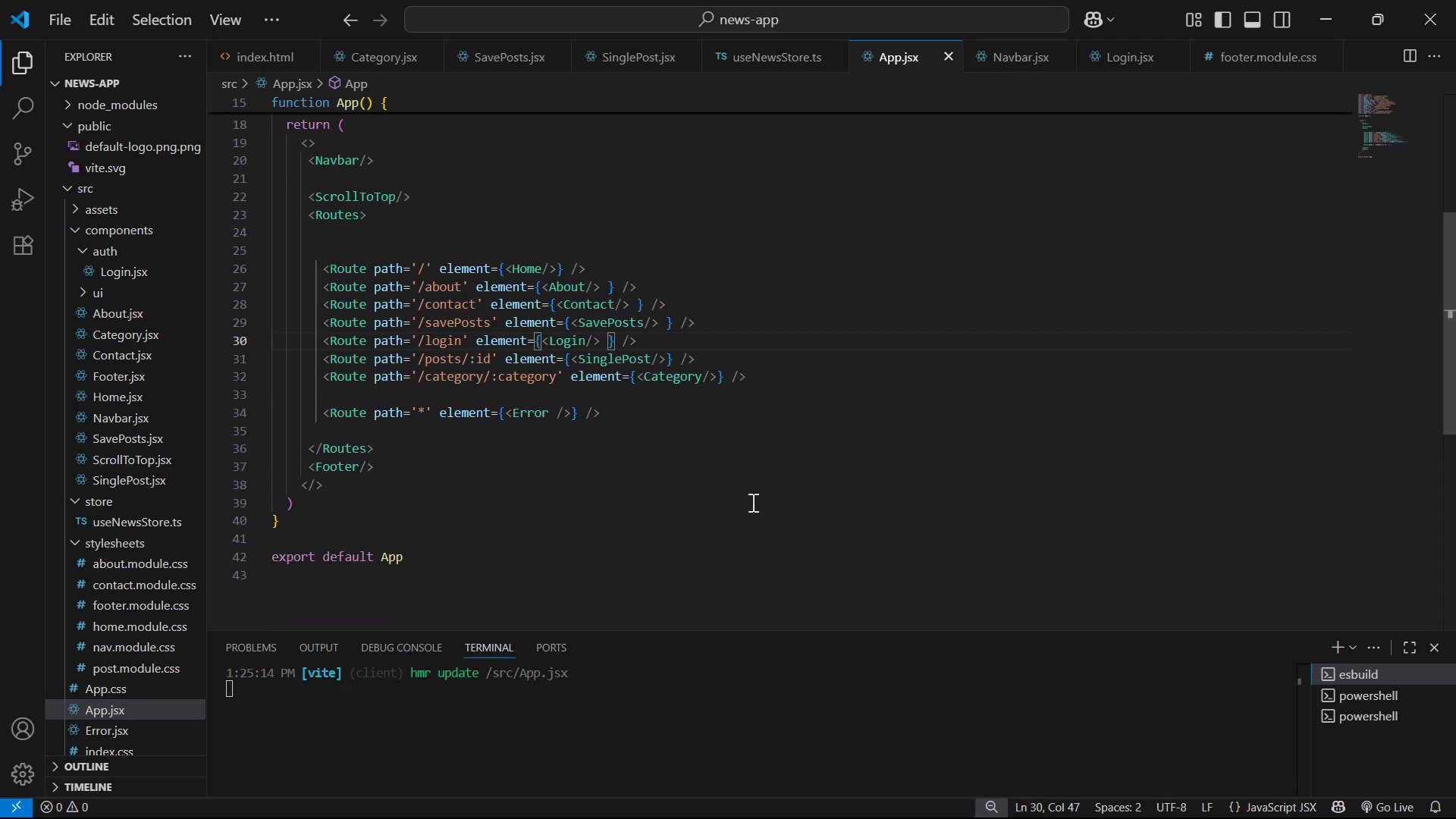 
key(Backspace)
 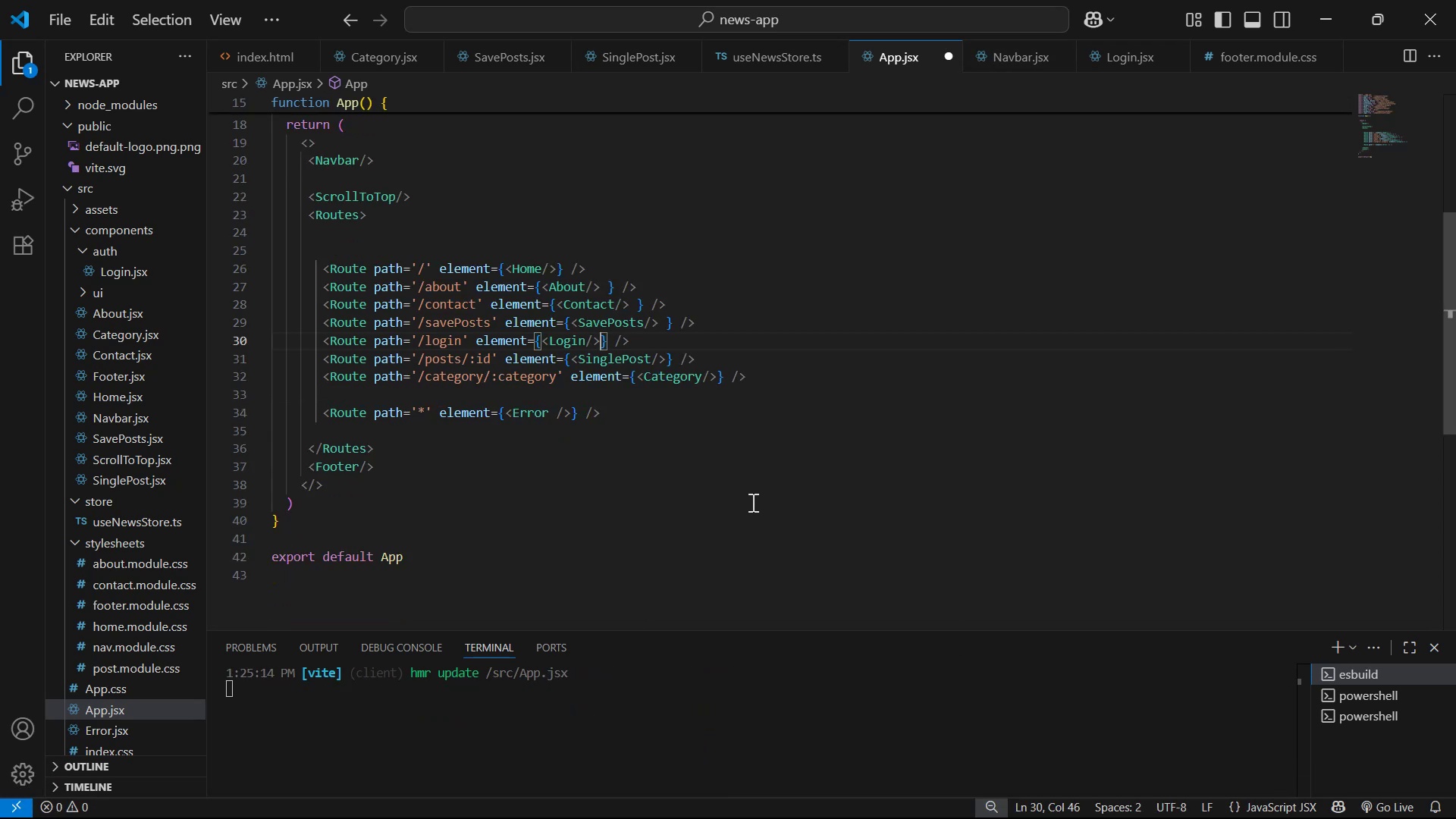 
key(Control+S)
 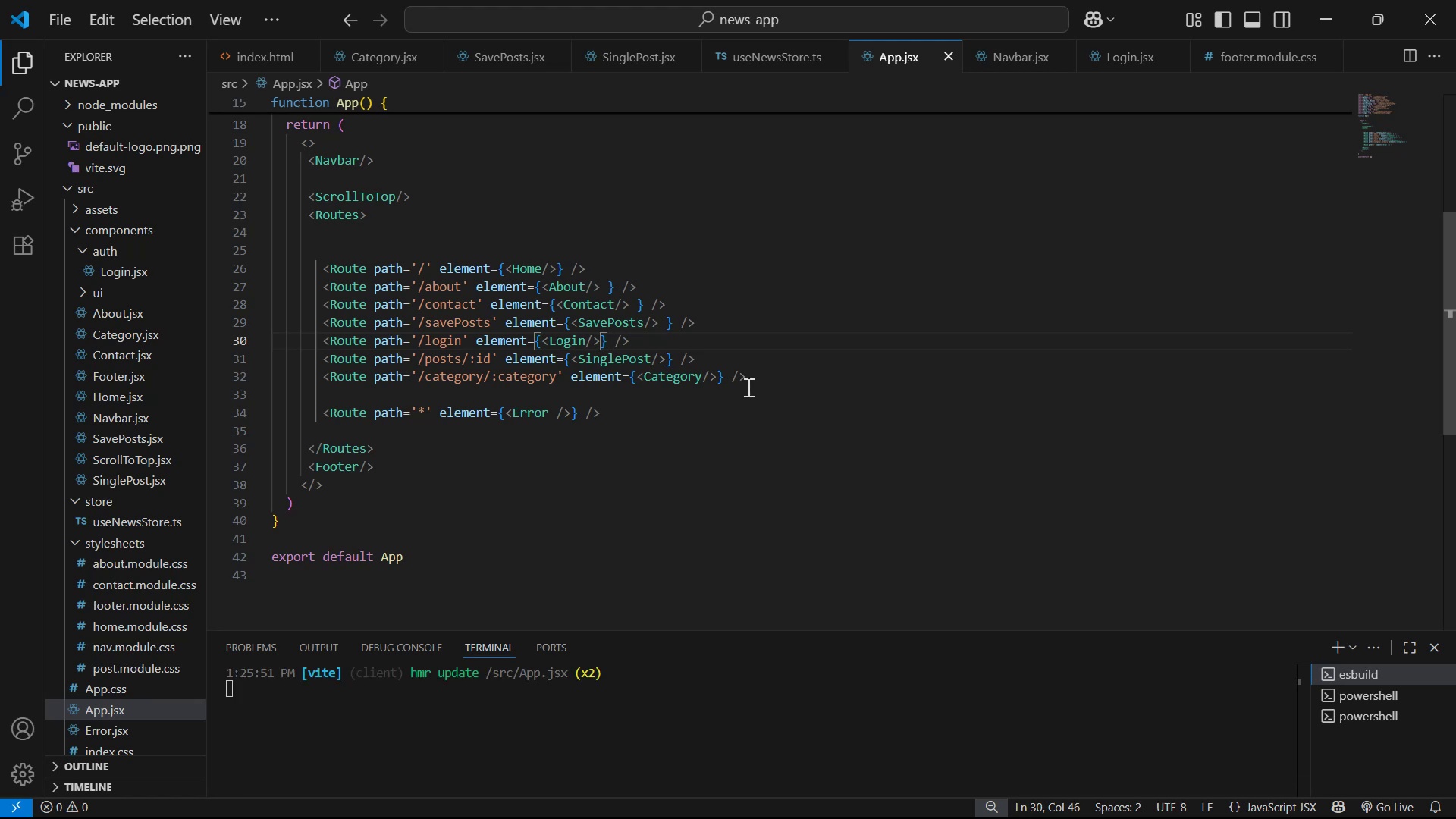 
wait(12.16)
 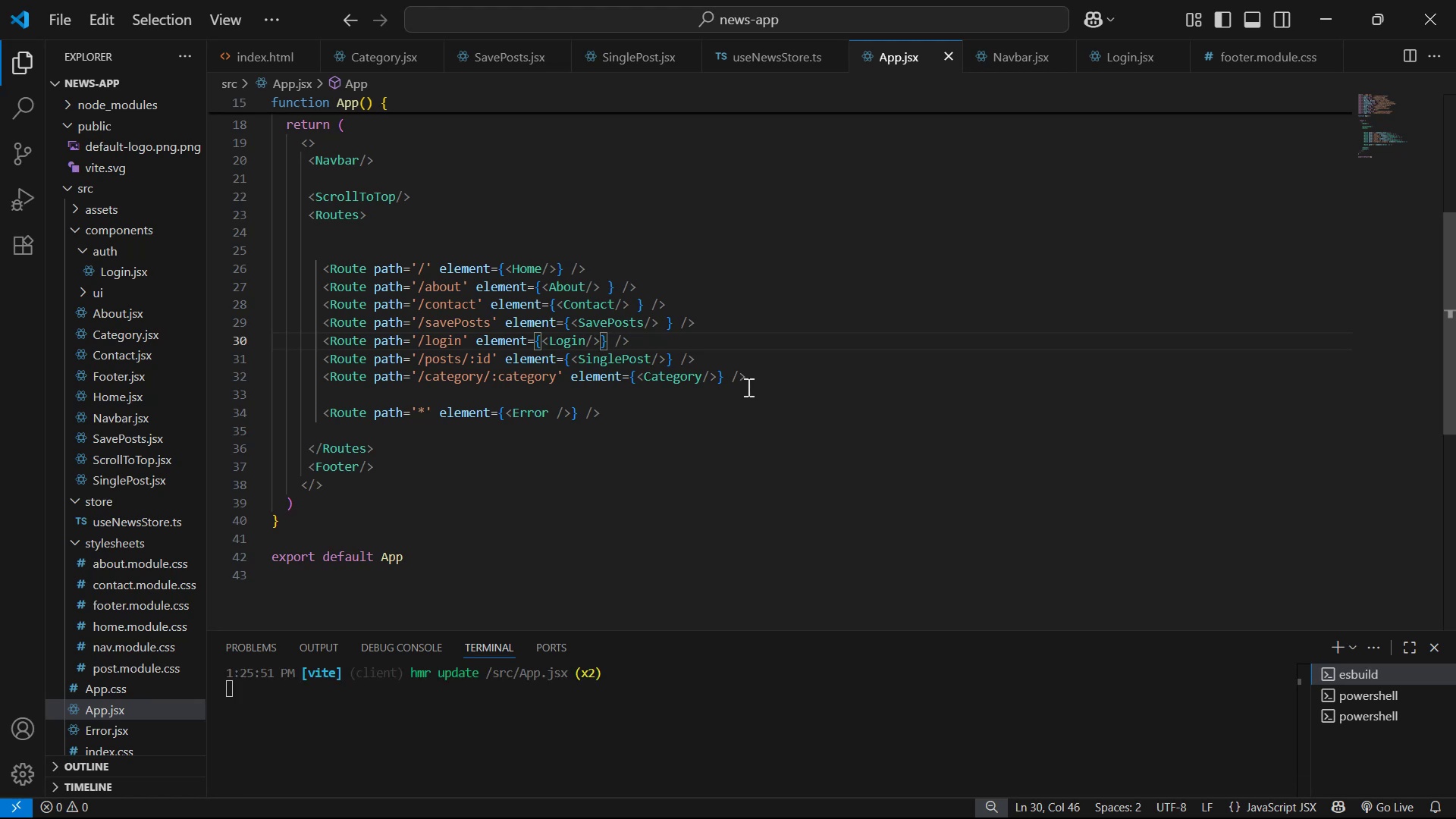 
key(Alt+Tab)
 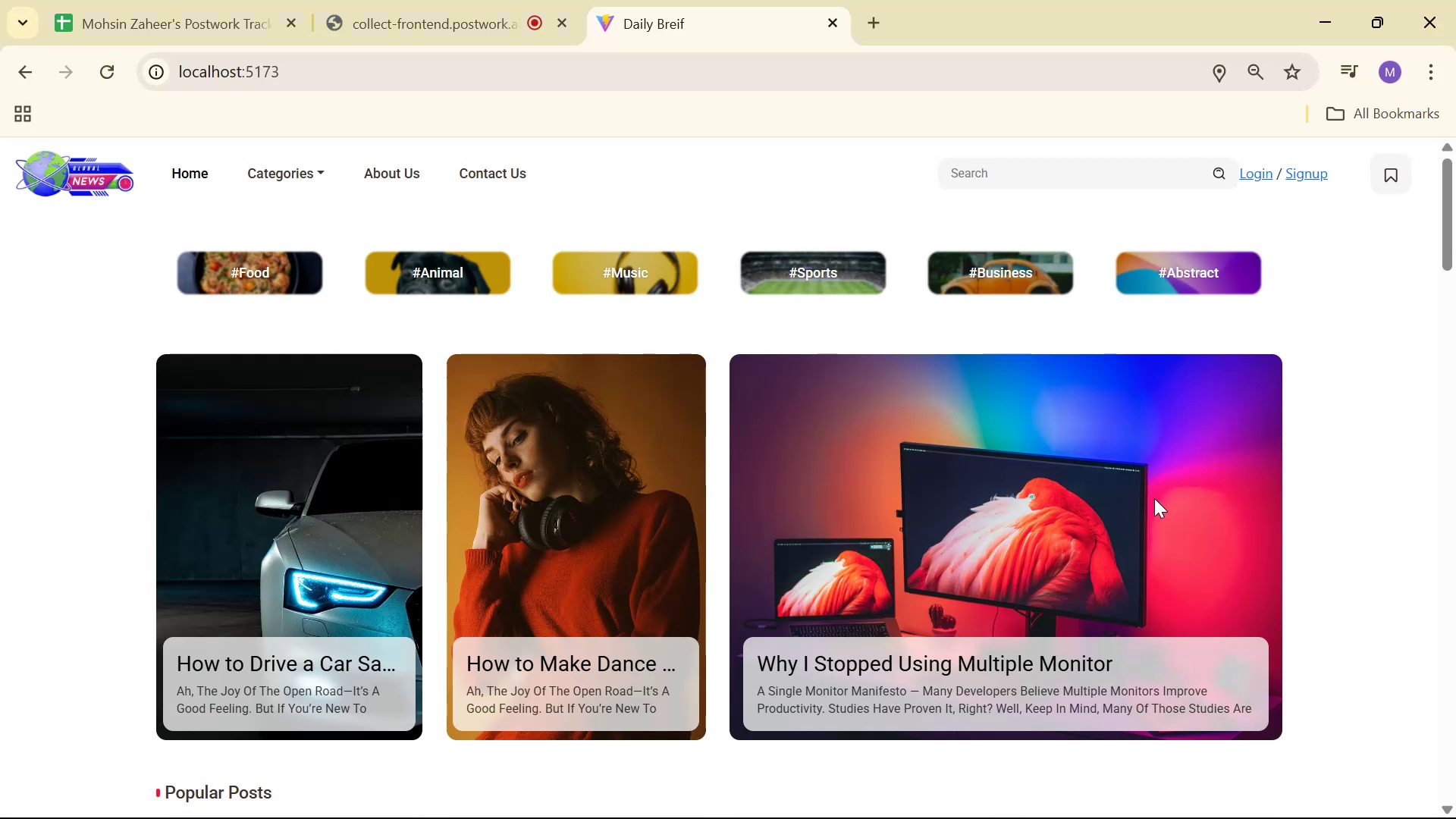 
key(Alt+Tab)
 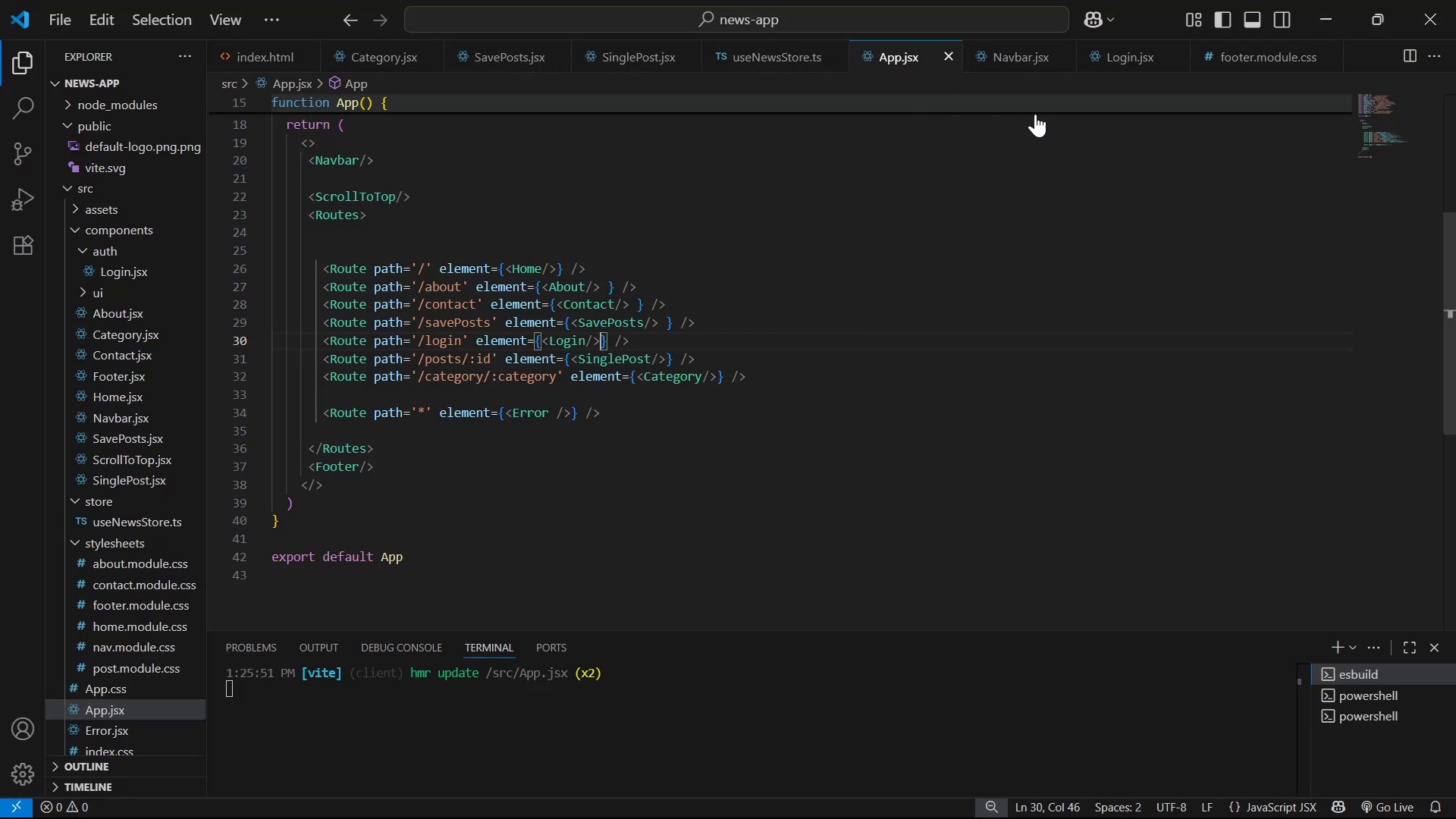 
double_click([1005, 45])
 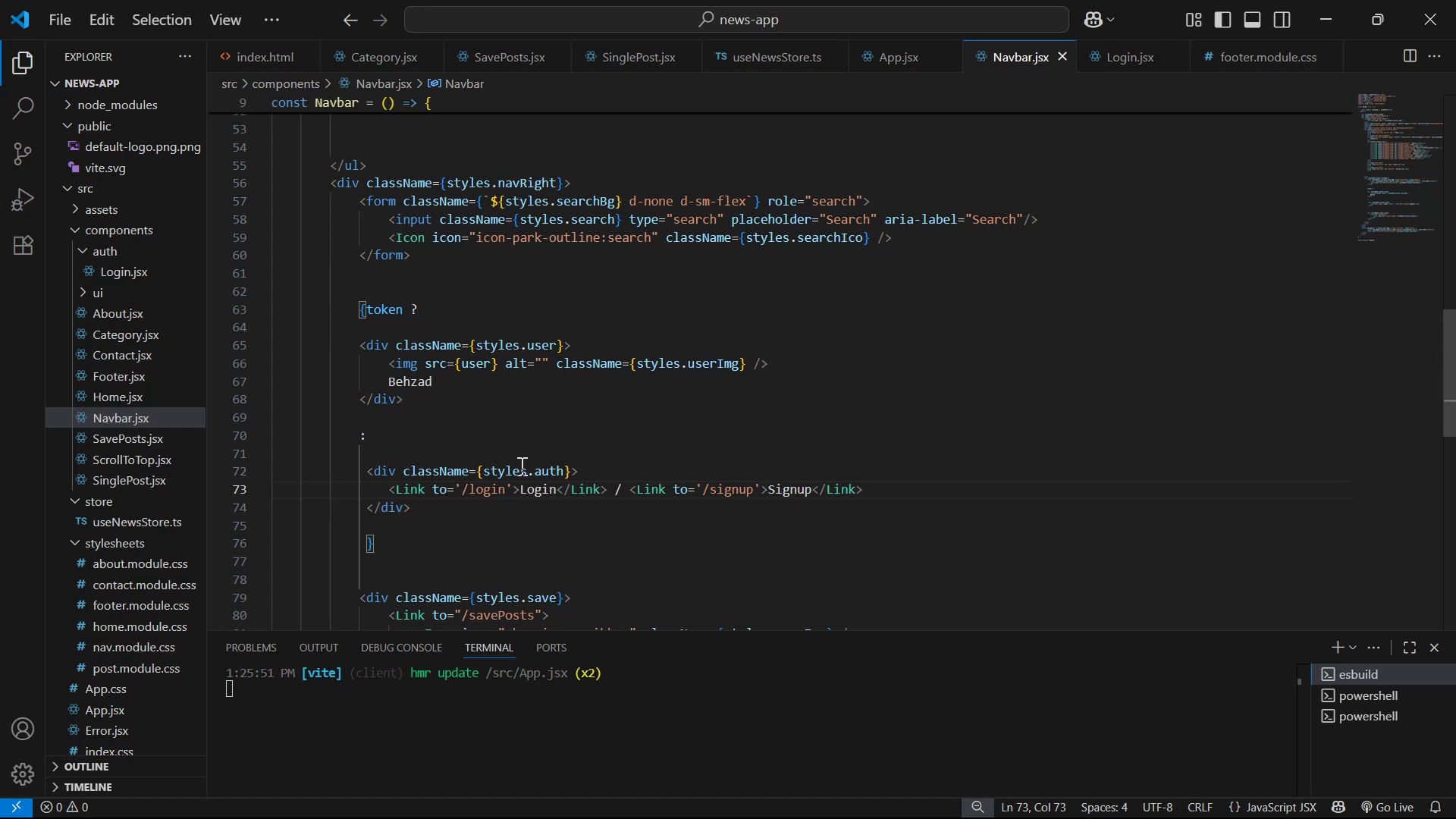 
left_click_drag(start_coordinate=[528, 468], to_coordinate=[563, 466])
 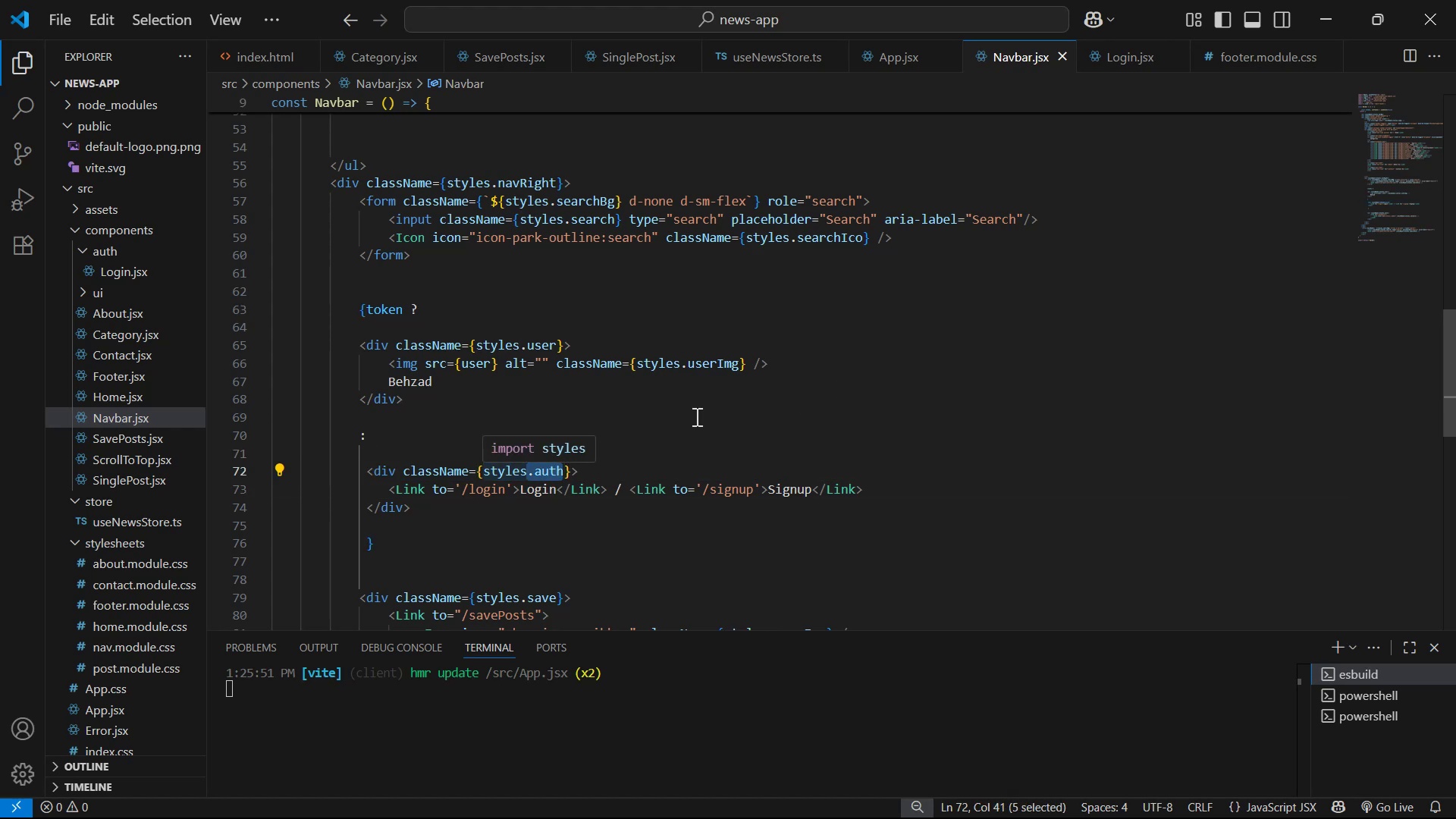 
key(Control+C)
 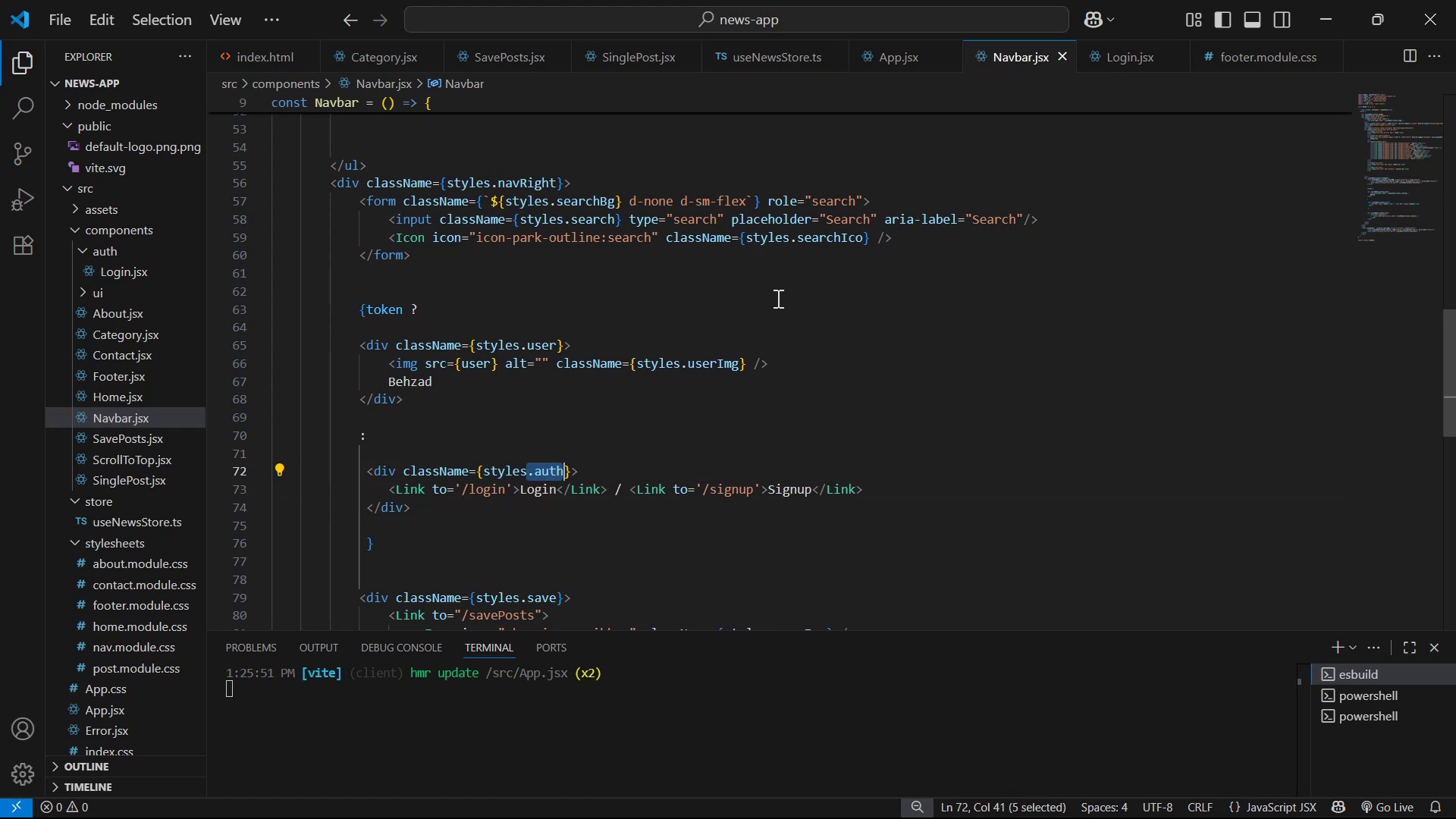 
key(Control+C)
 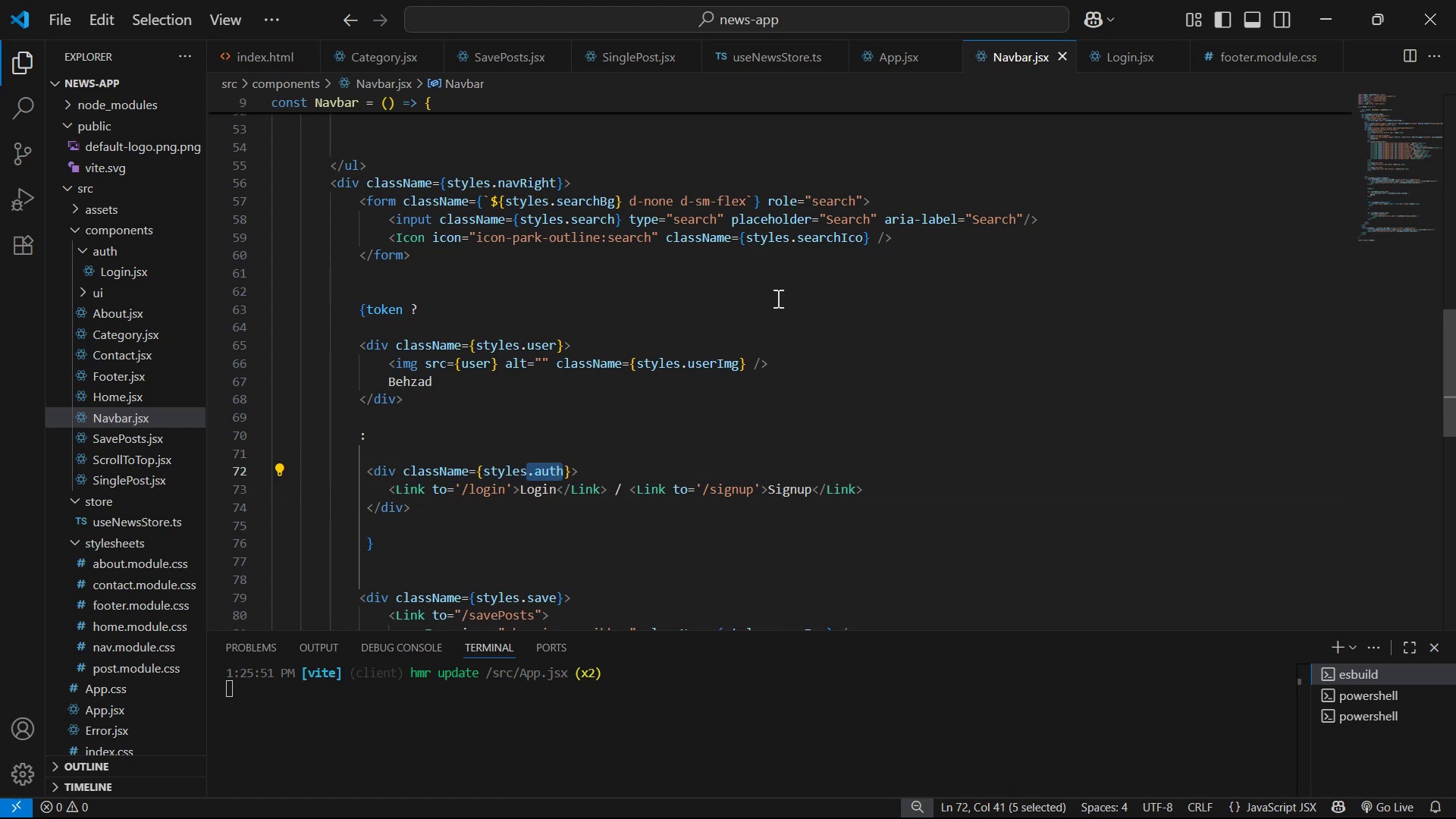 
key(Control+C)
 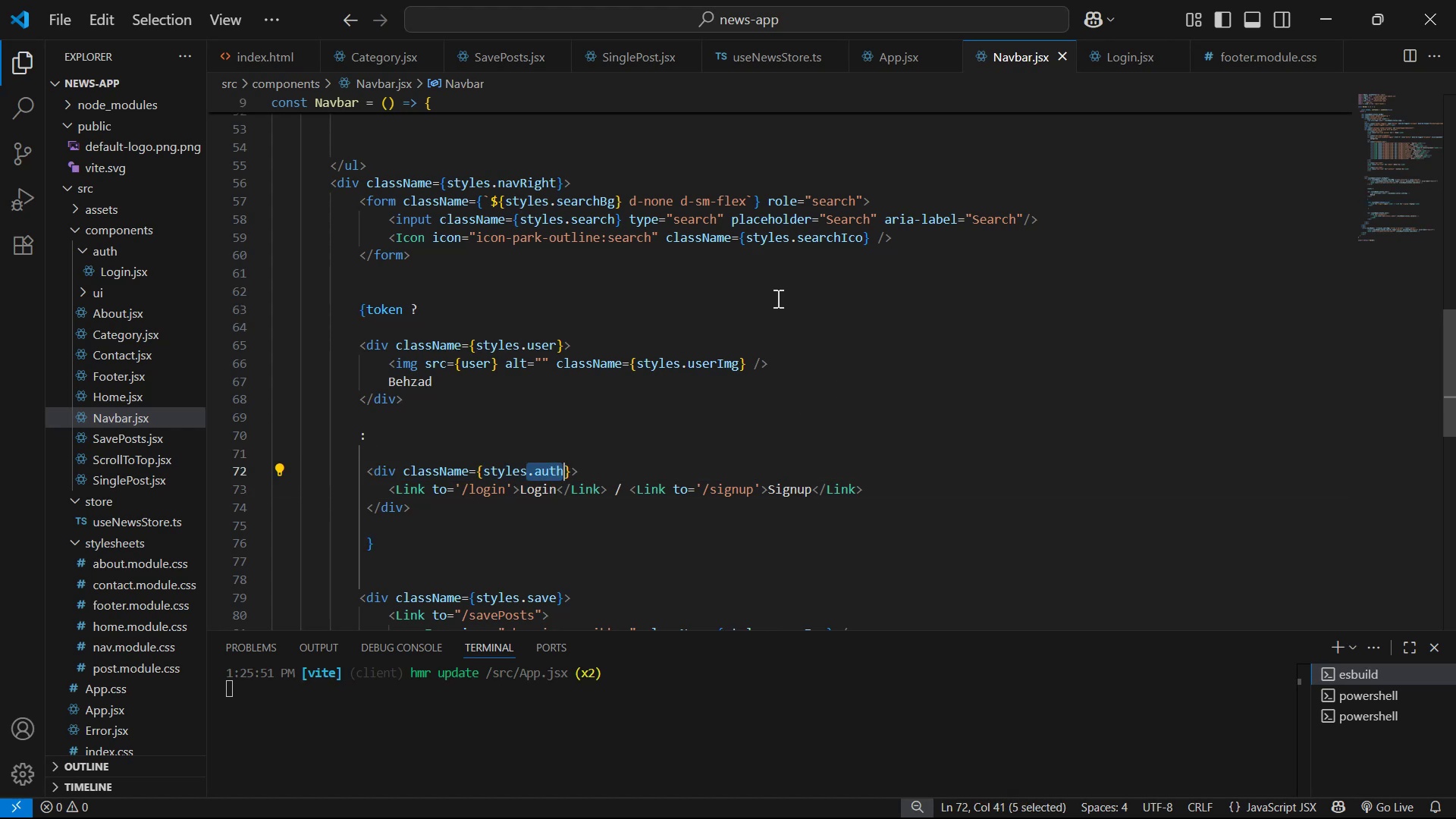 
key(Control+C)
 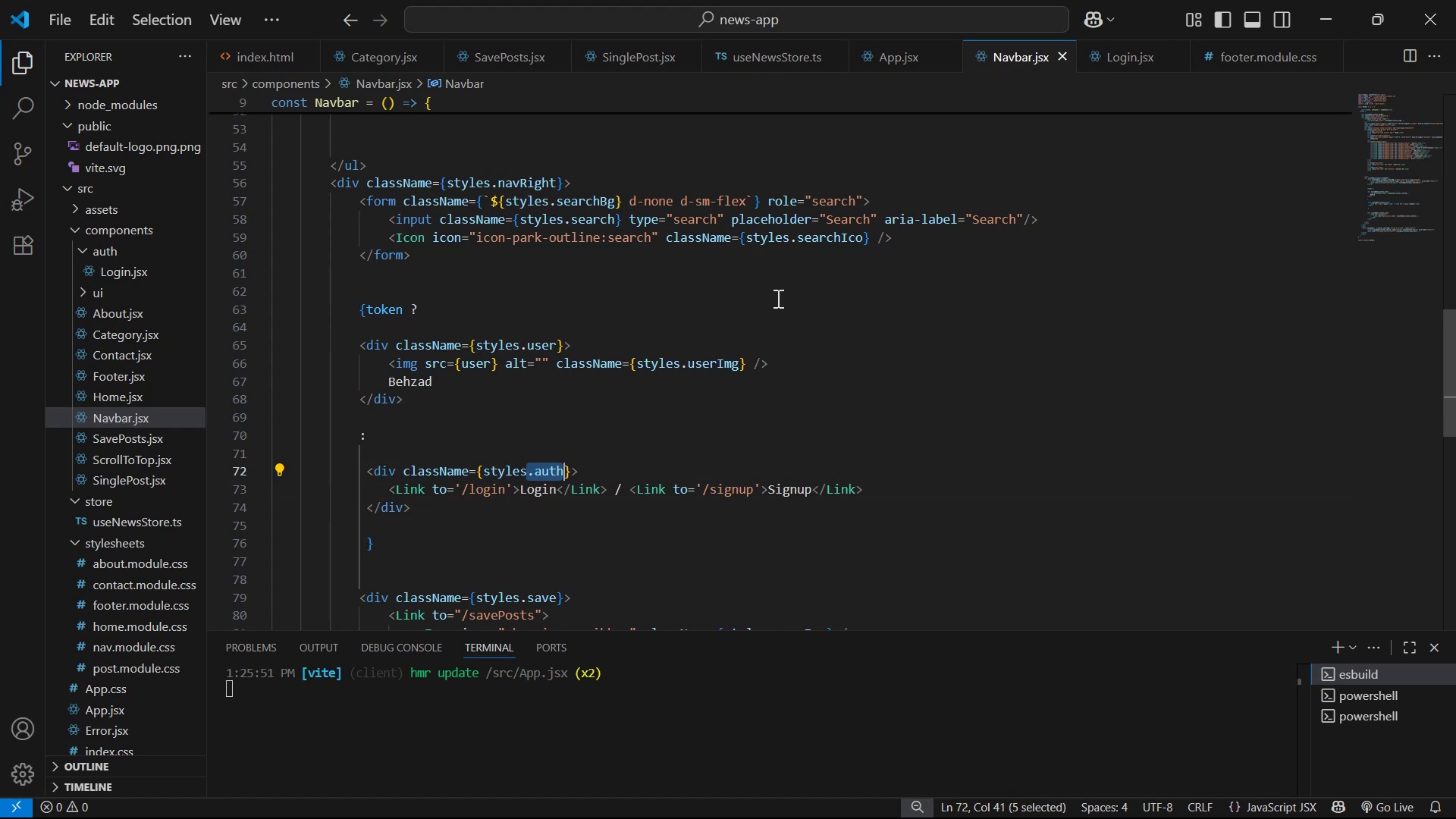 
key(Control+C)
 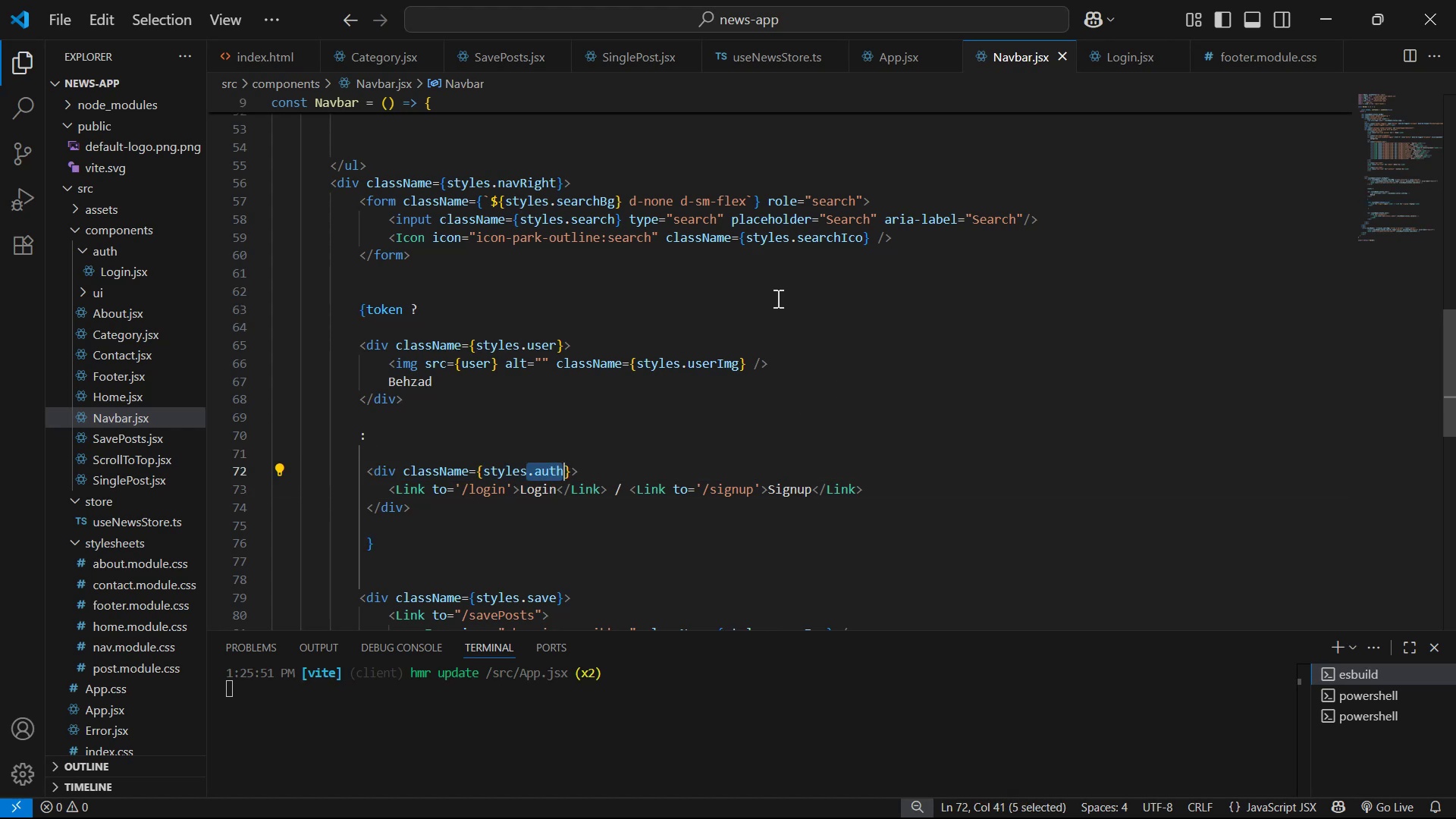 
key(Control+C)
 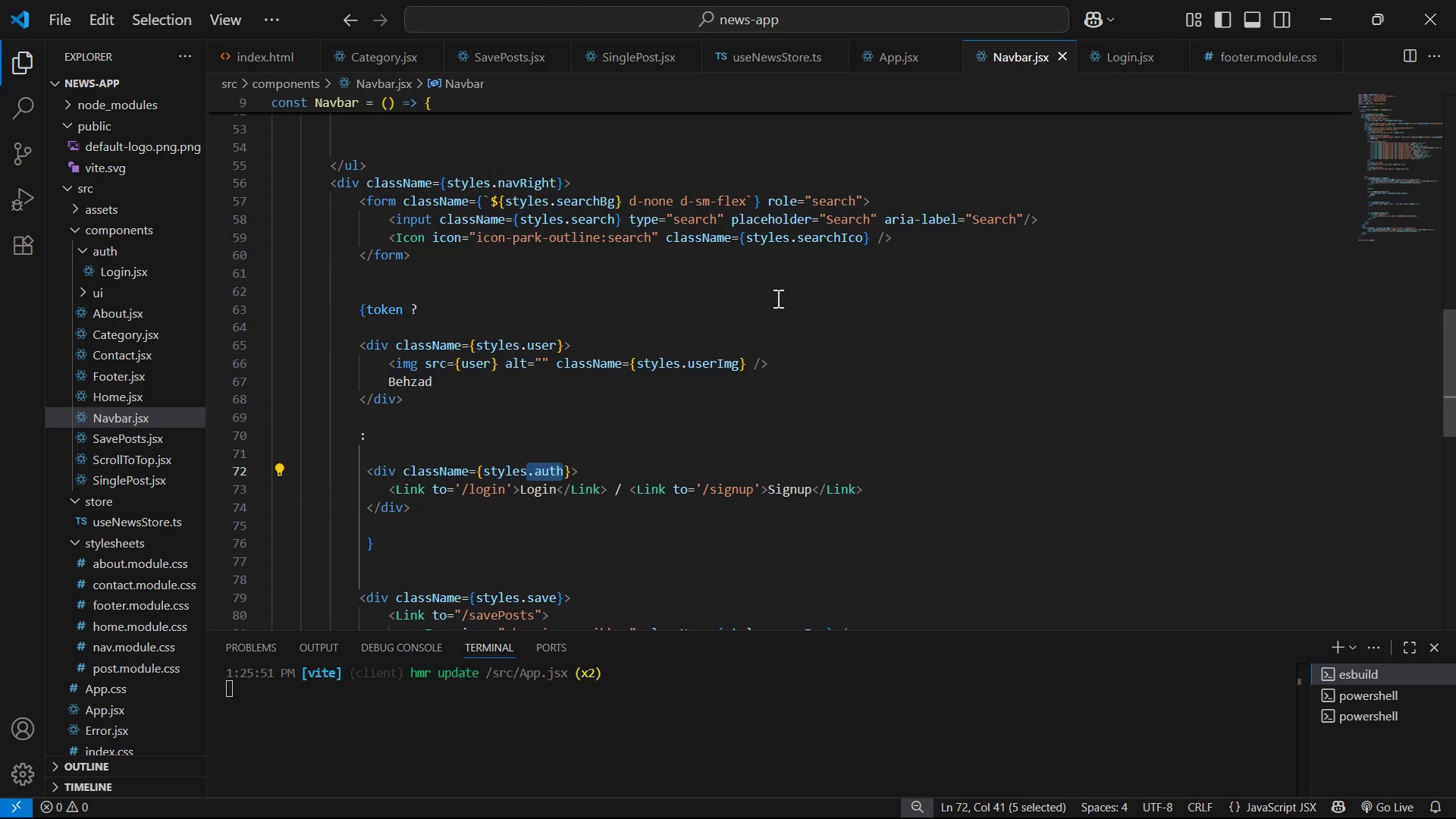 
key(Control+C)
 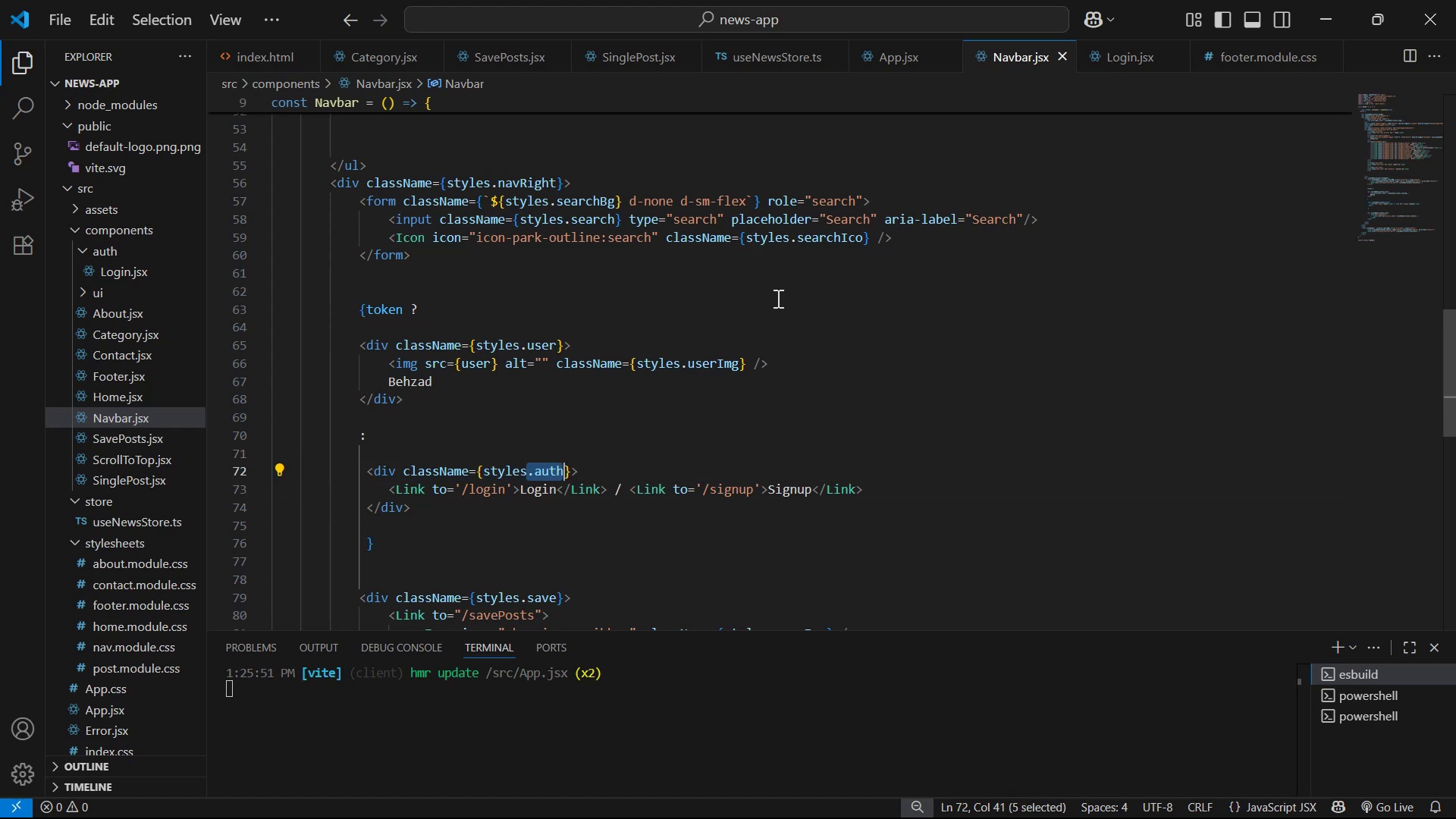 
key(Control+C)
 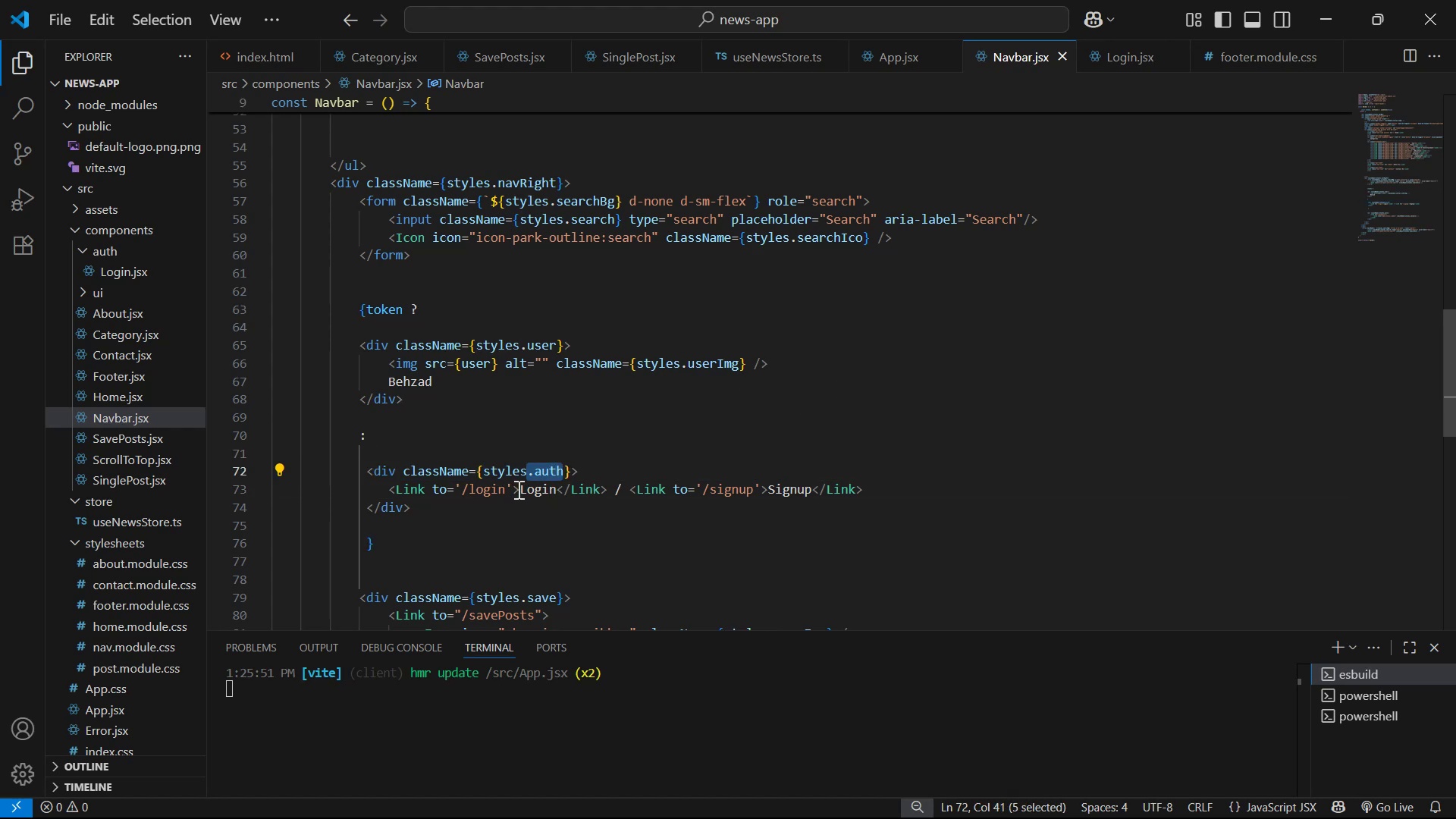 
left_click([510, 490])
 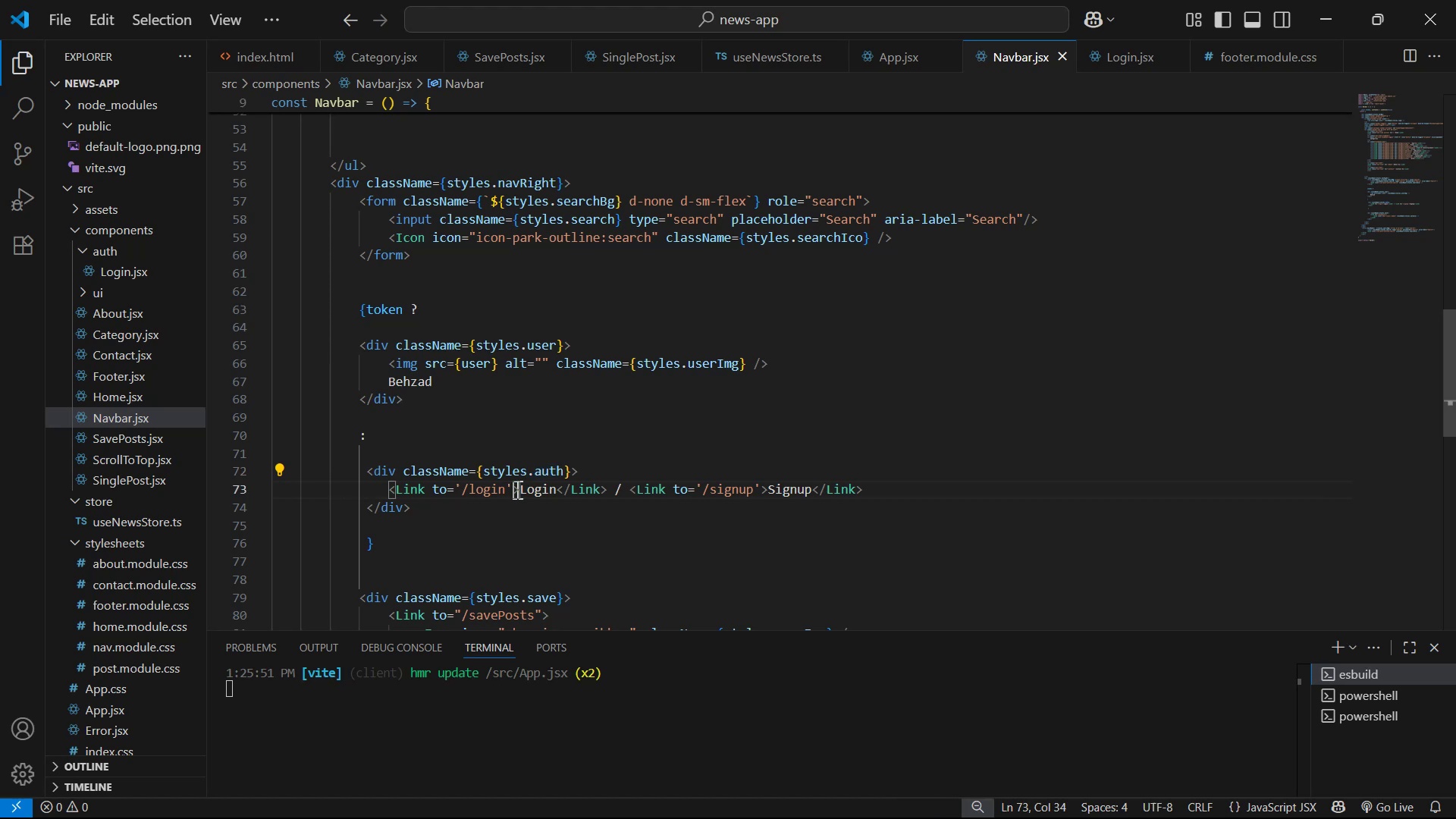 
type( cla)
 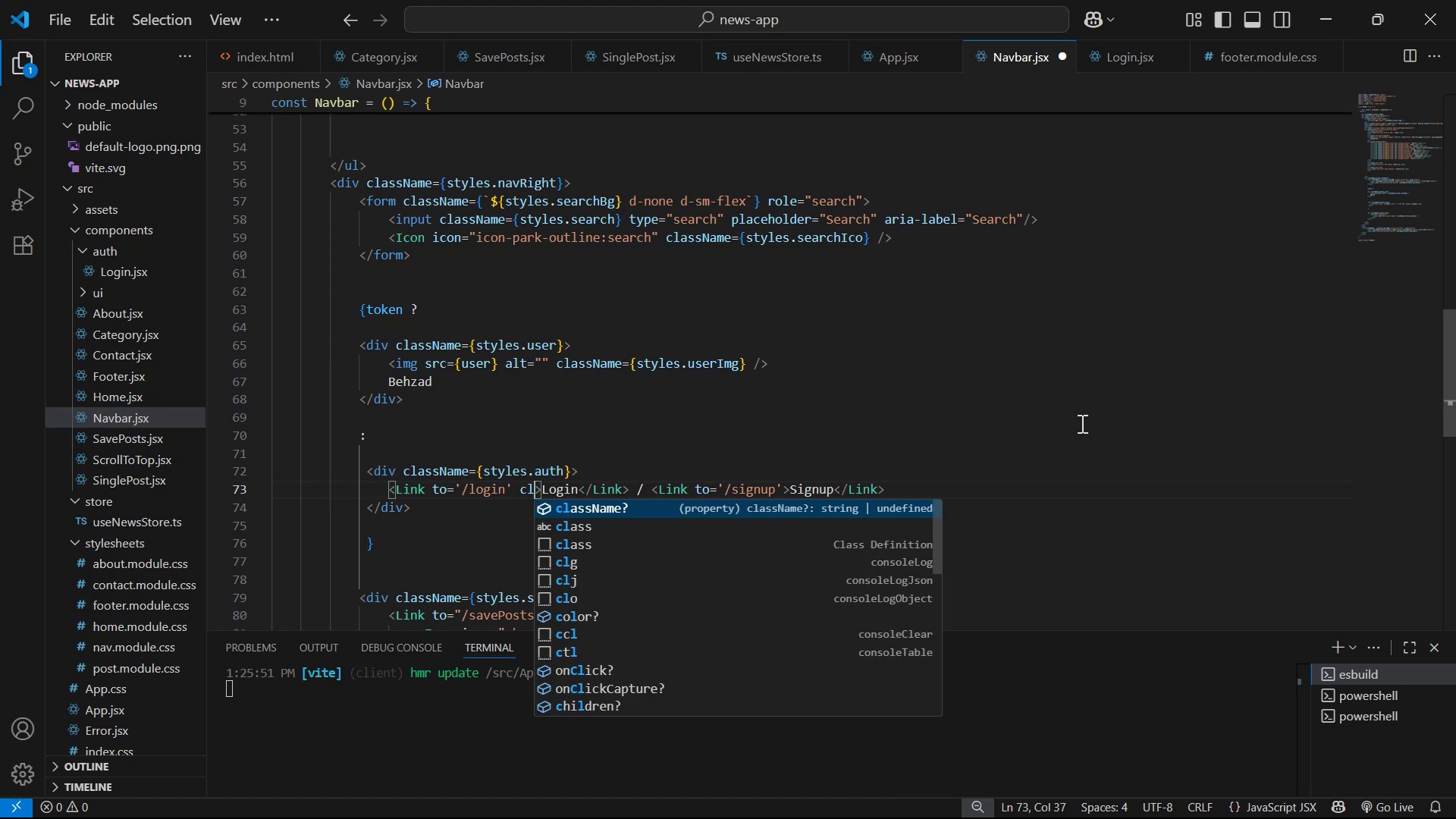 
key(Enter)
 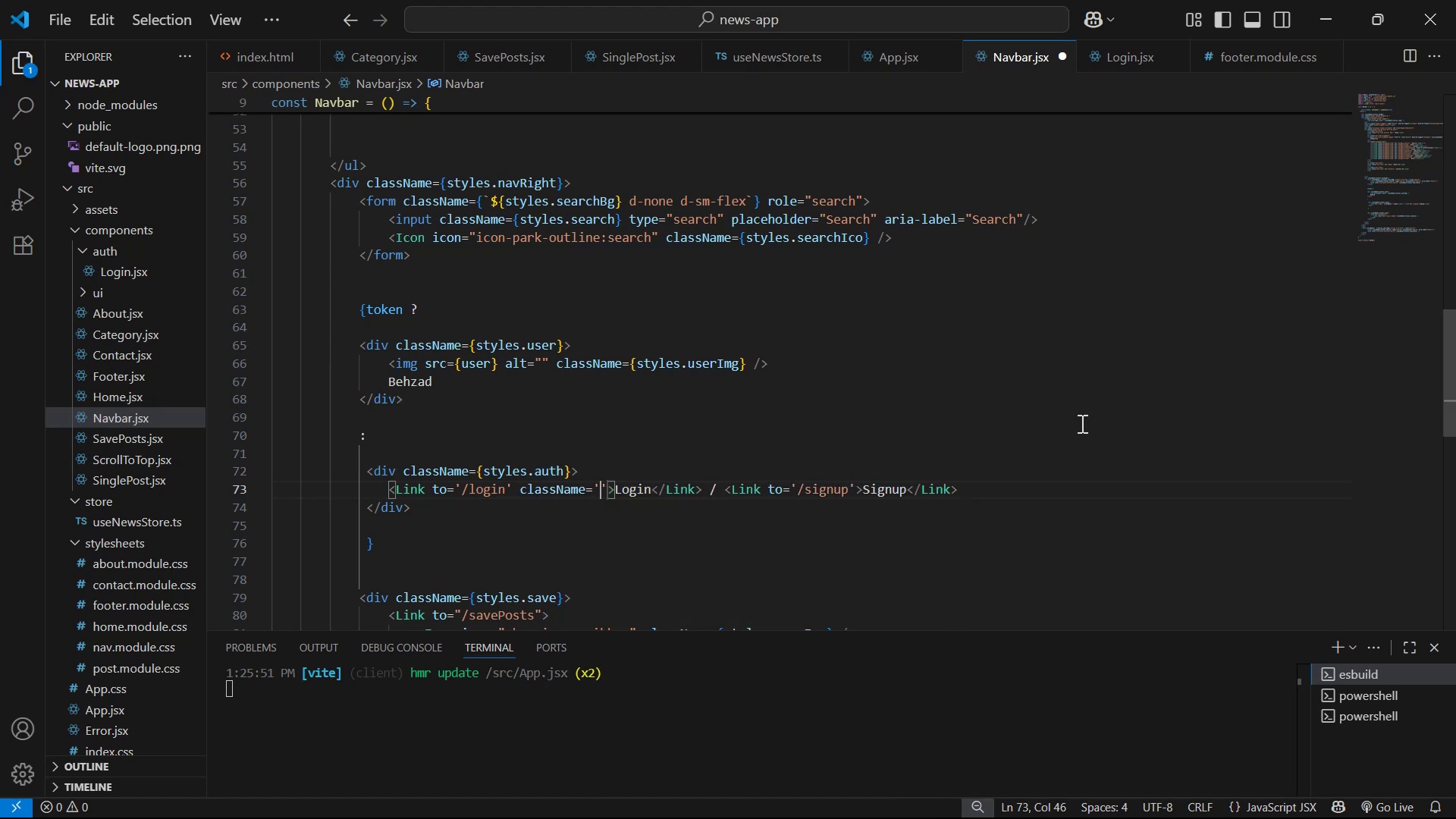 
key(ArrowRight)
 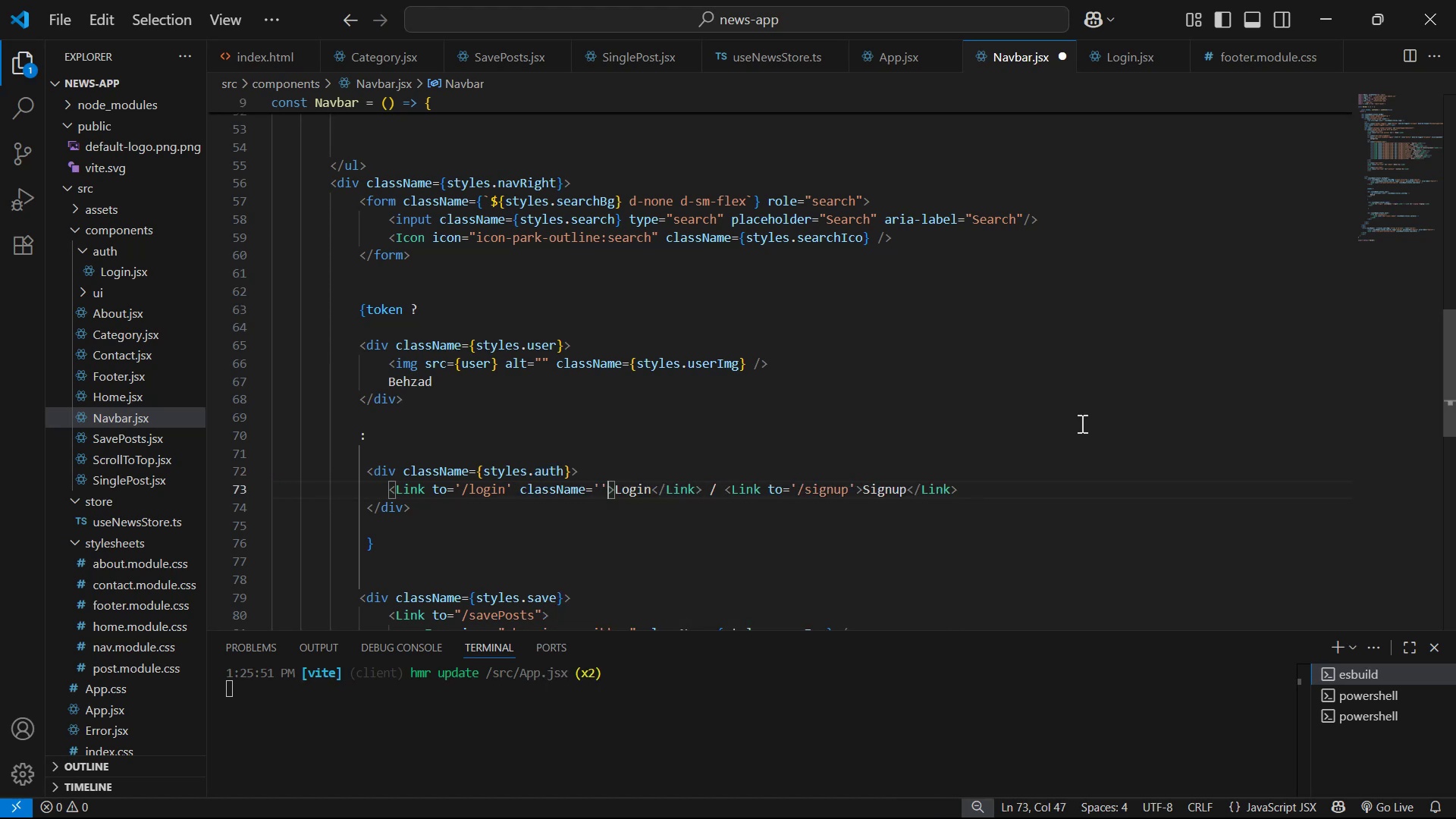 
key(Backspace)
key(Backspace)
type({sty)
 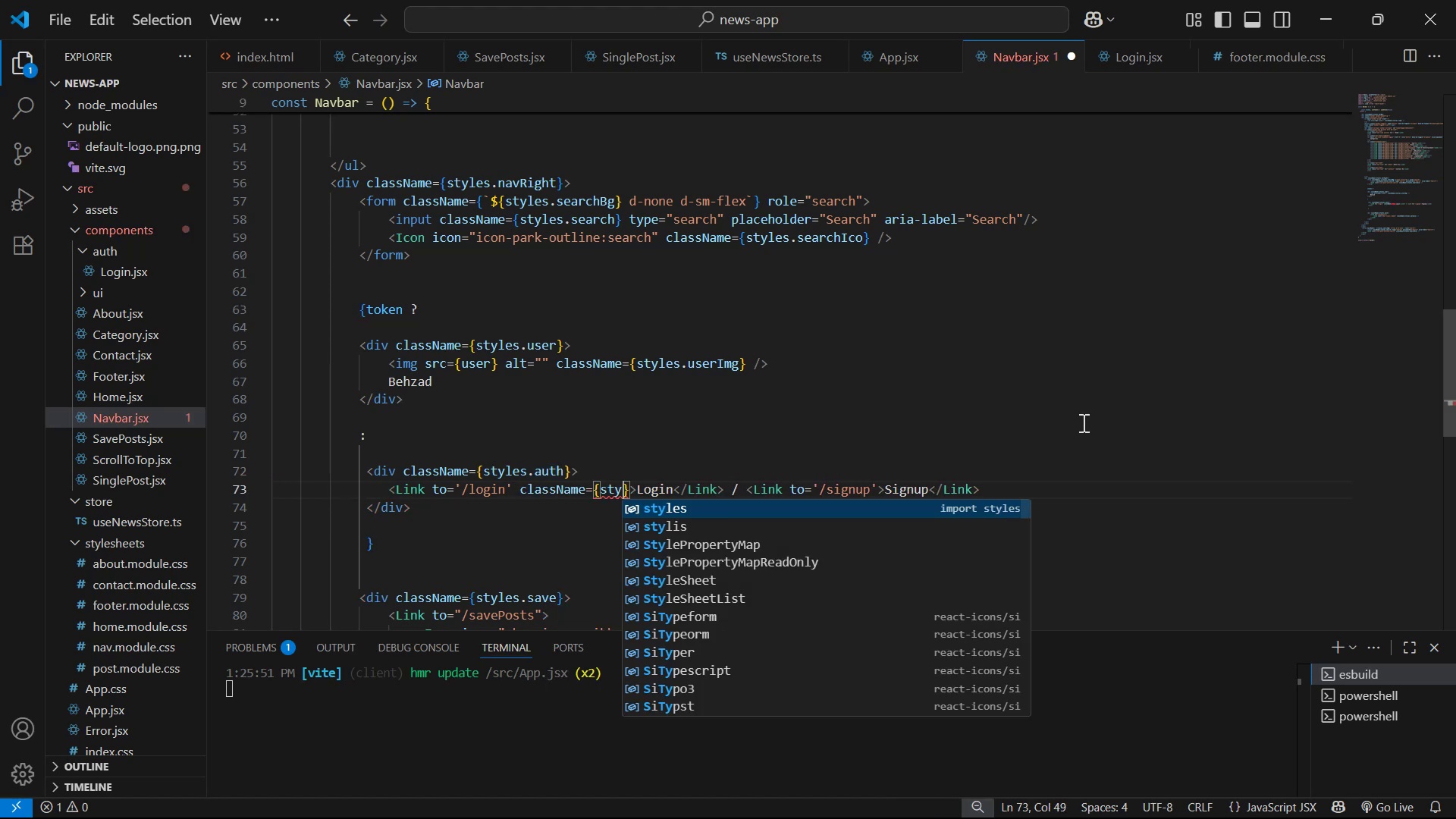 
key(Enter)
 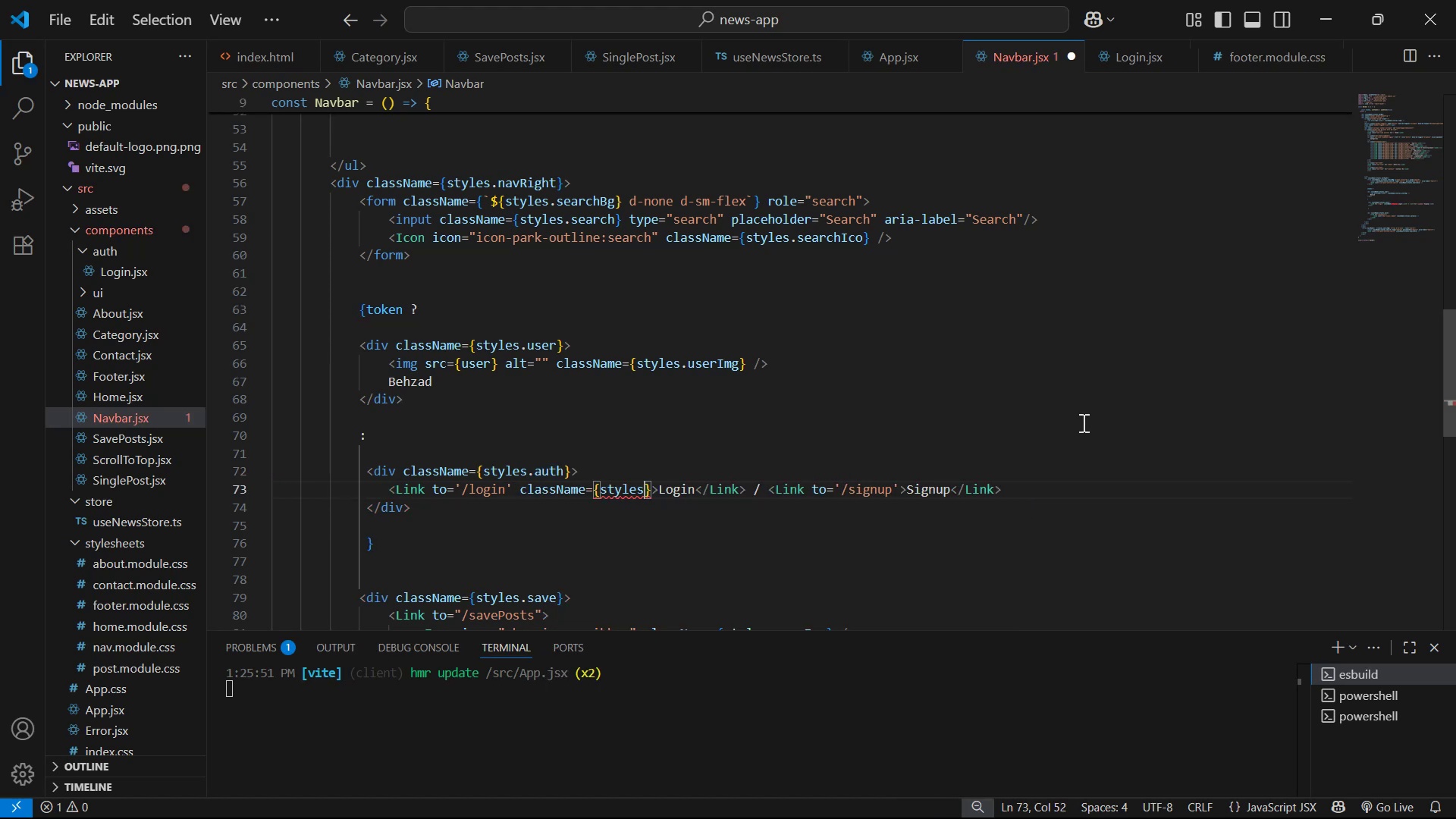 
type(.authLink)
 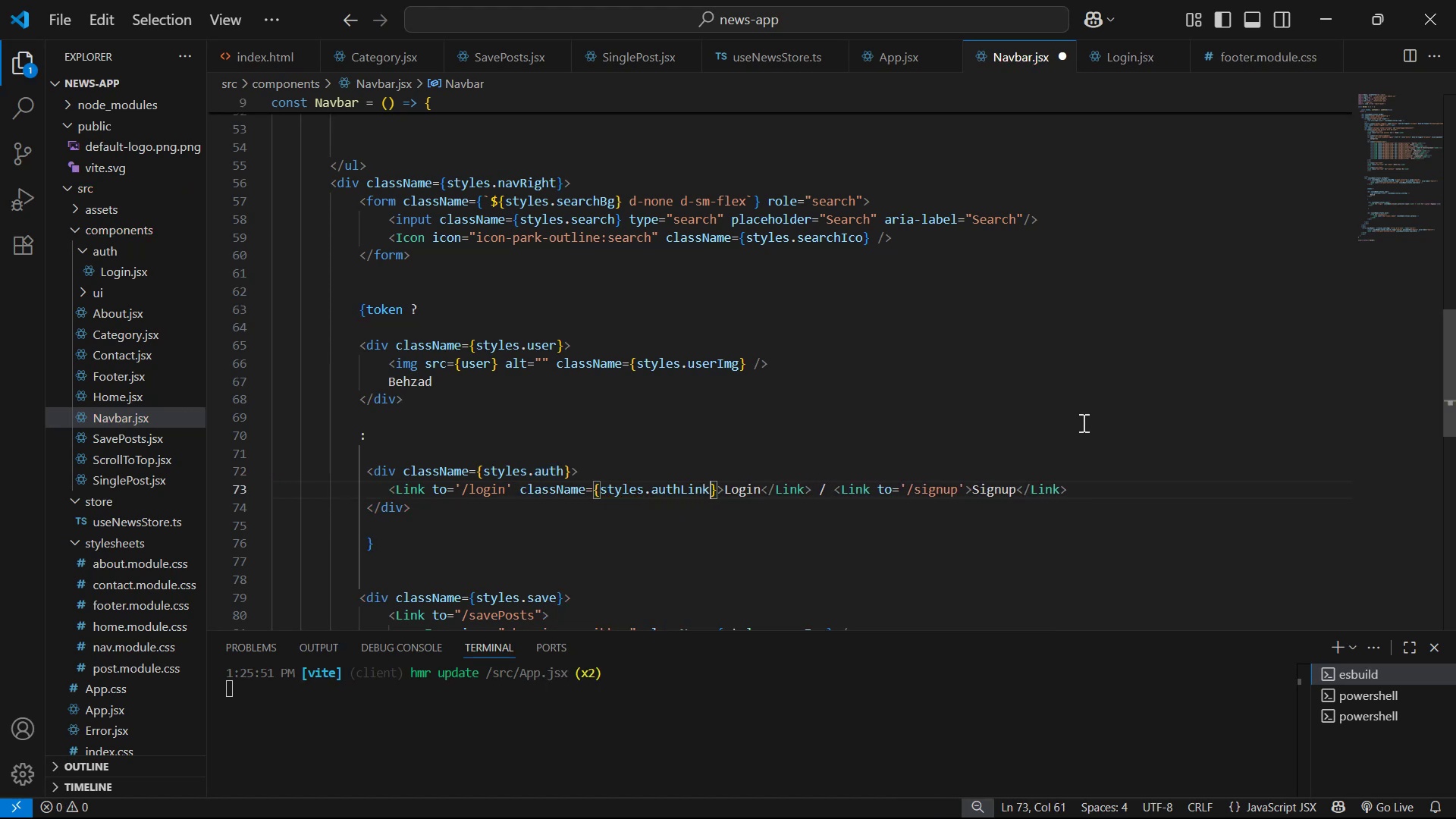 
key(Control+S)
 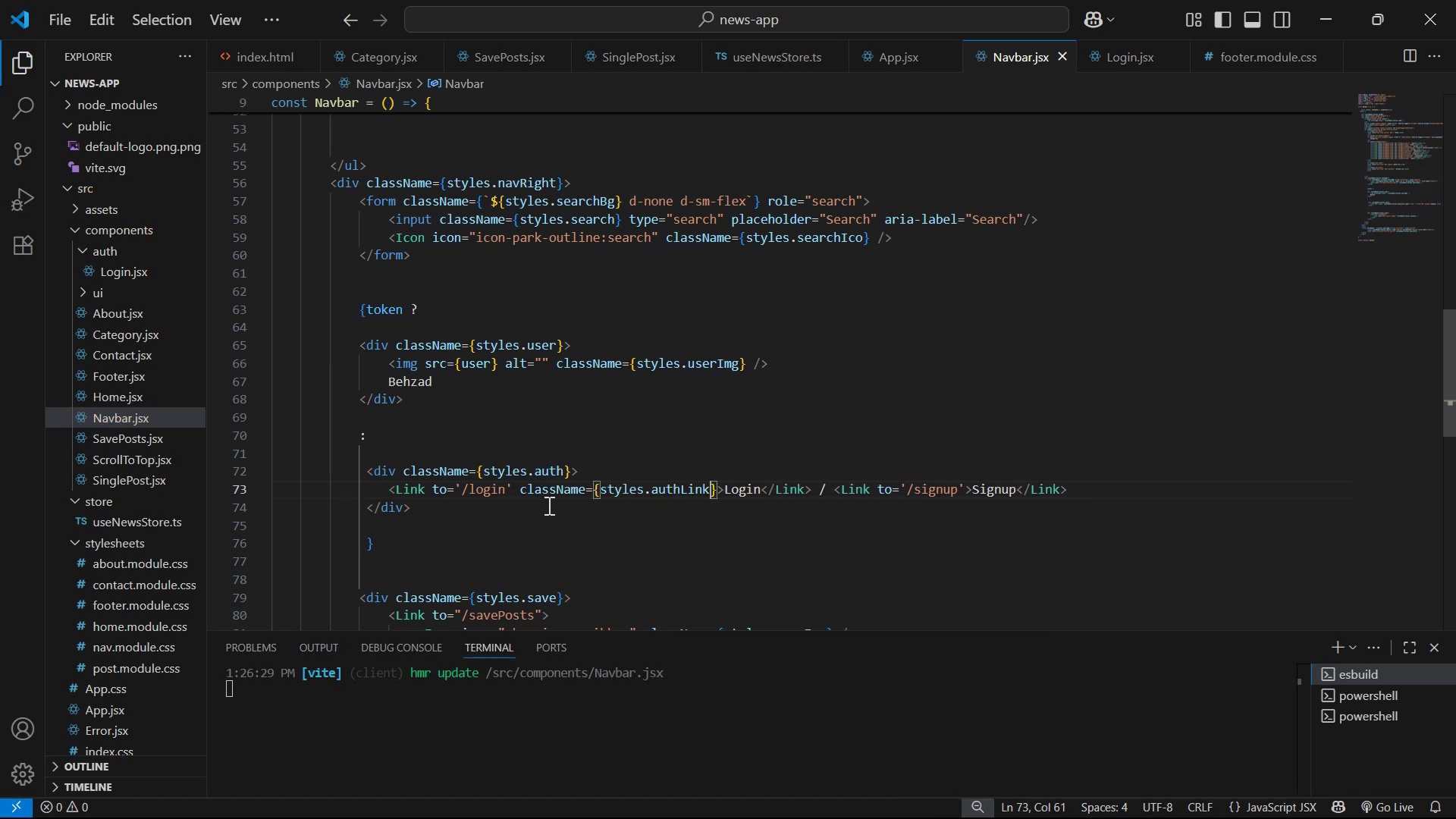 
left_click_drag(start_coordinate=[517, 491], to_coordinate=[716, 491])
 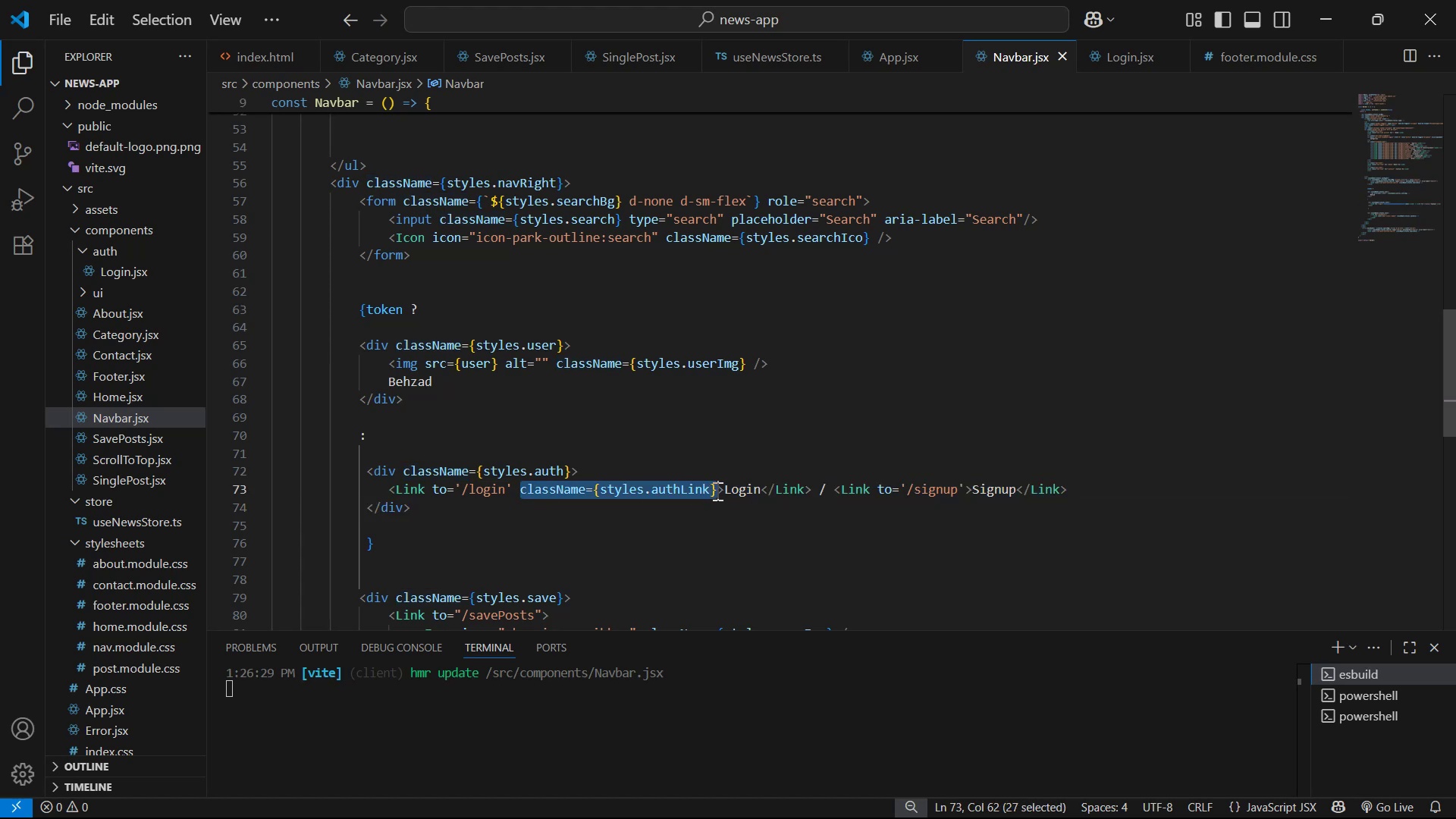 
key(Control+C)
 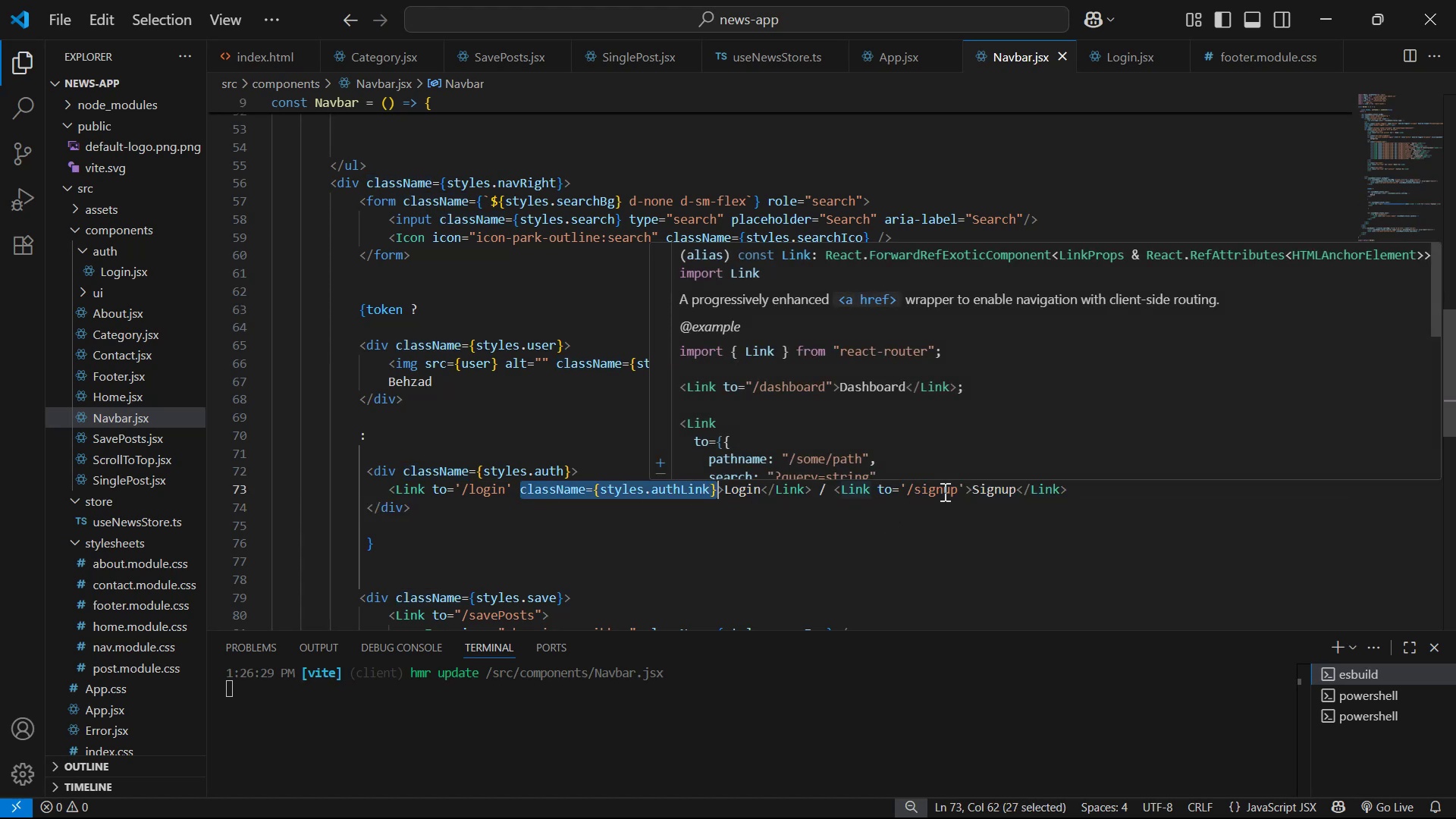 
left_click([967, 491])
 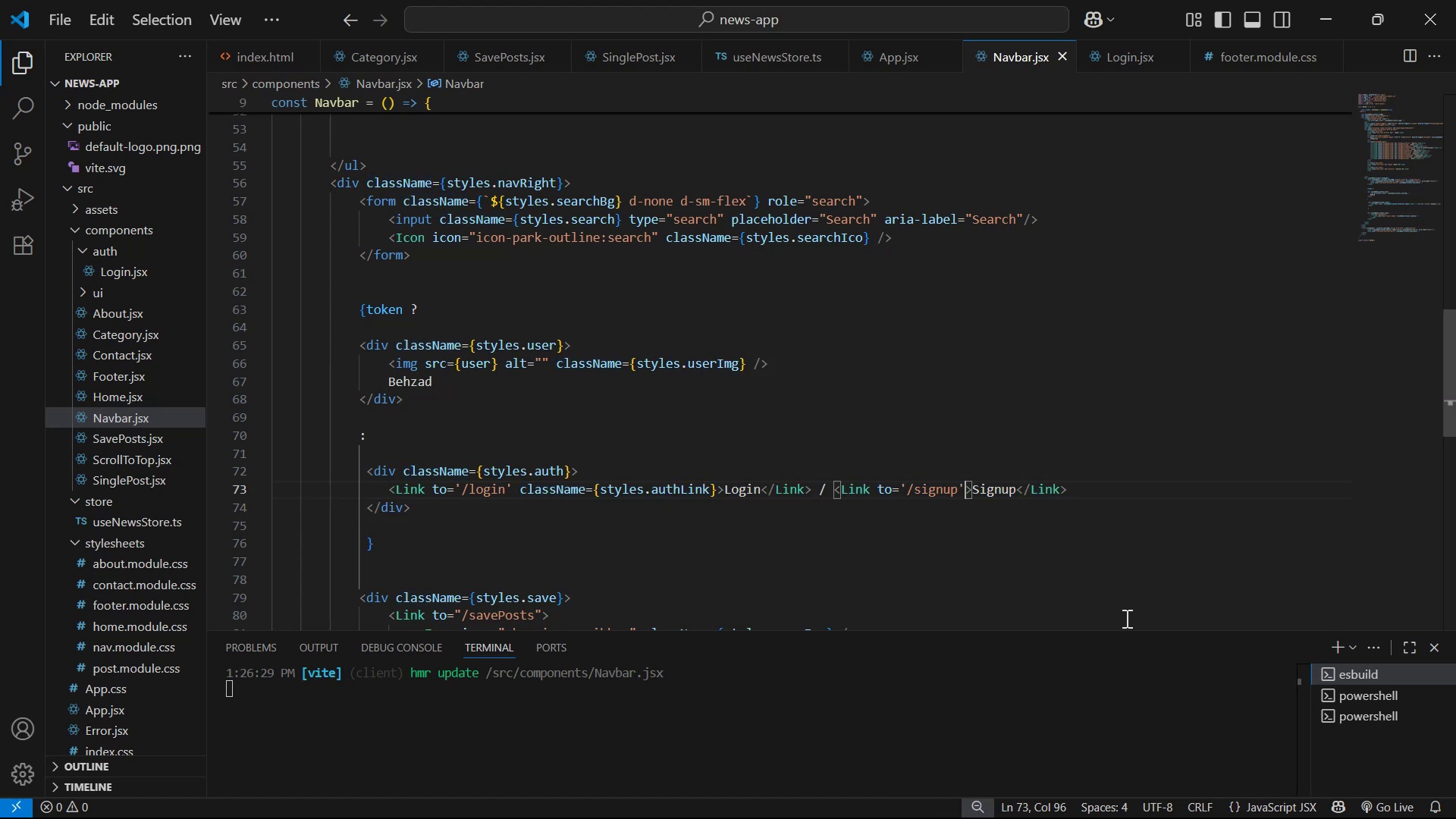 
key(Space)
 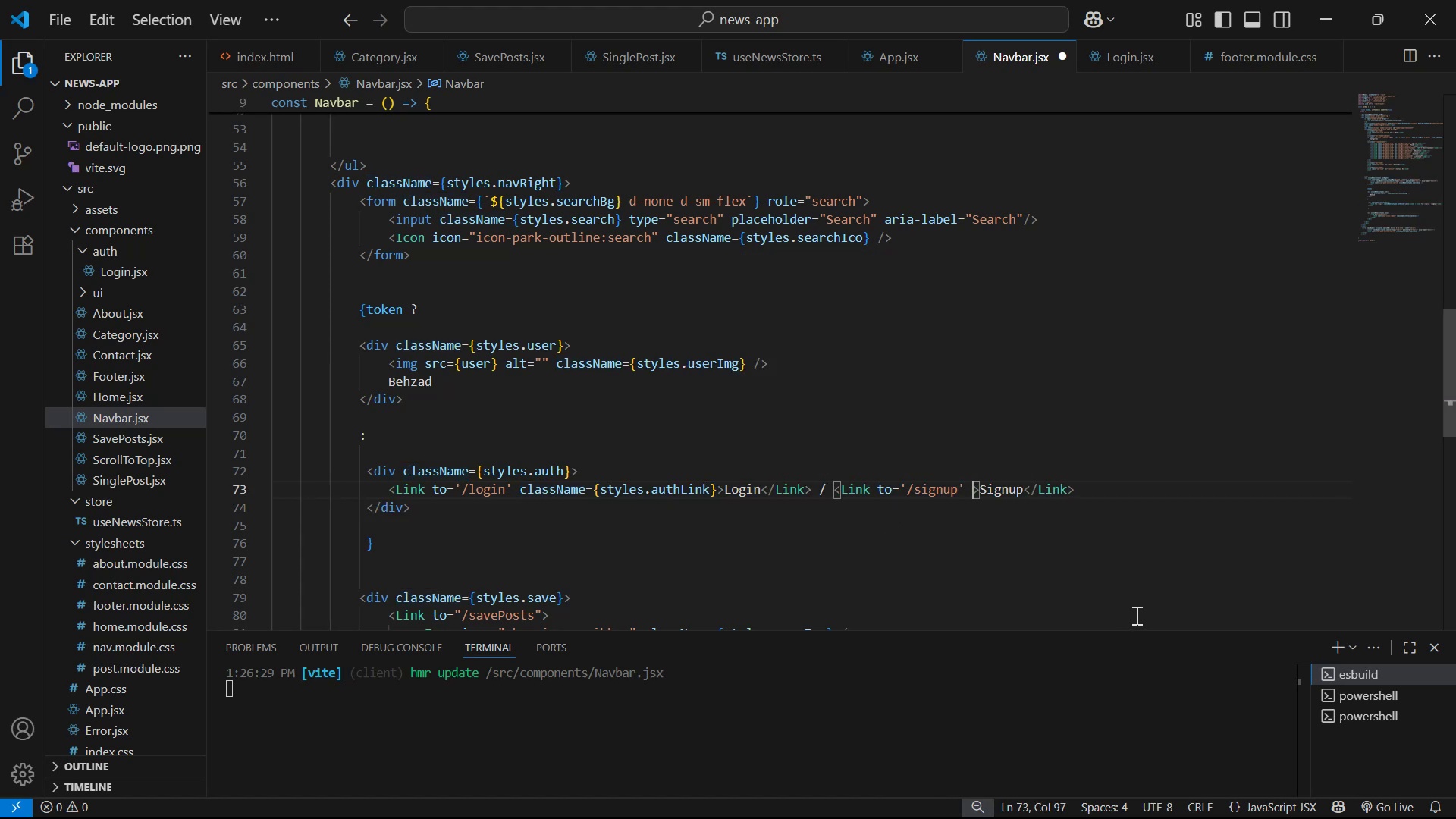 
key(ArrowLeft)
 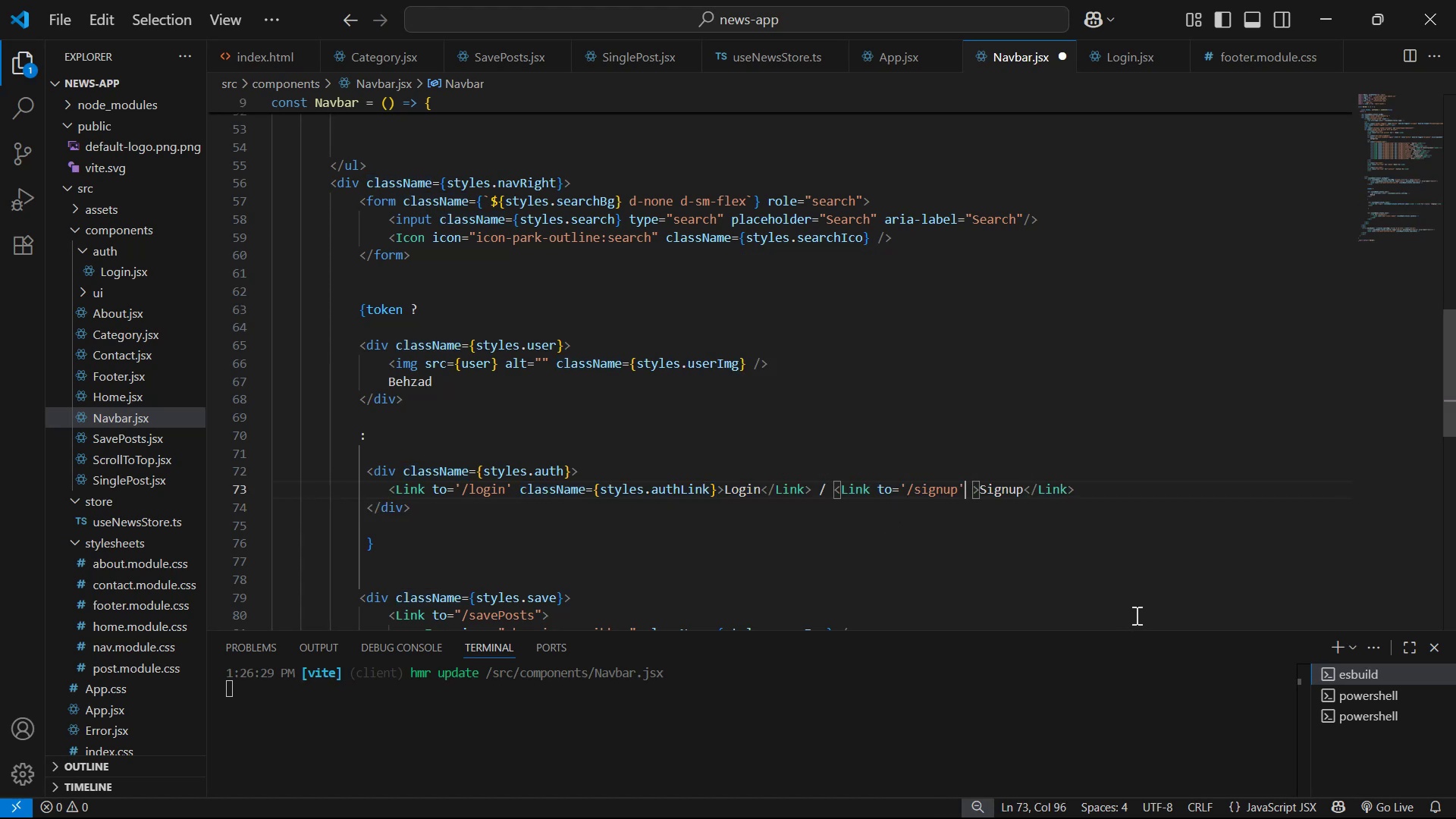 
key(Control+V)
 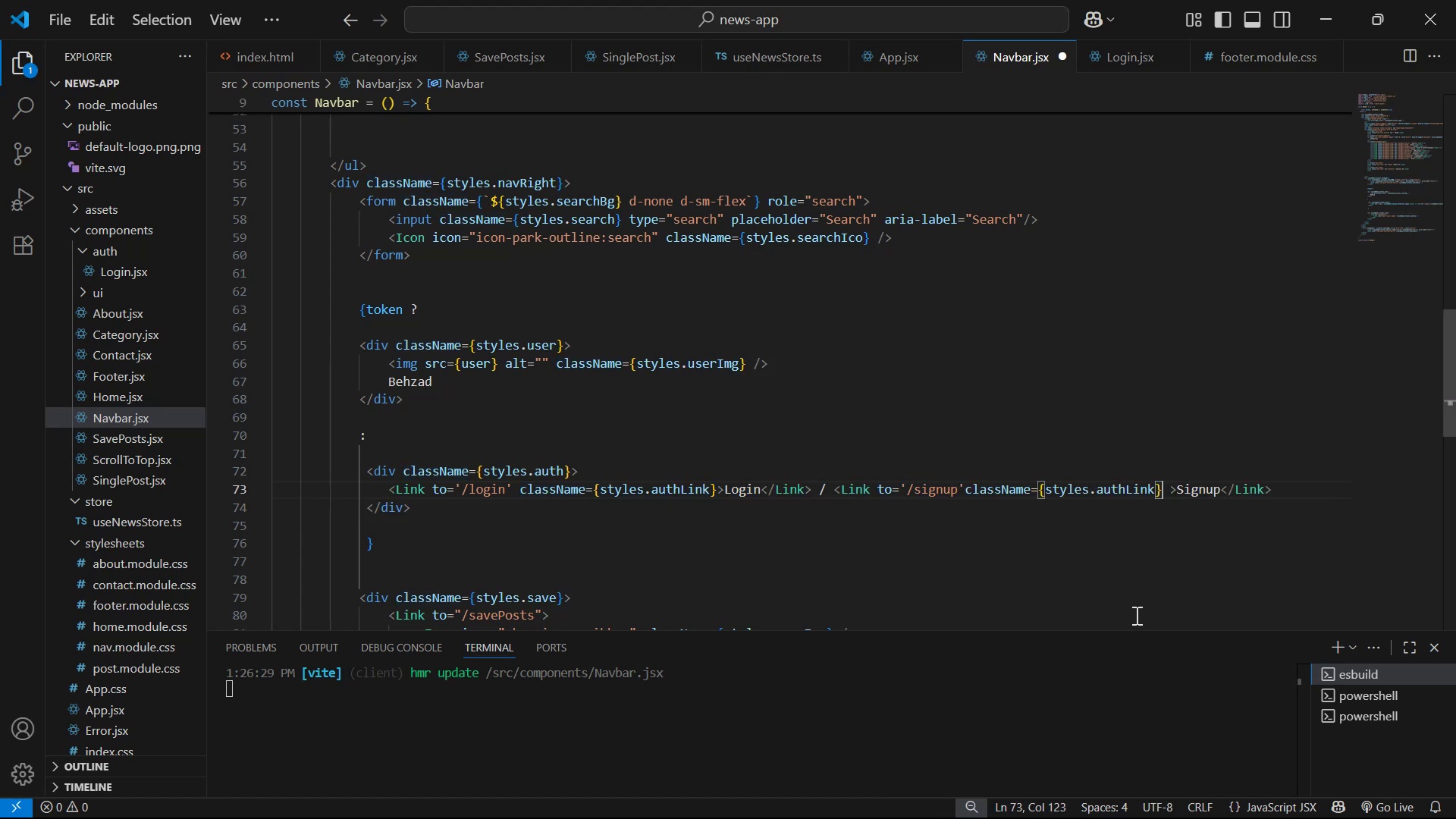 
key(Control+S)
 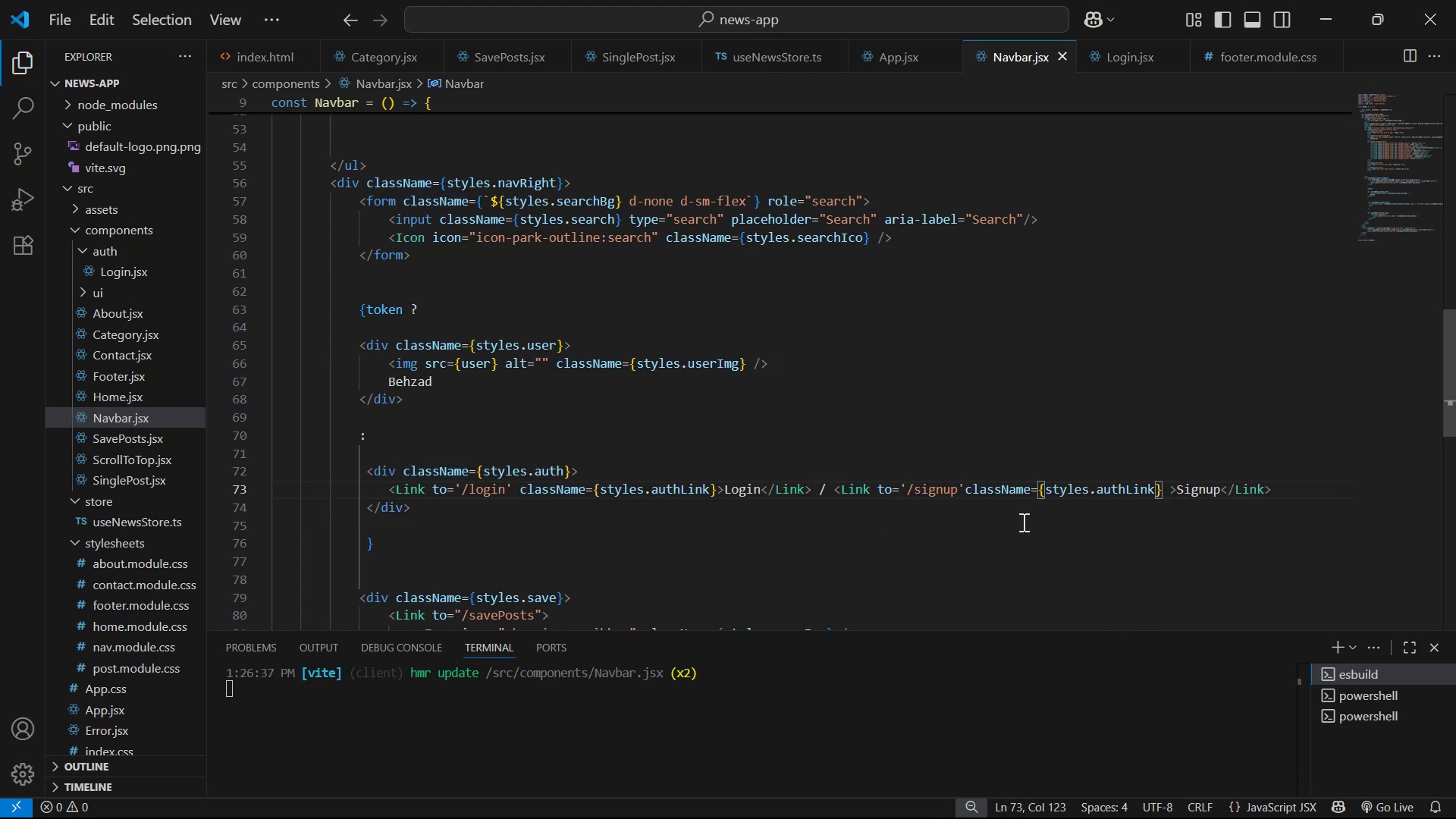 
left_click([965, 479])
 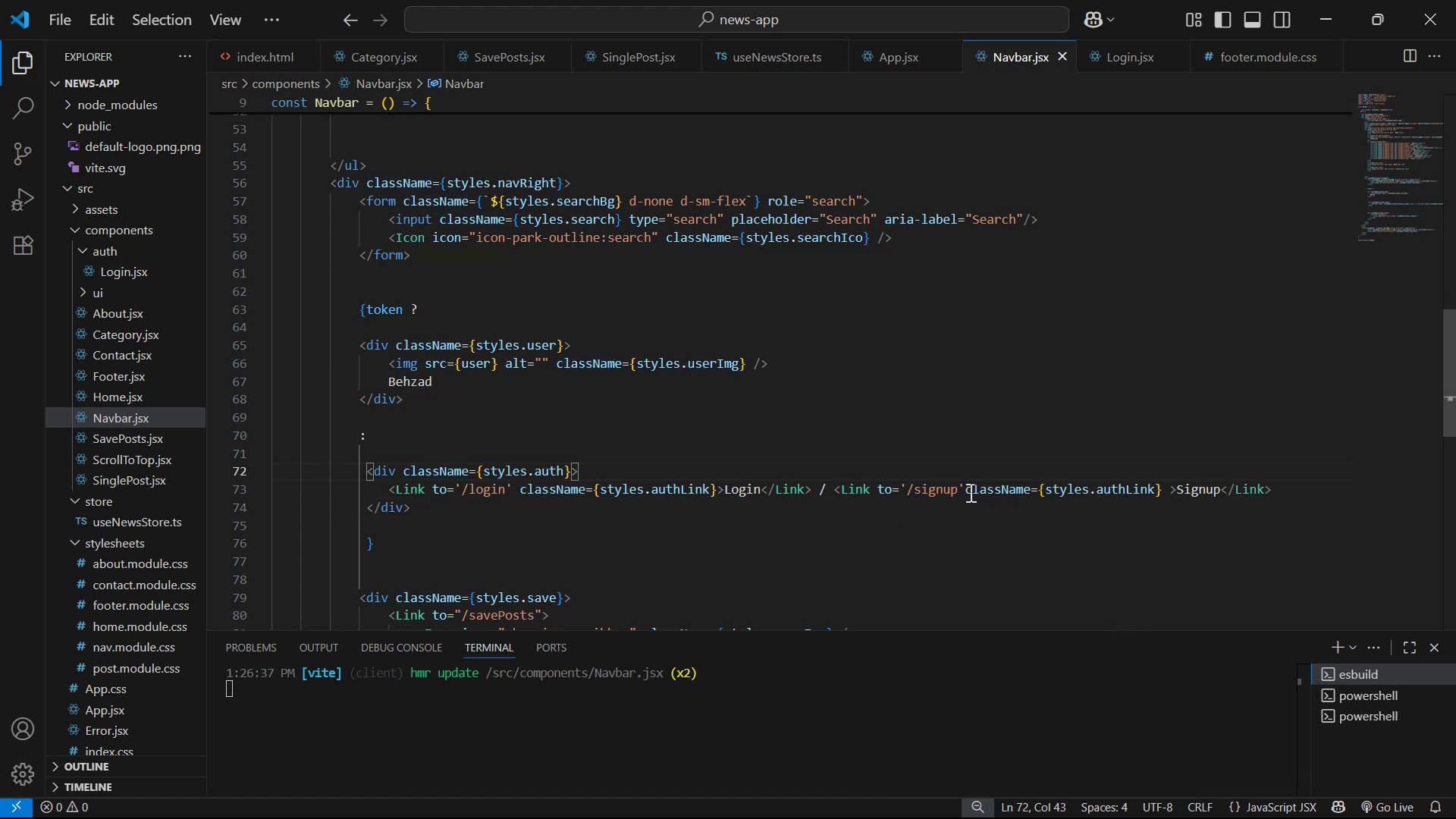 
left_click([968, 492])
 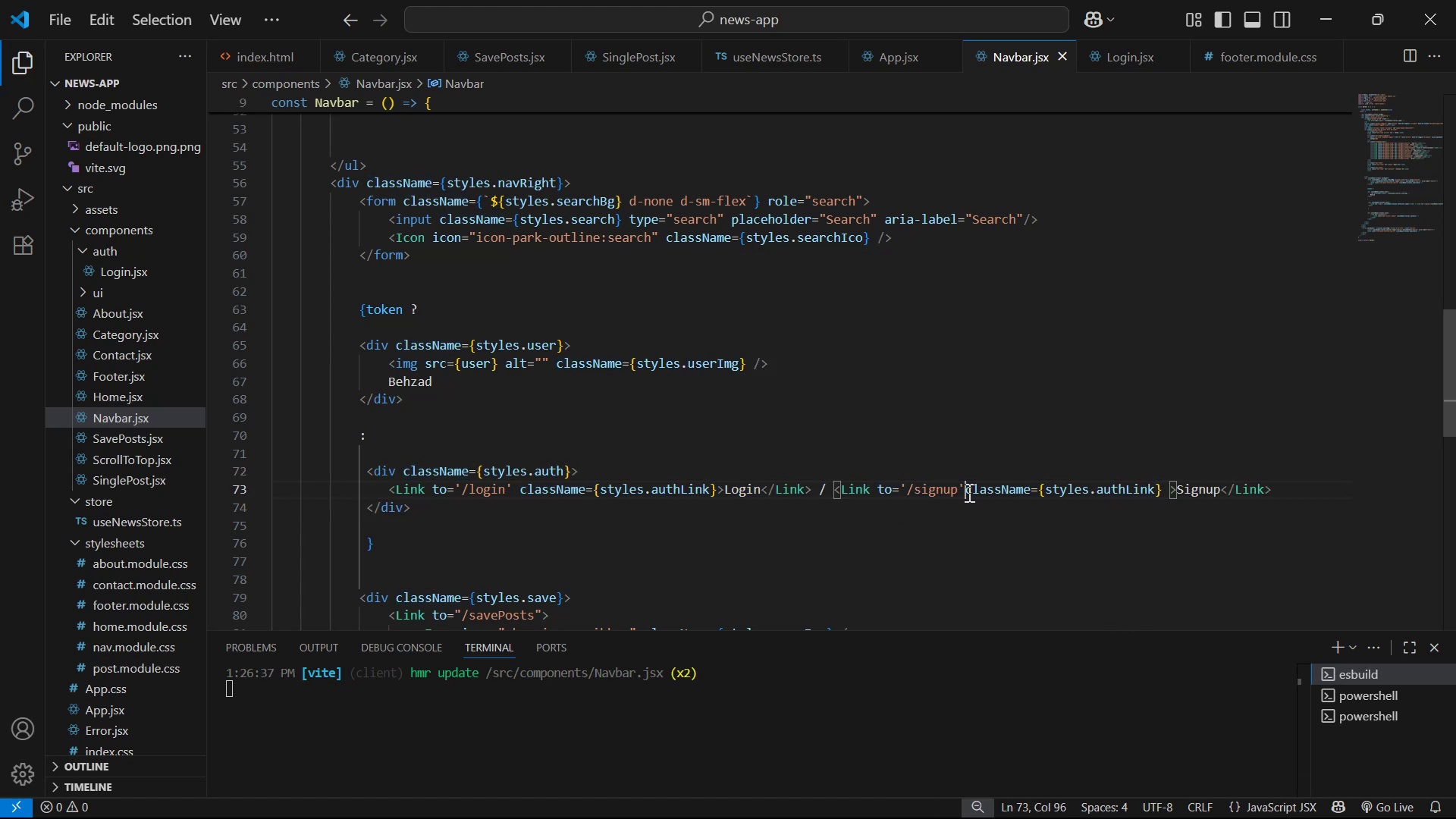 
key(Space)
 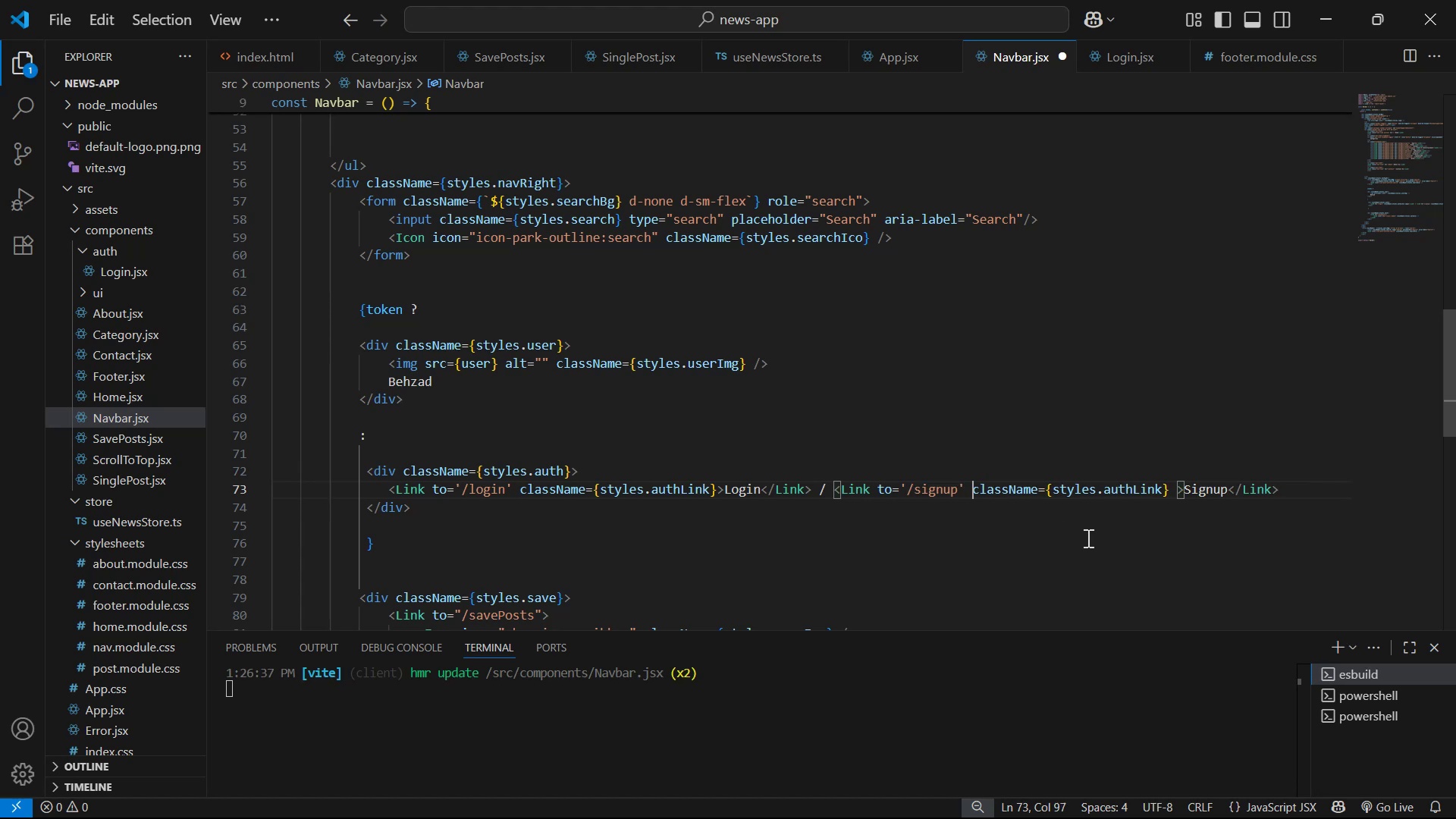 
key(Control+S)
 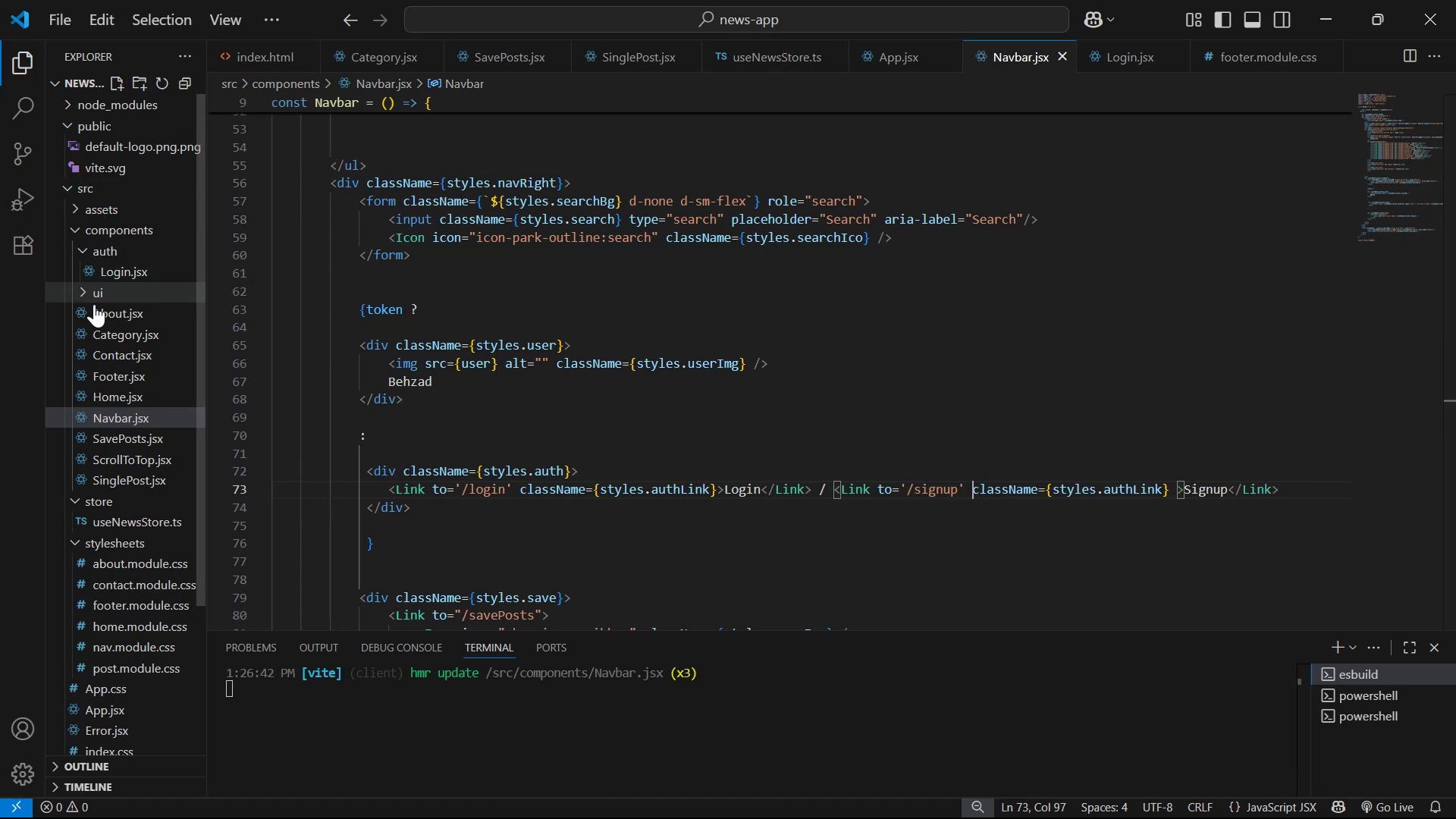 
wait(6.19)
 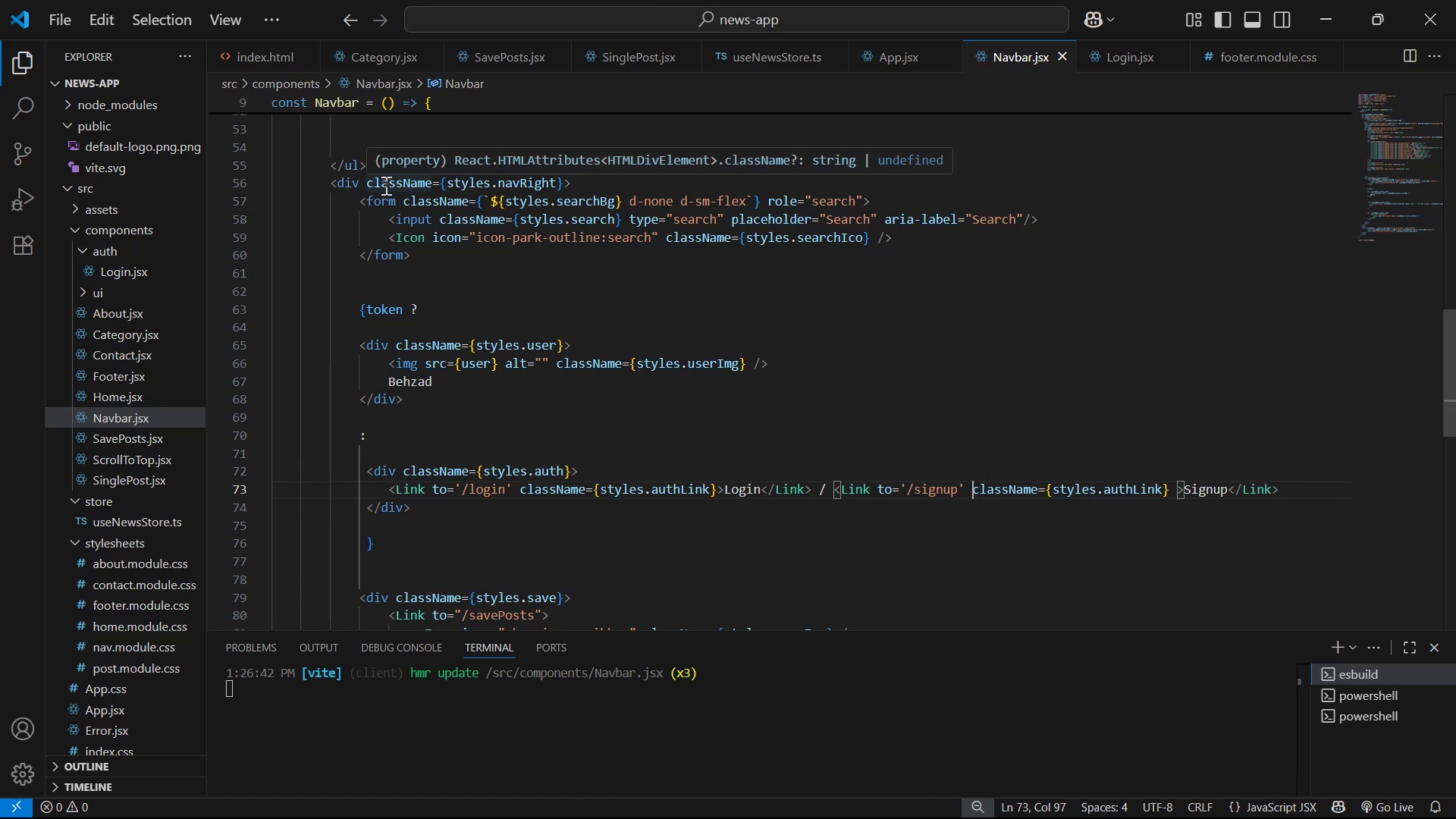 
scroll: coordinate [137, 409], scroll_direction: down, amount: 3.0
 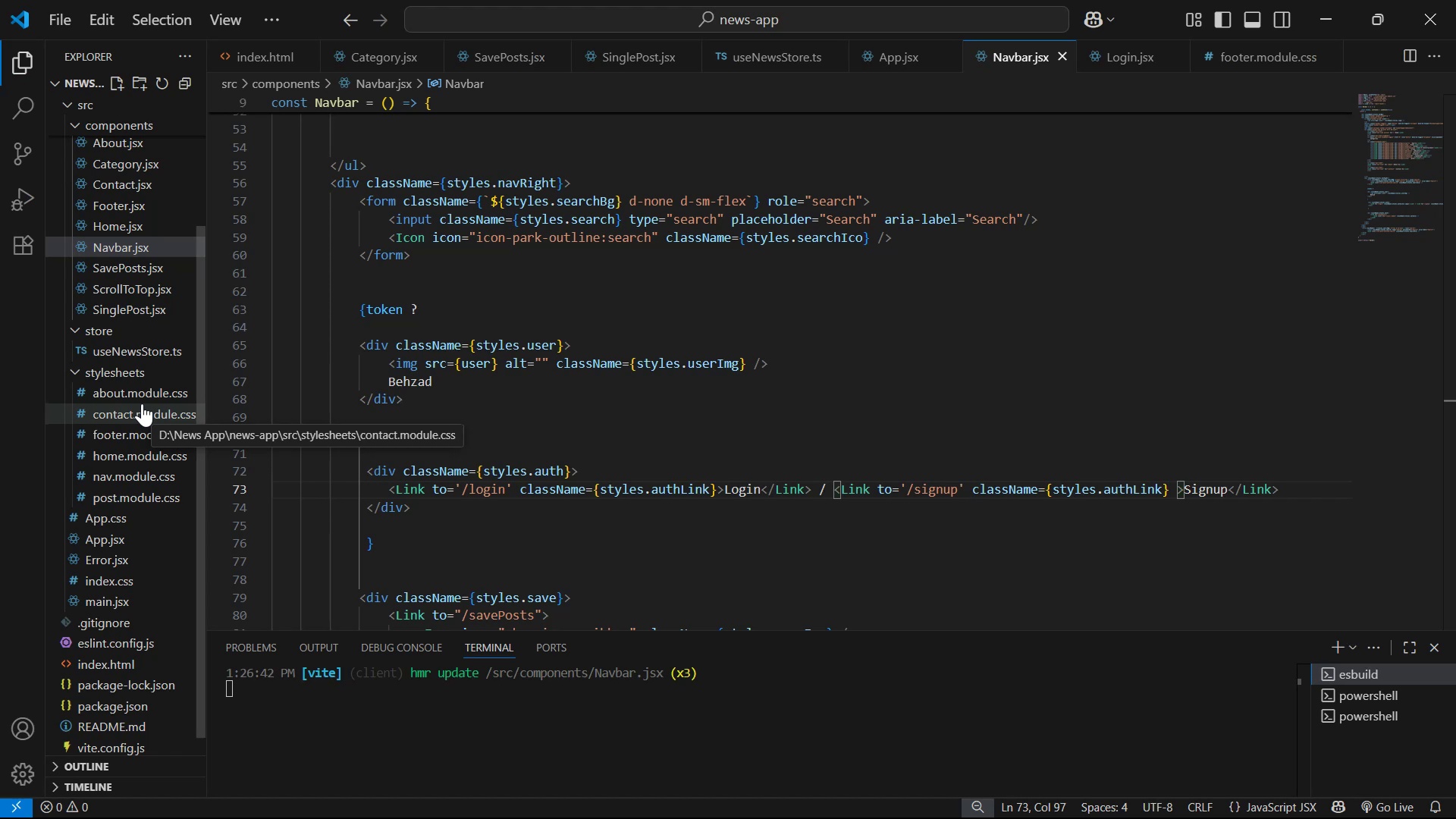 
wait(9.62)
 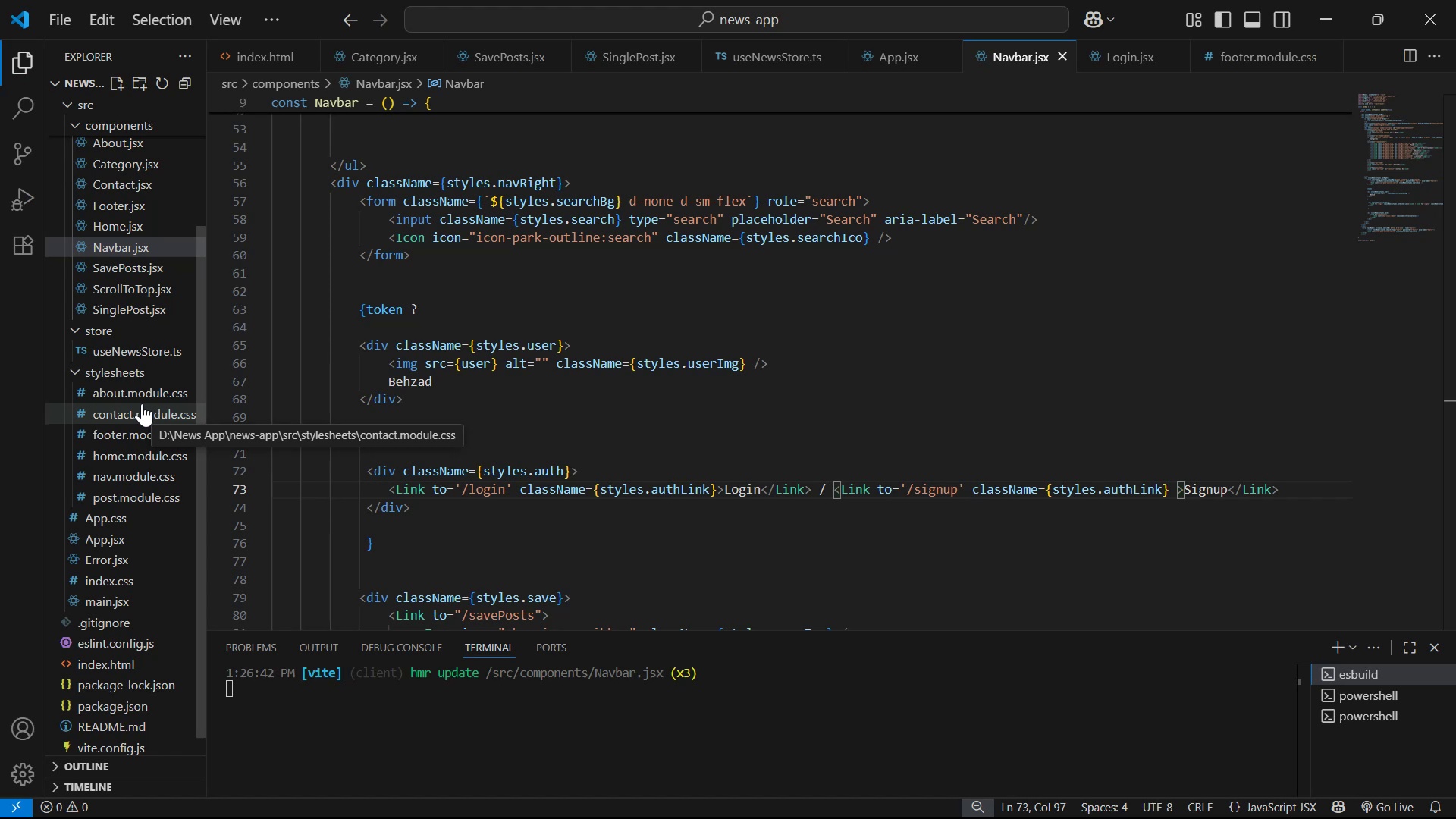 
left_click([164, 482])
 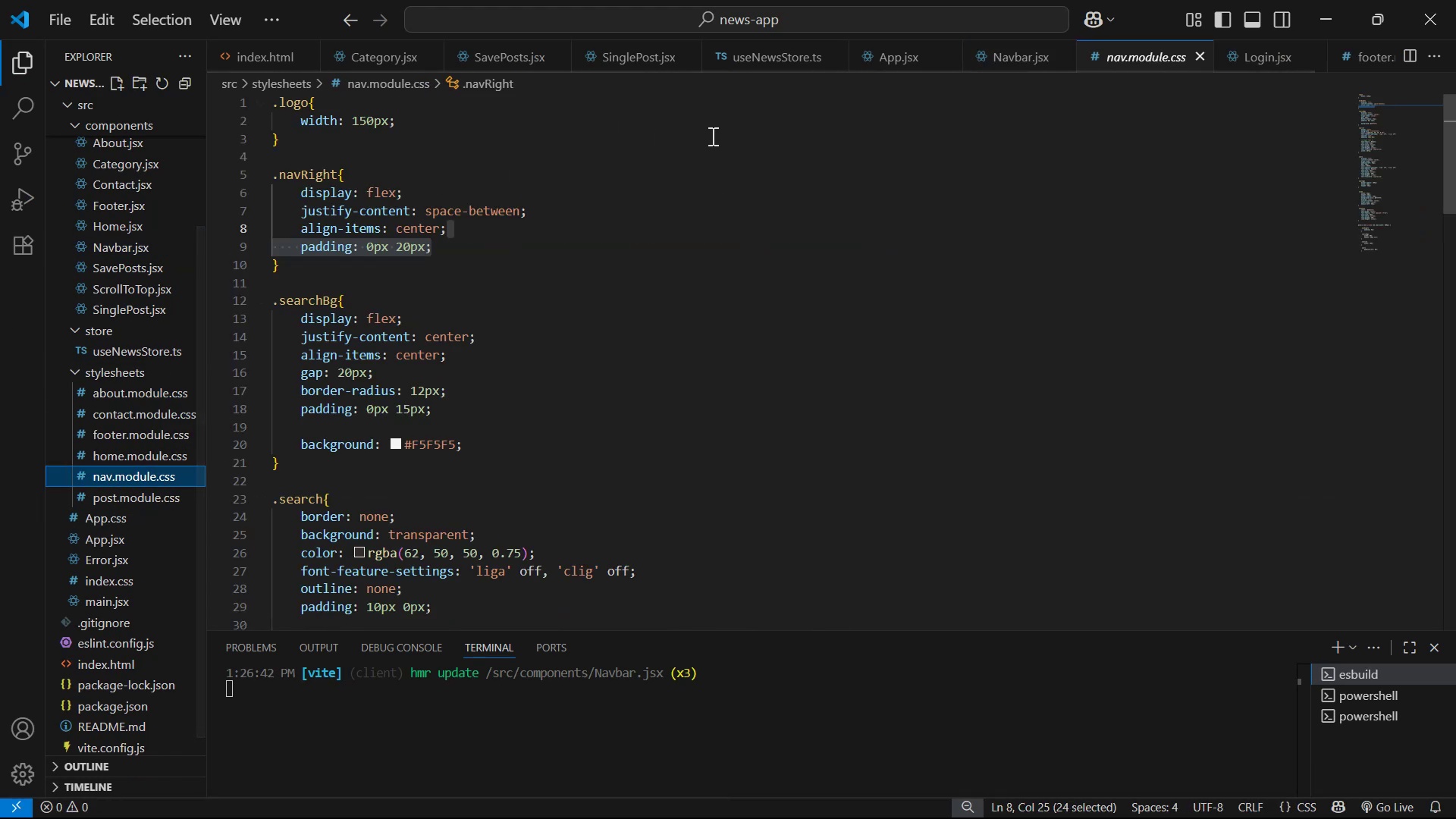 
scroll: coordinate [708, 144], scroll_direction: down, amount: 21.0
 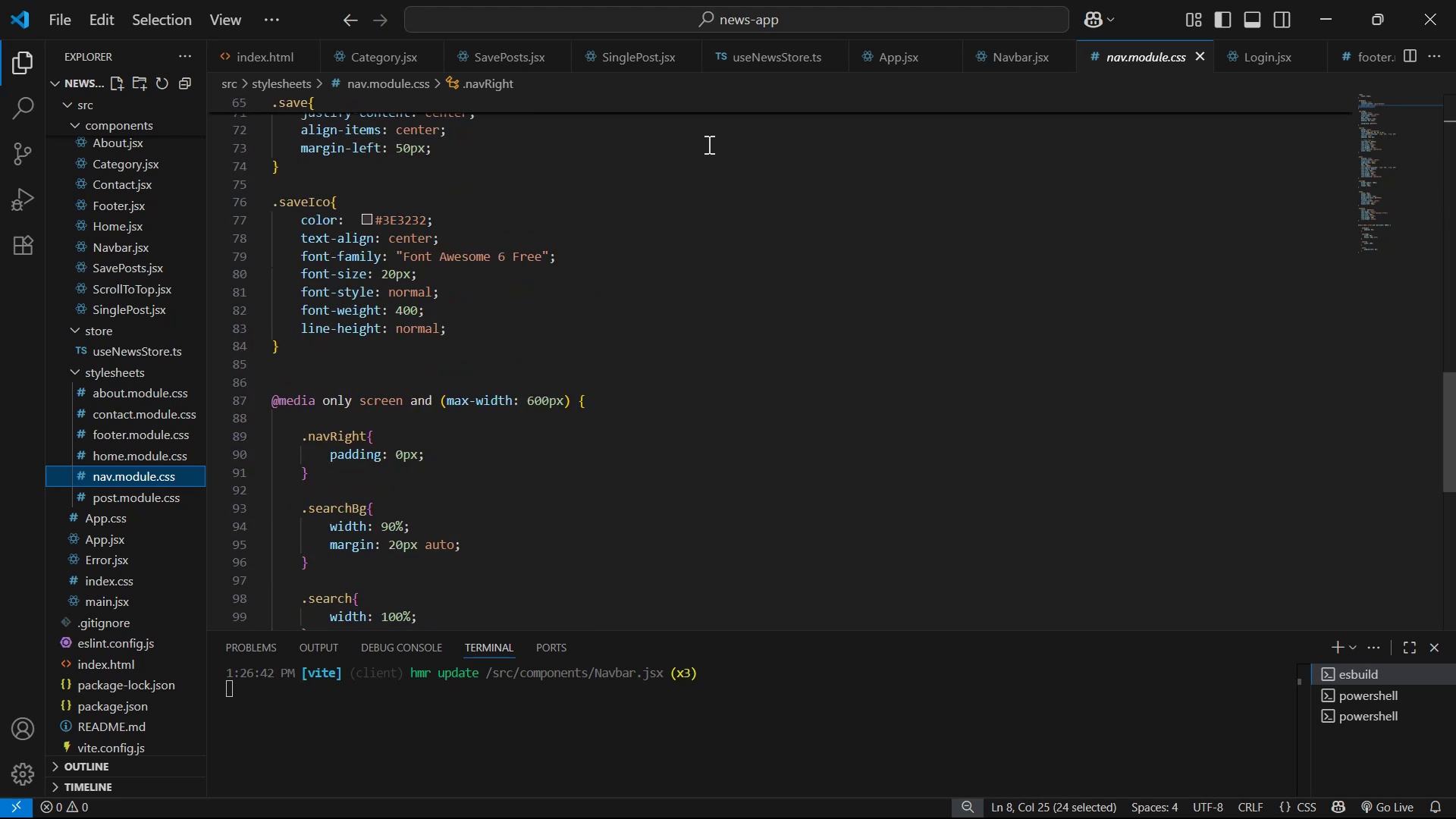 
scroll: coordinate [730, 140], scroll_direction: up, amount: 20.0
 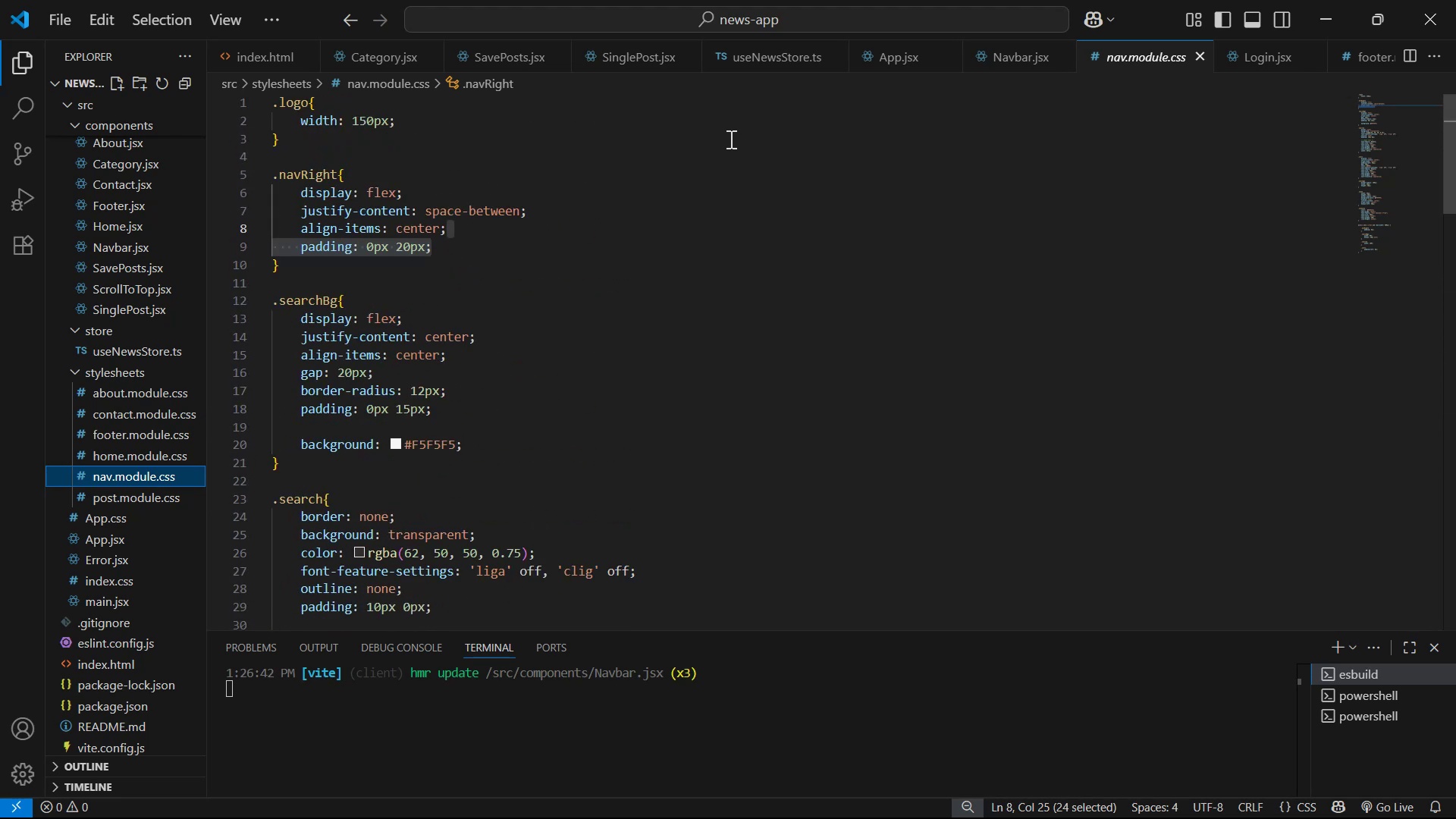 
scroll: coordinate [698, 180], scroll_direction: down, amount: 24.0
 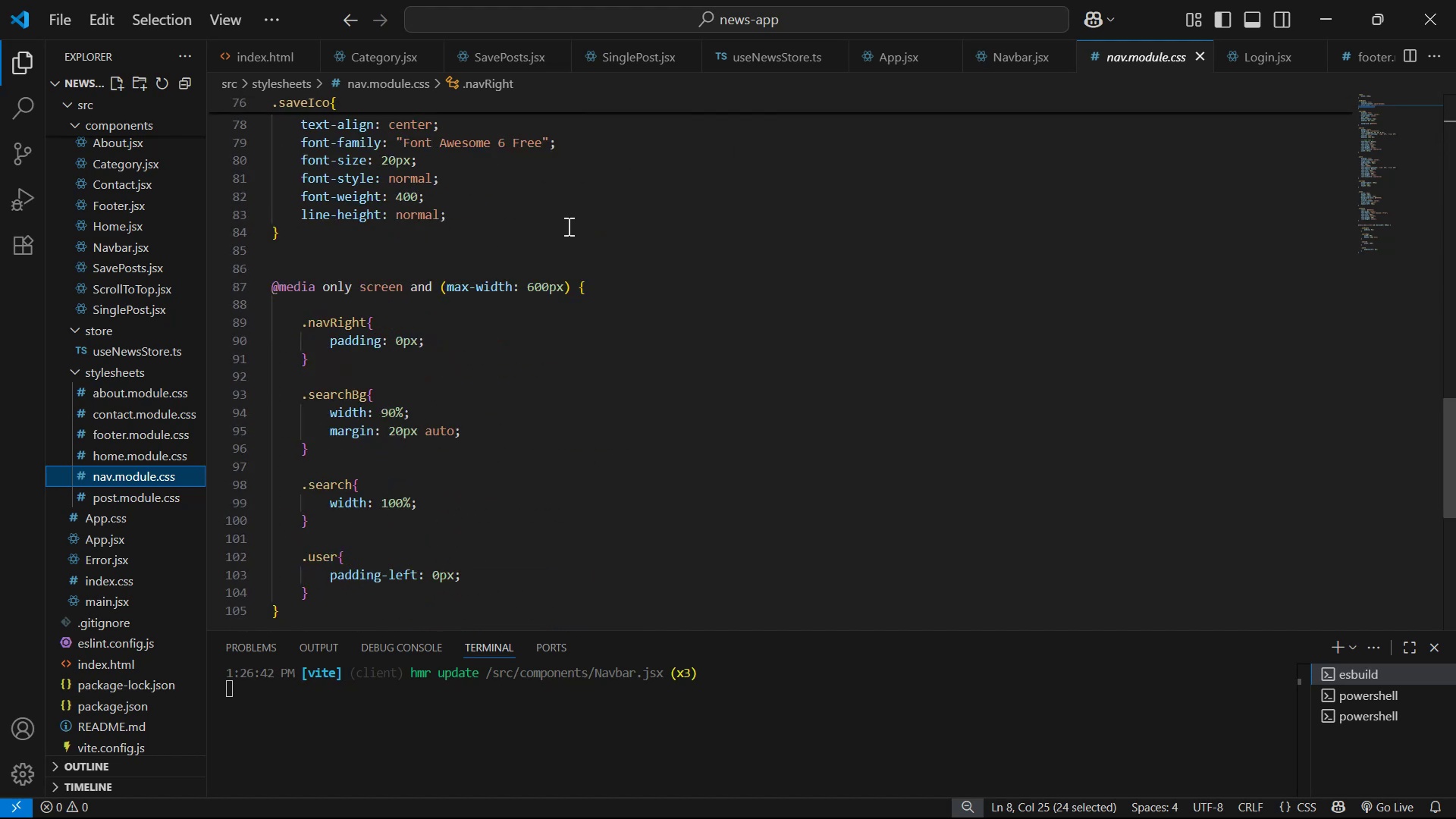 
left_click([532, 233])
 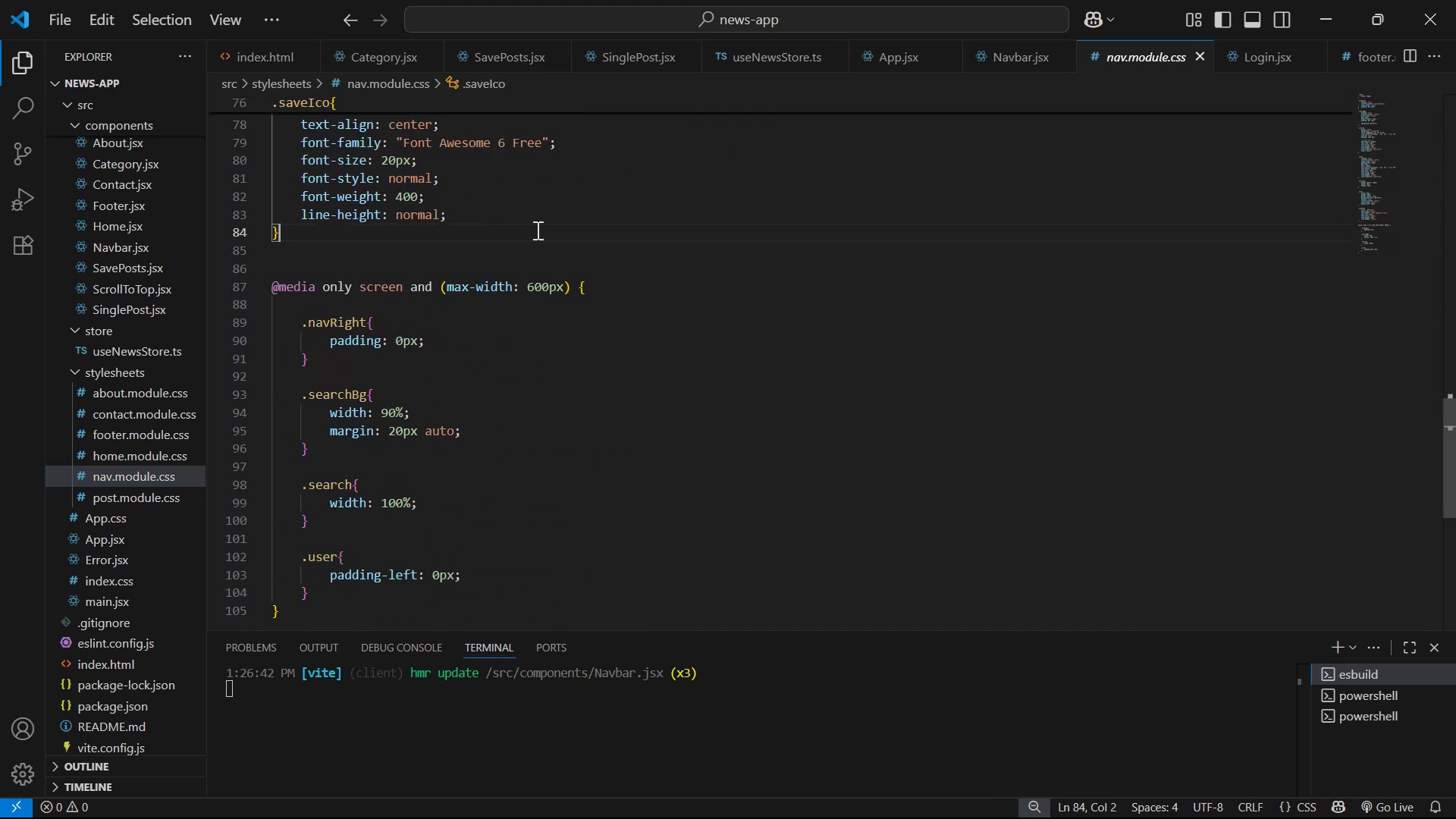 
key(Enter)
 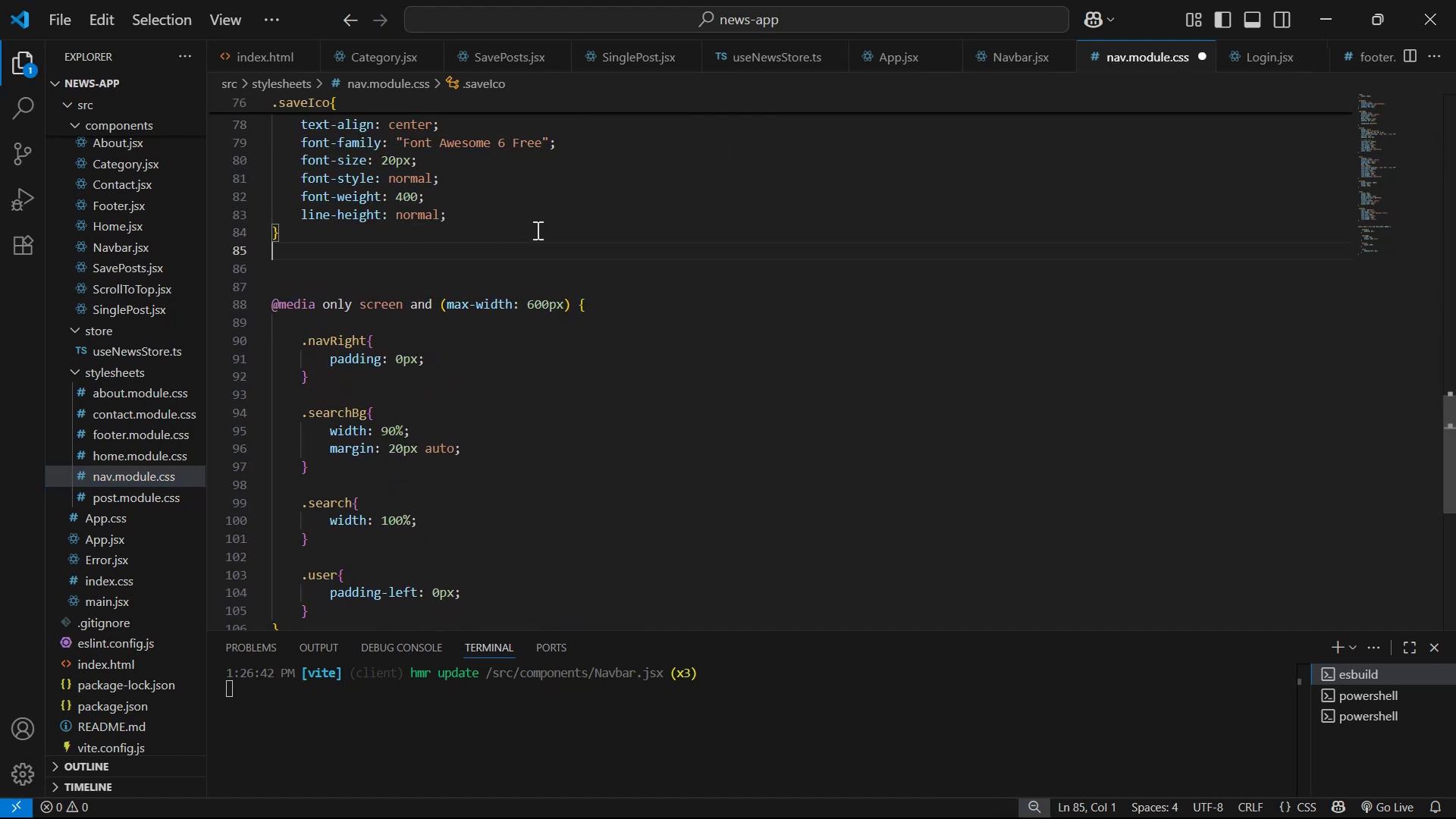 
key(Enter)
 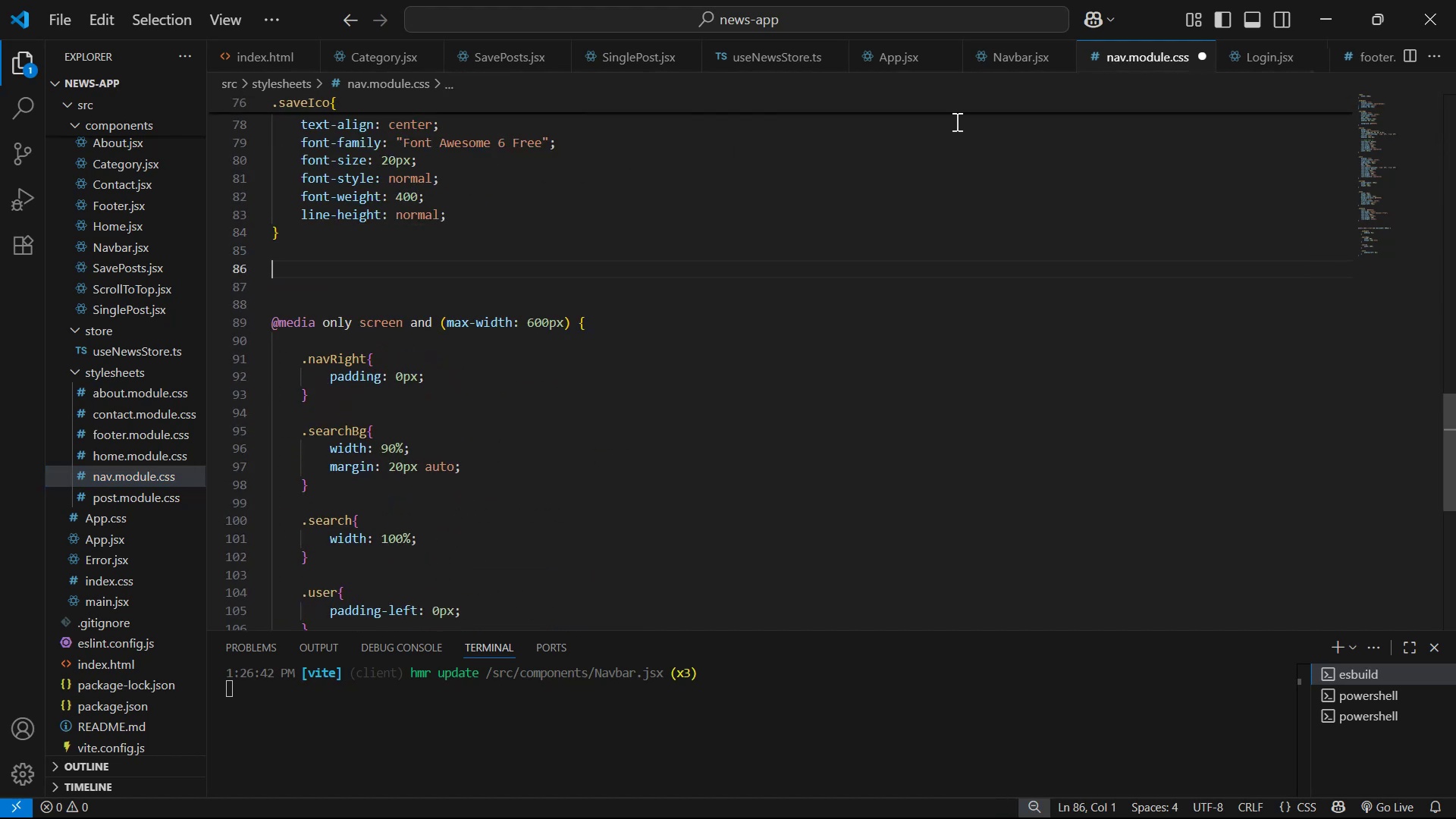 
left_click([988, 51])
 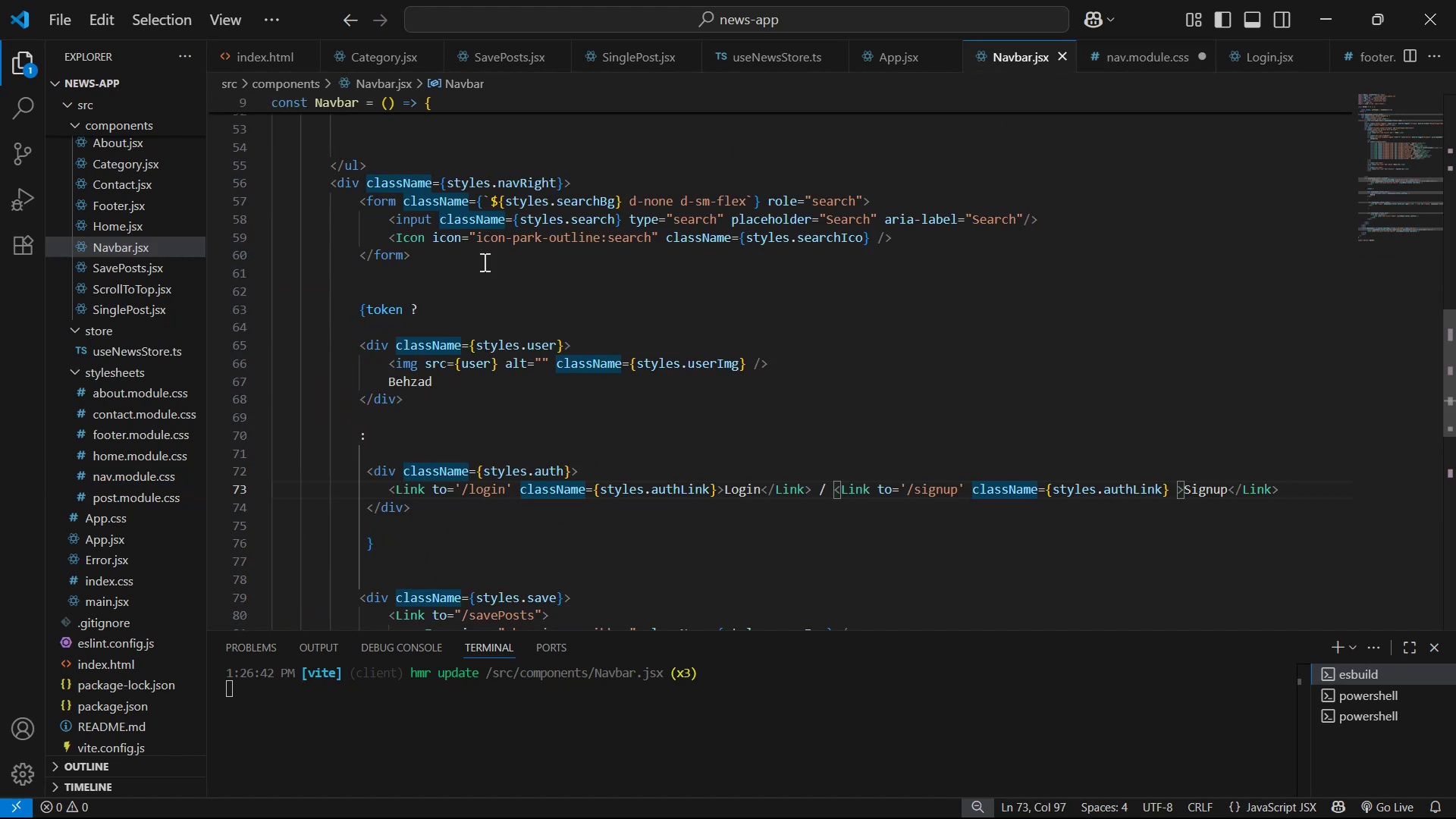 
scroll: coordinate [603, 391], scroll_direction: down, amount: 1.0
 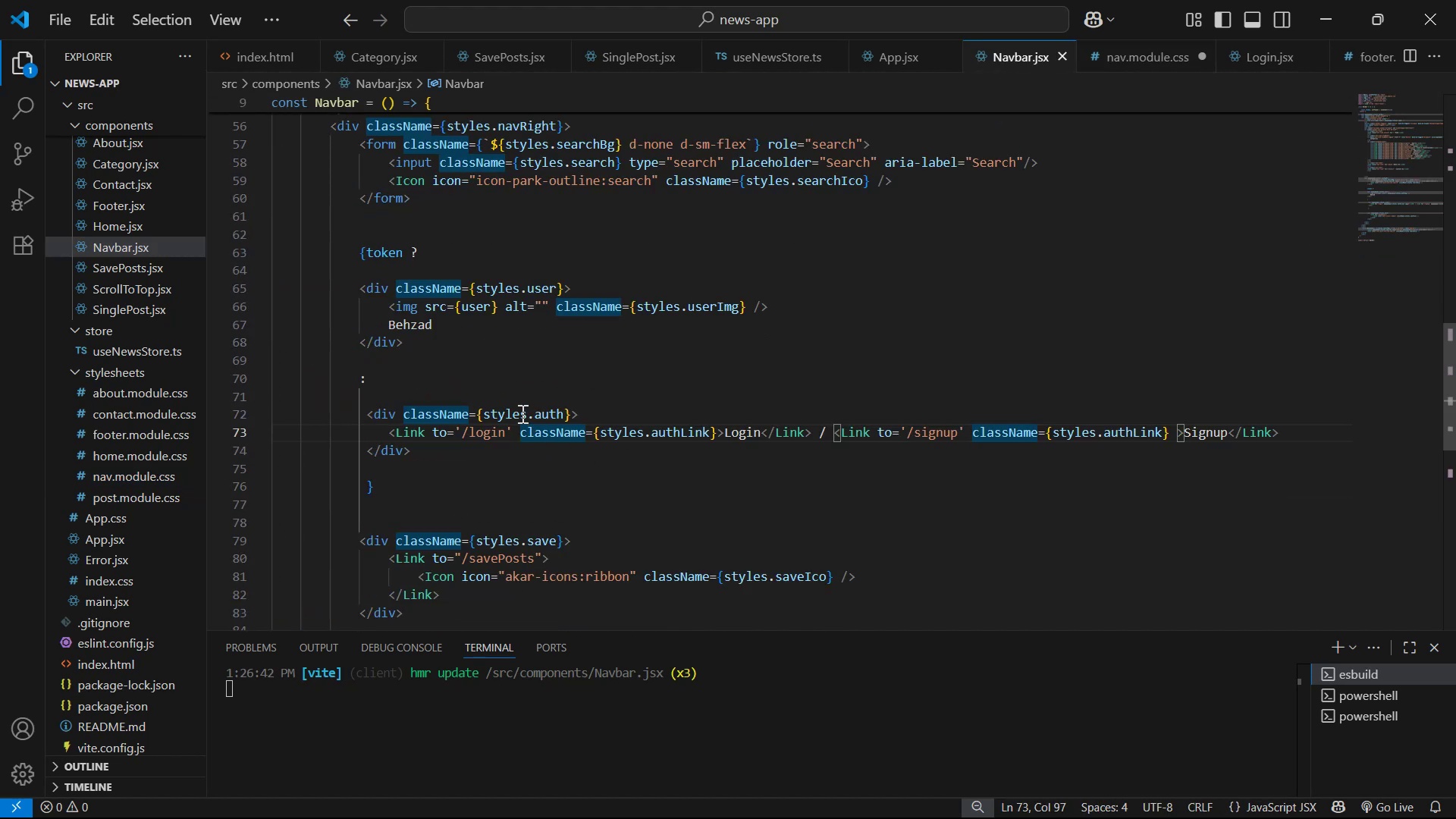 
left_click_drag(start_coordinate=[527, 412], to_coordinate=[560, 411])
 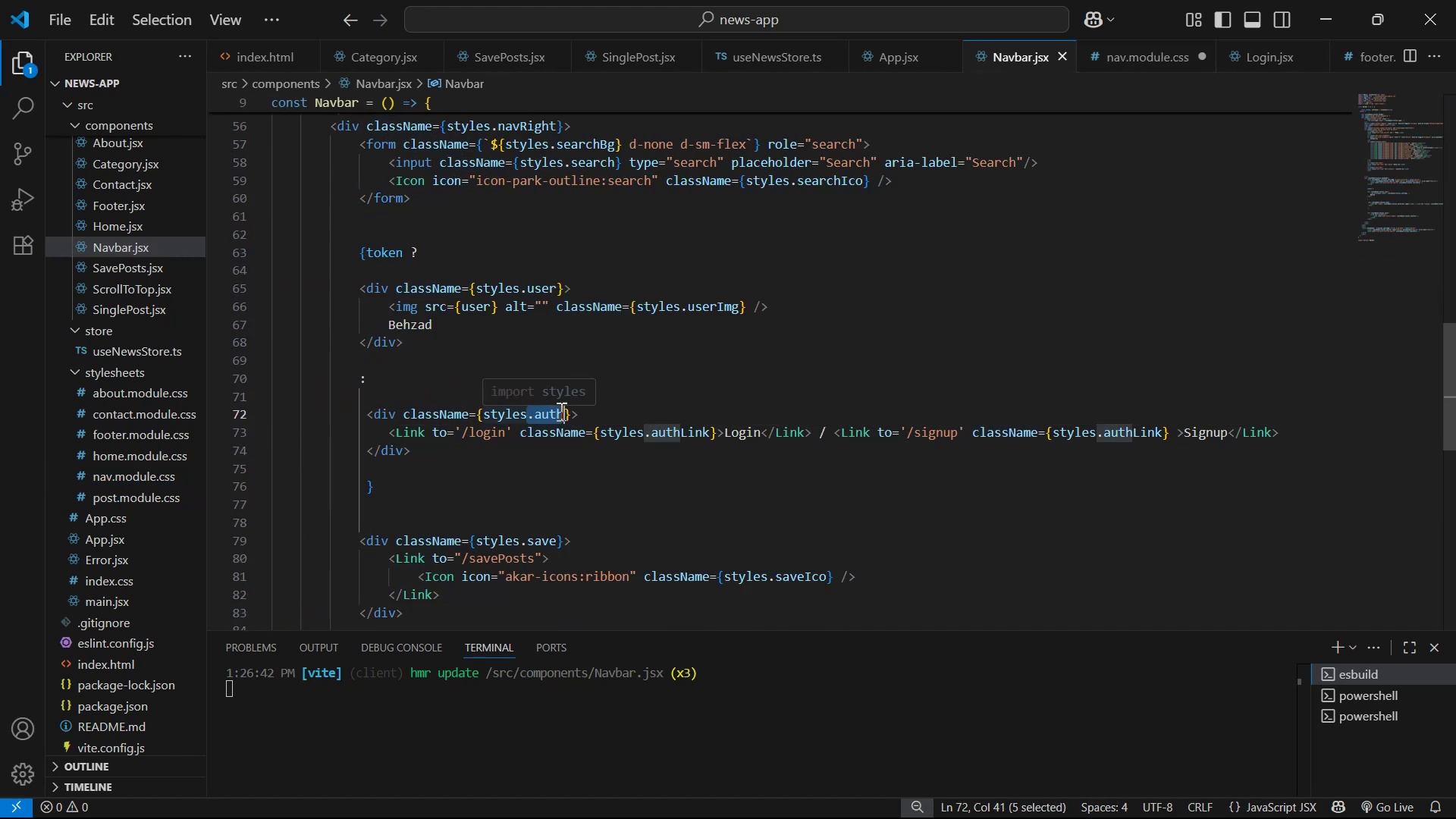 
left_click([560, 411])
 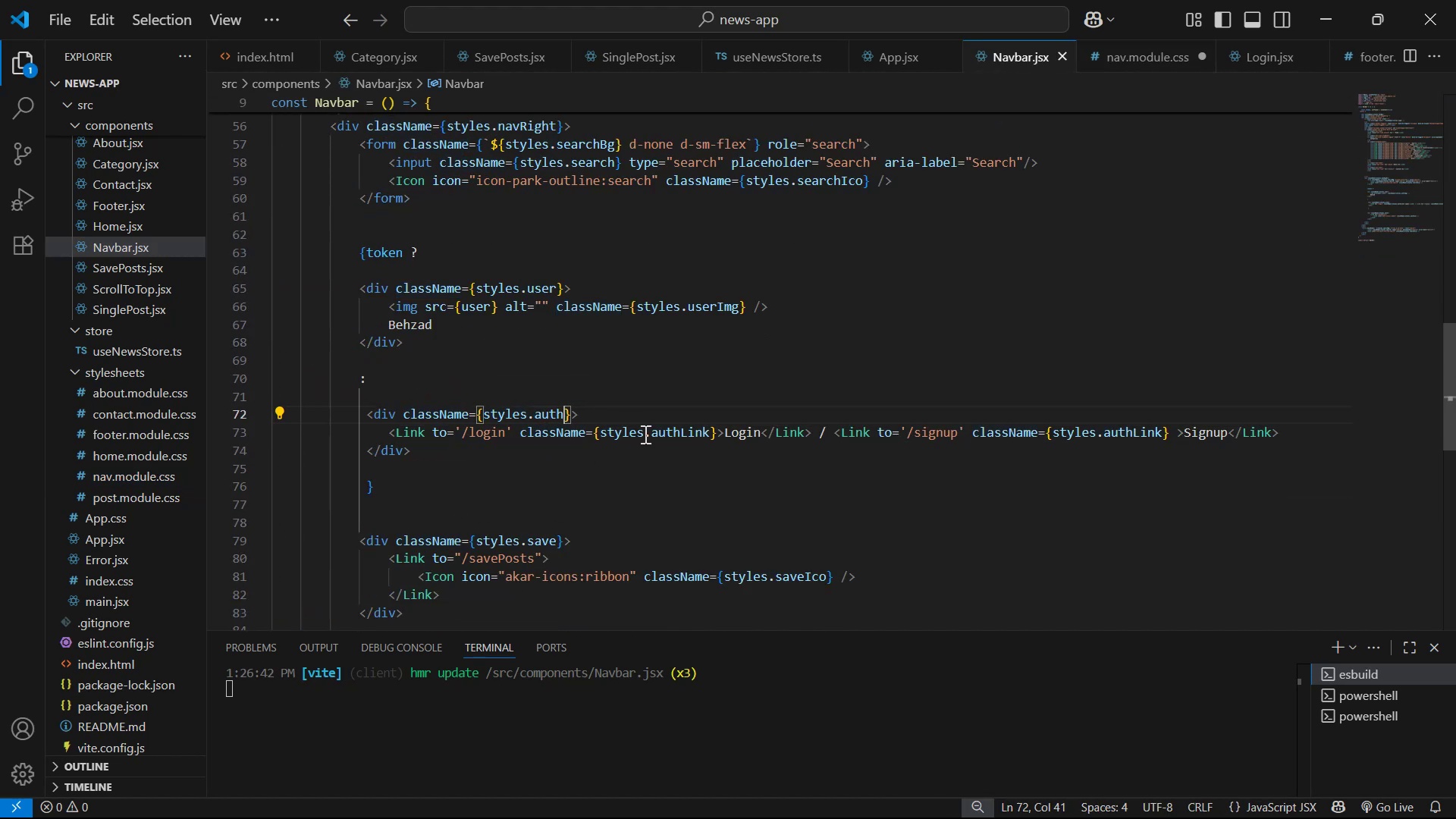 
key(Control+ControlLeft)
 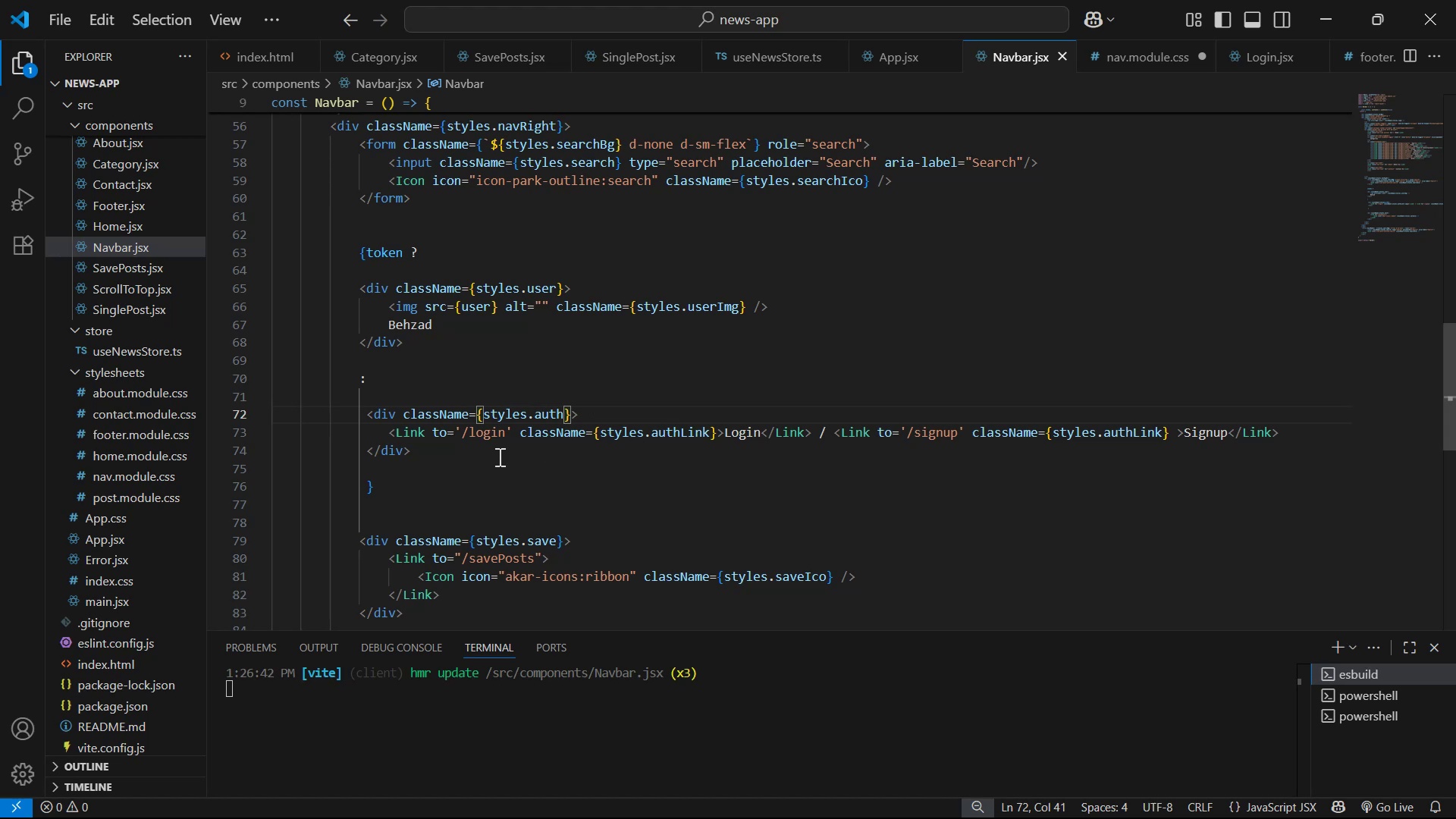 
left_click([516, 484])
 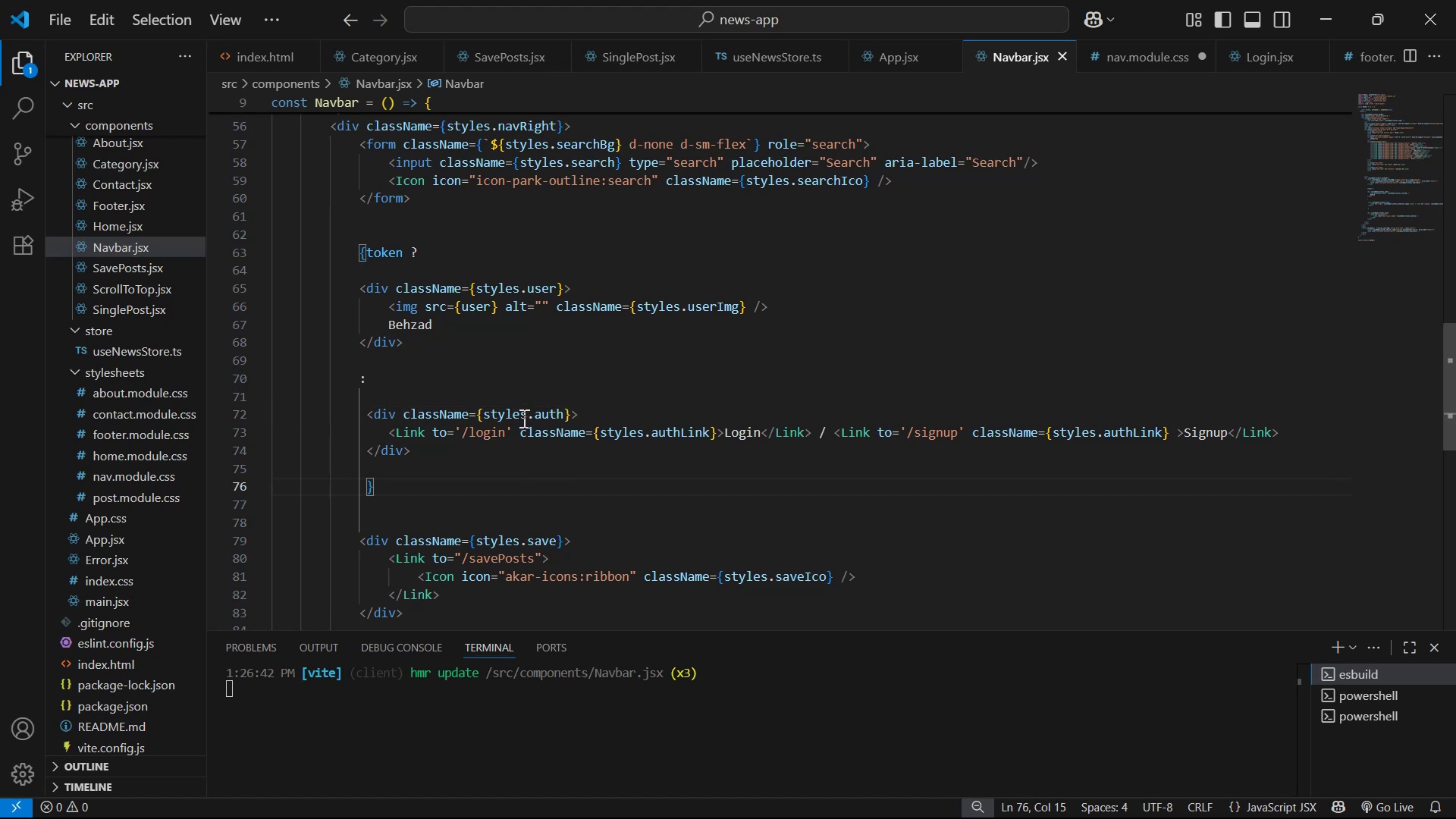 
left_click_drag(start_coordinate=[528, 416], to_coordinate=[563, 415])
 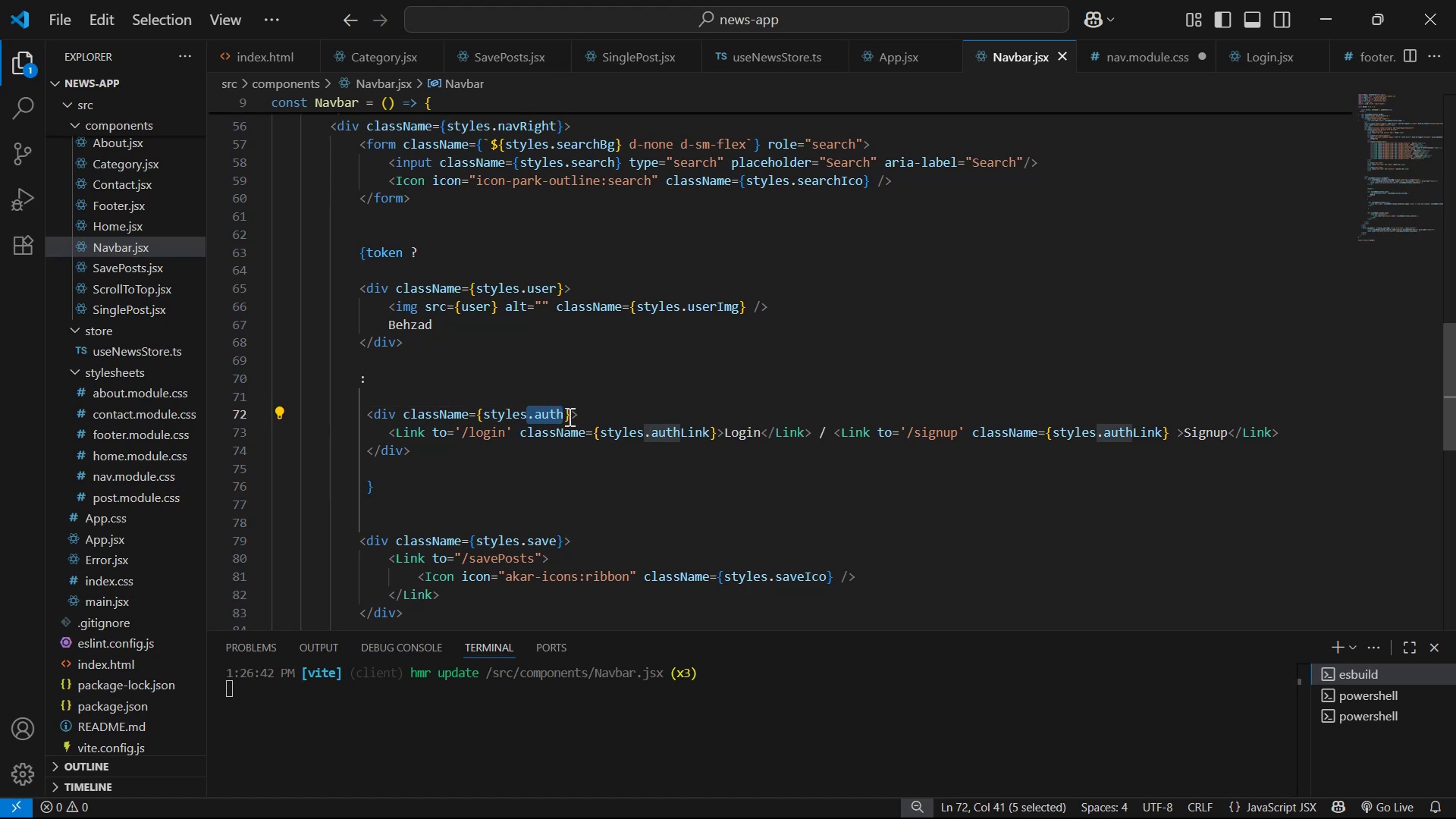 
key(Control+C)
 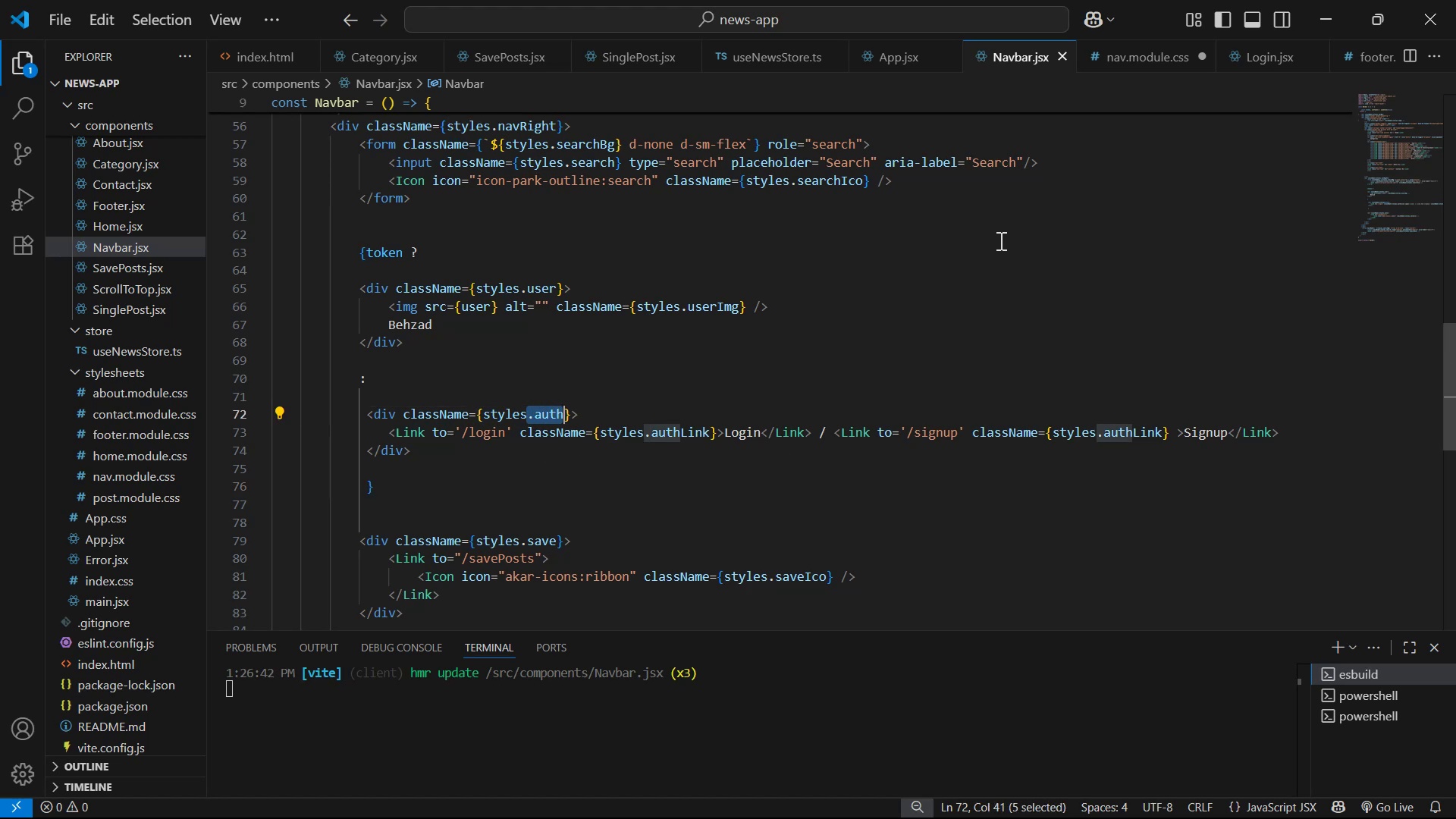 
key(Control+C)
 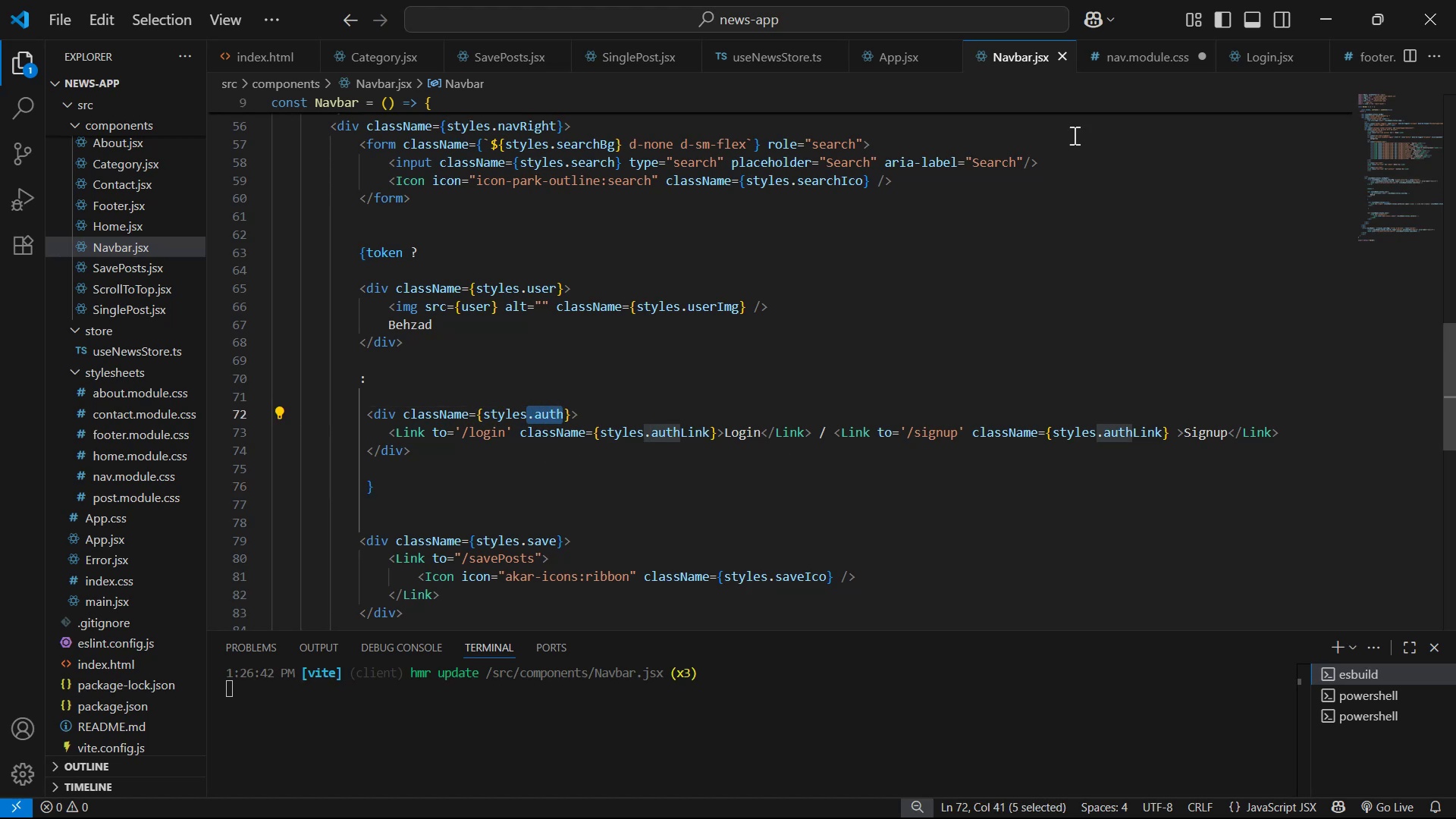 
key(Control+C)
 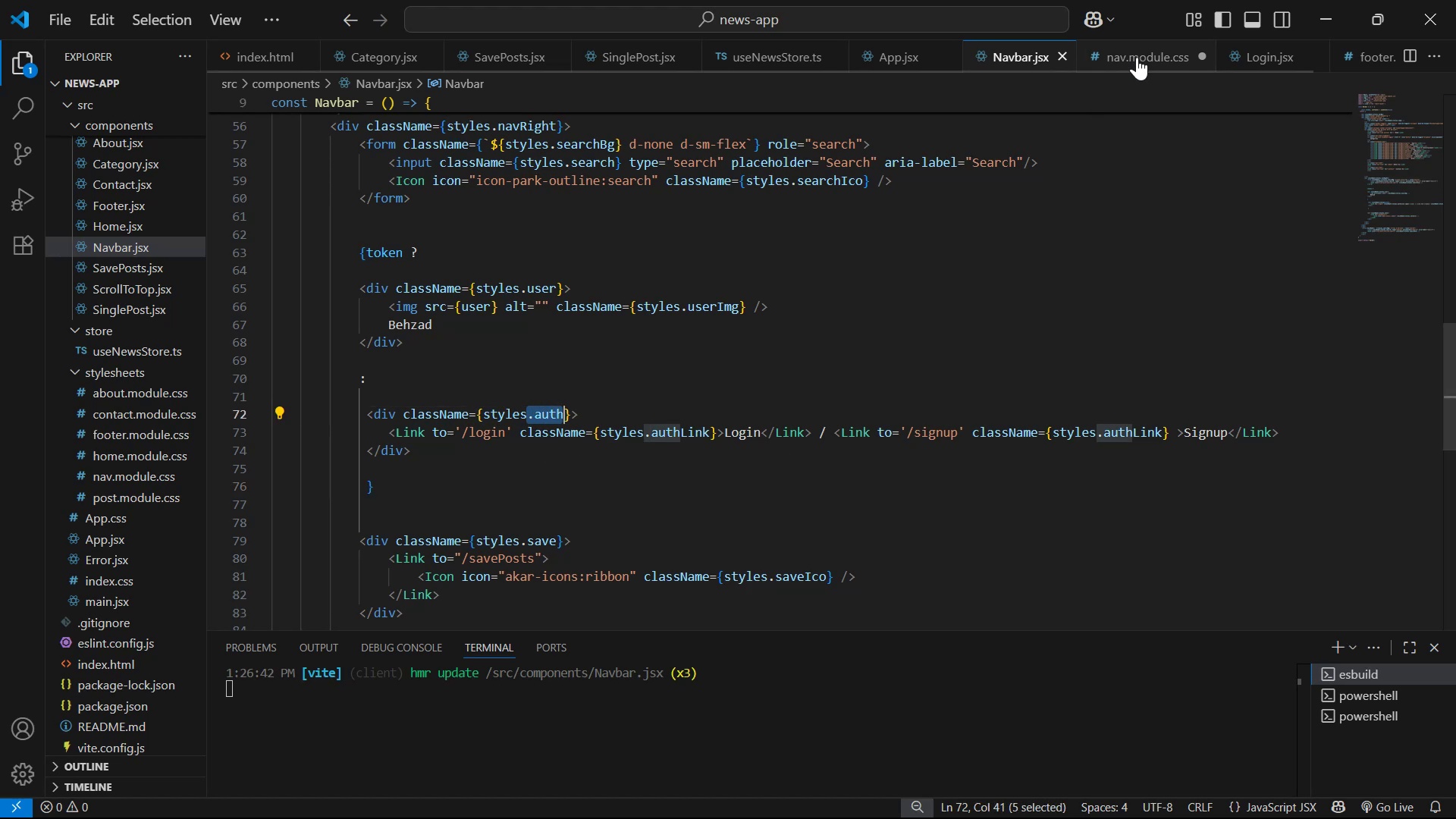 
left_click([1137, 57])
 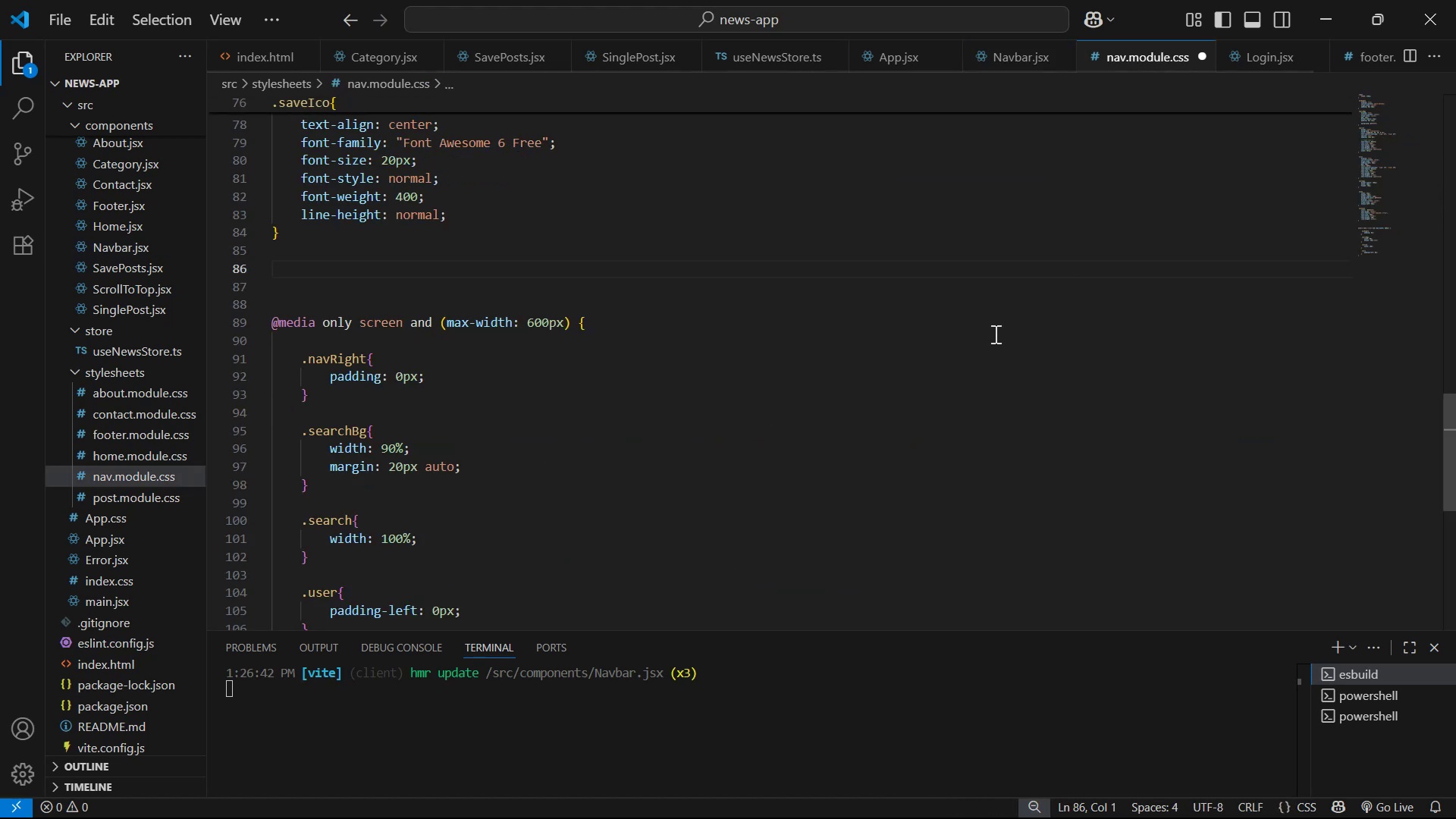 
key(Control+V)
 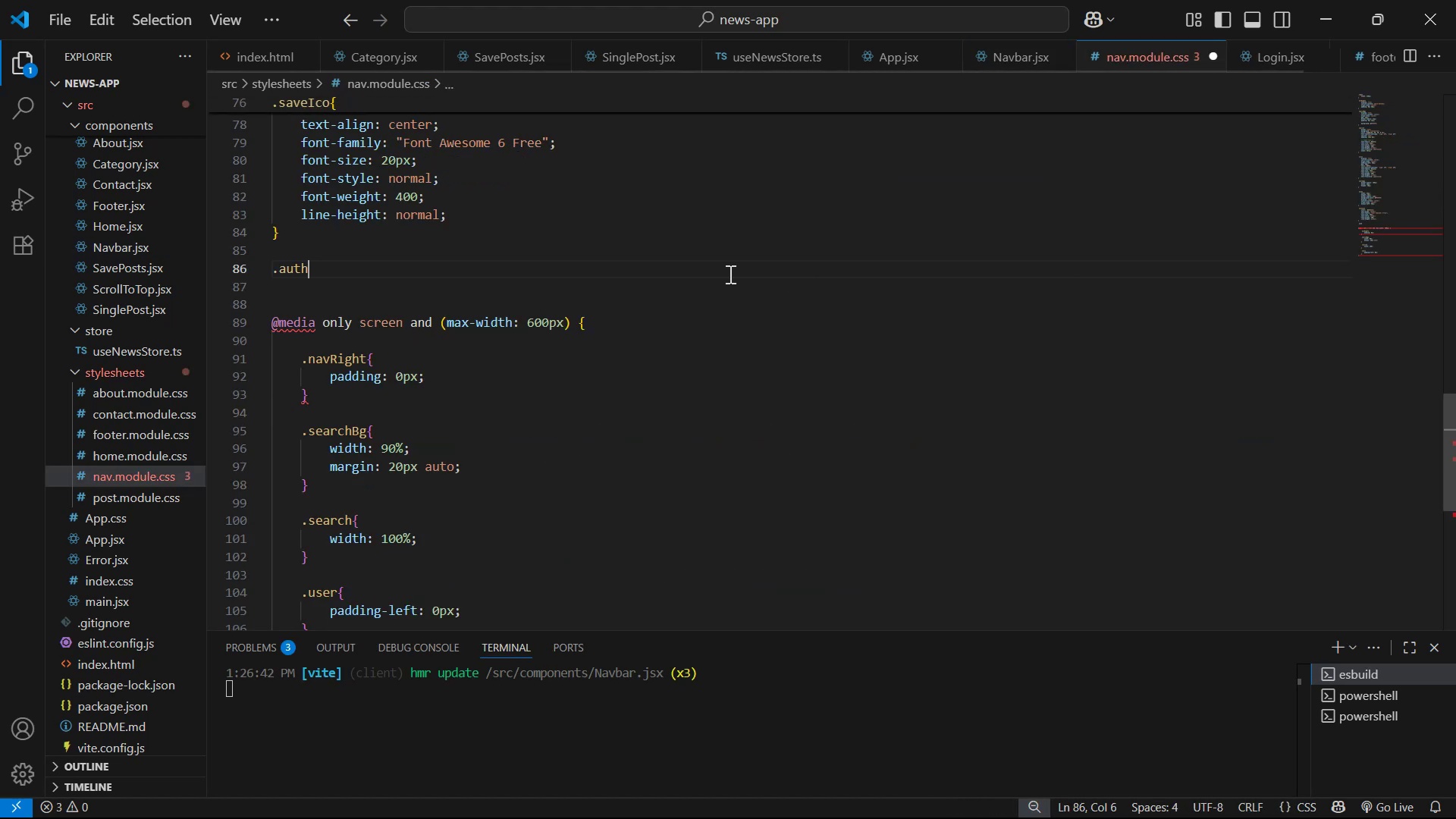 
key(Shift+BracketLeft)
 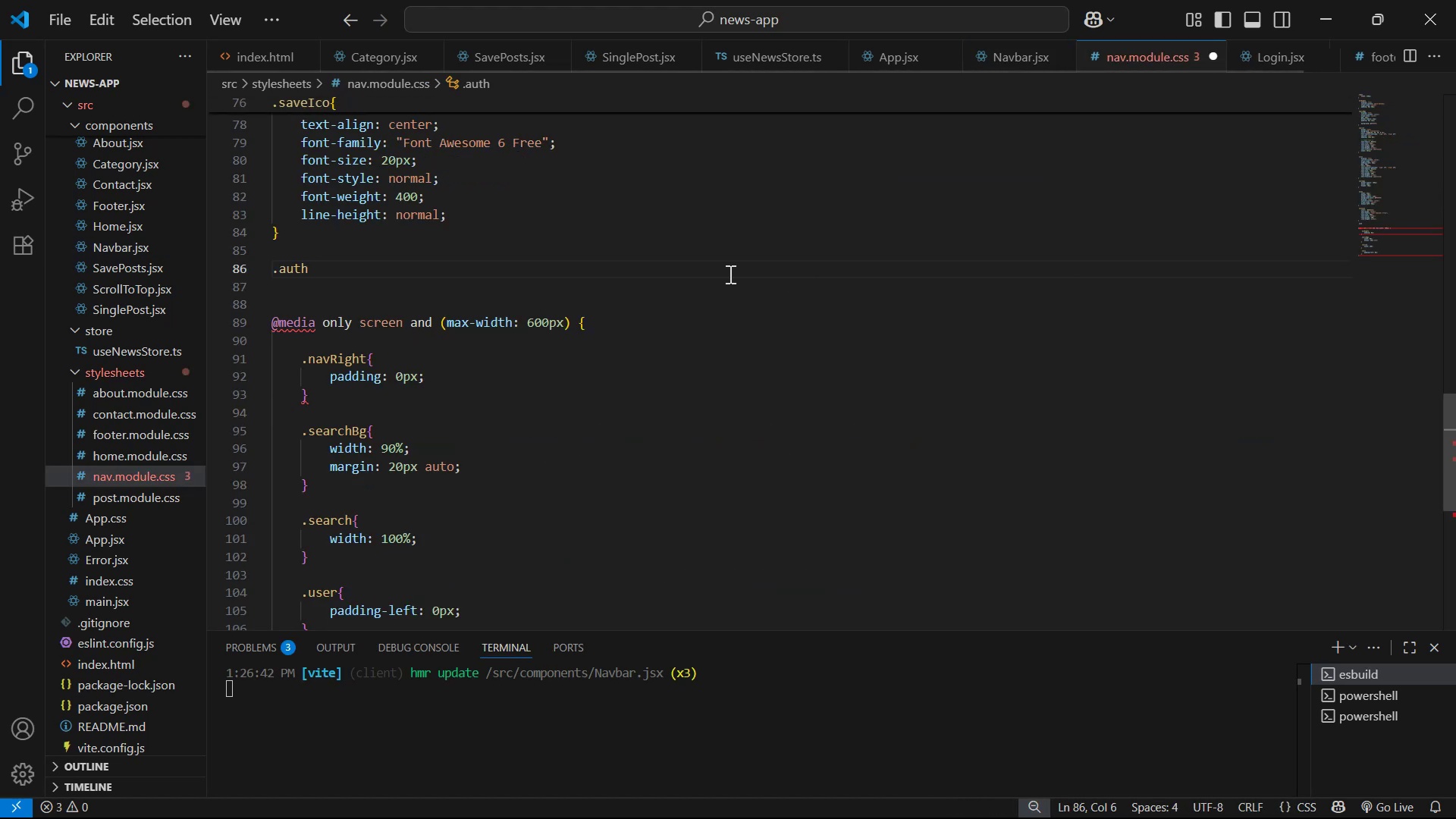 
key(Enter)
 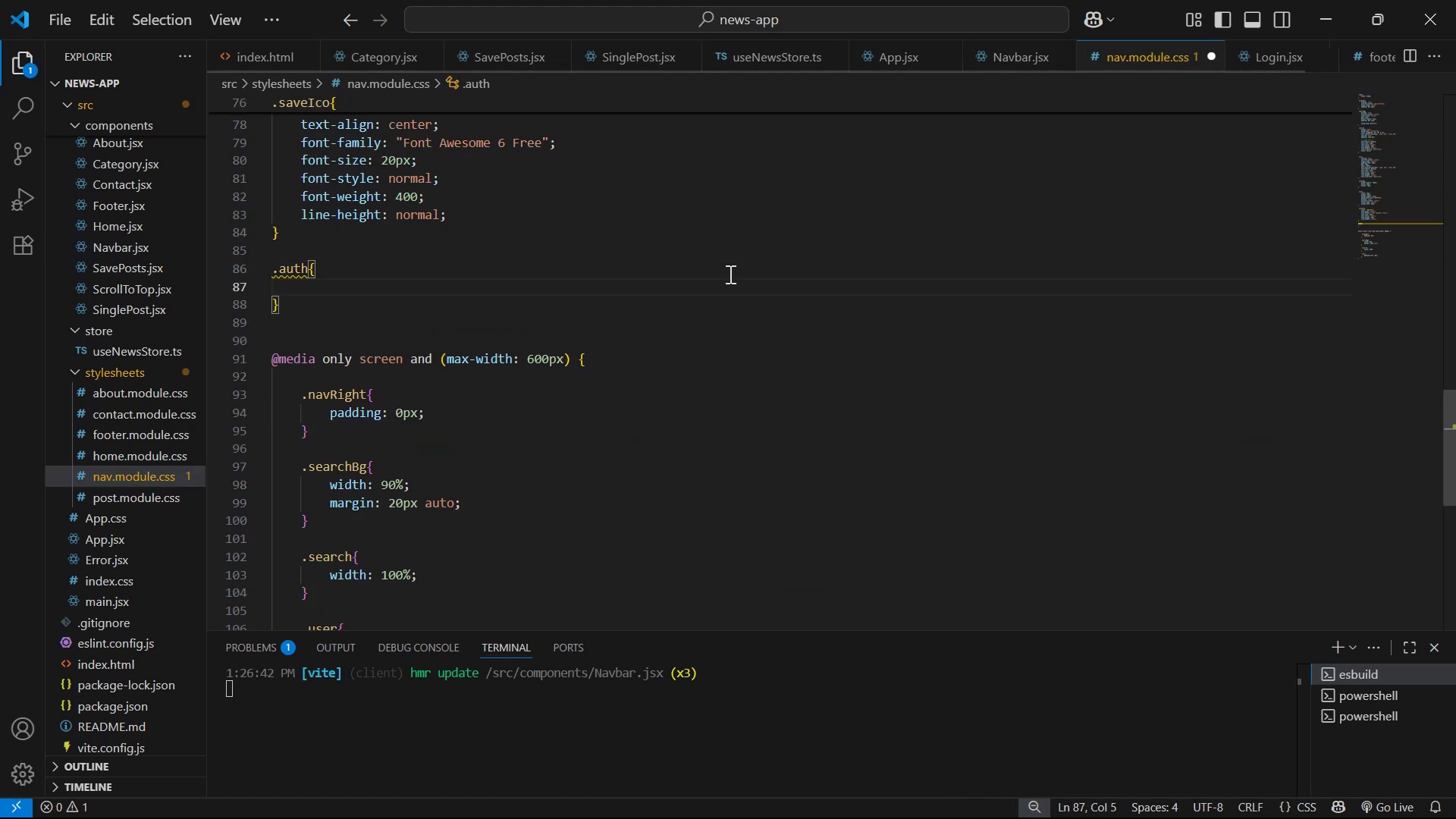 
type(dis)
 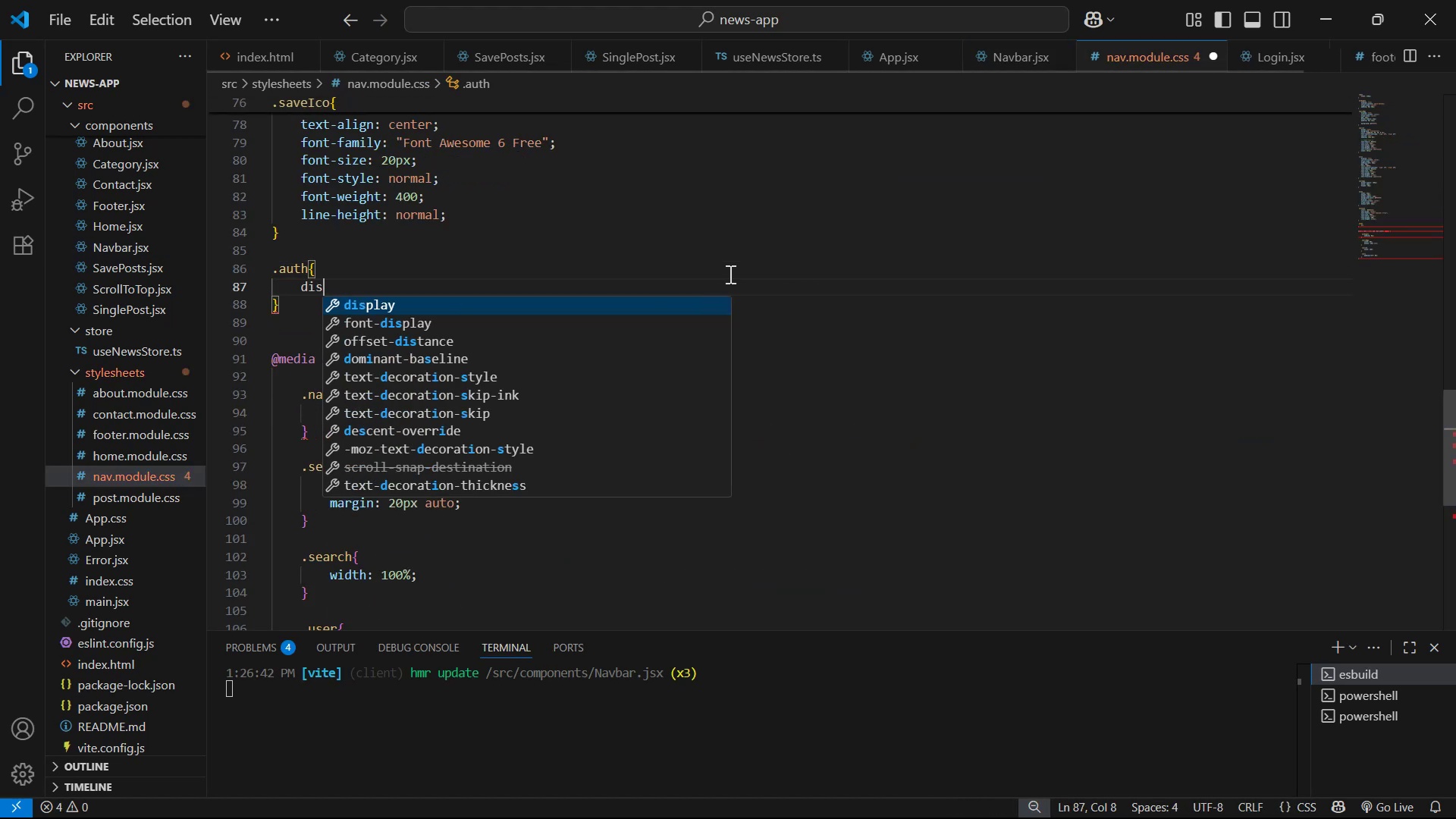 
key(Enter)
 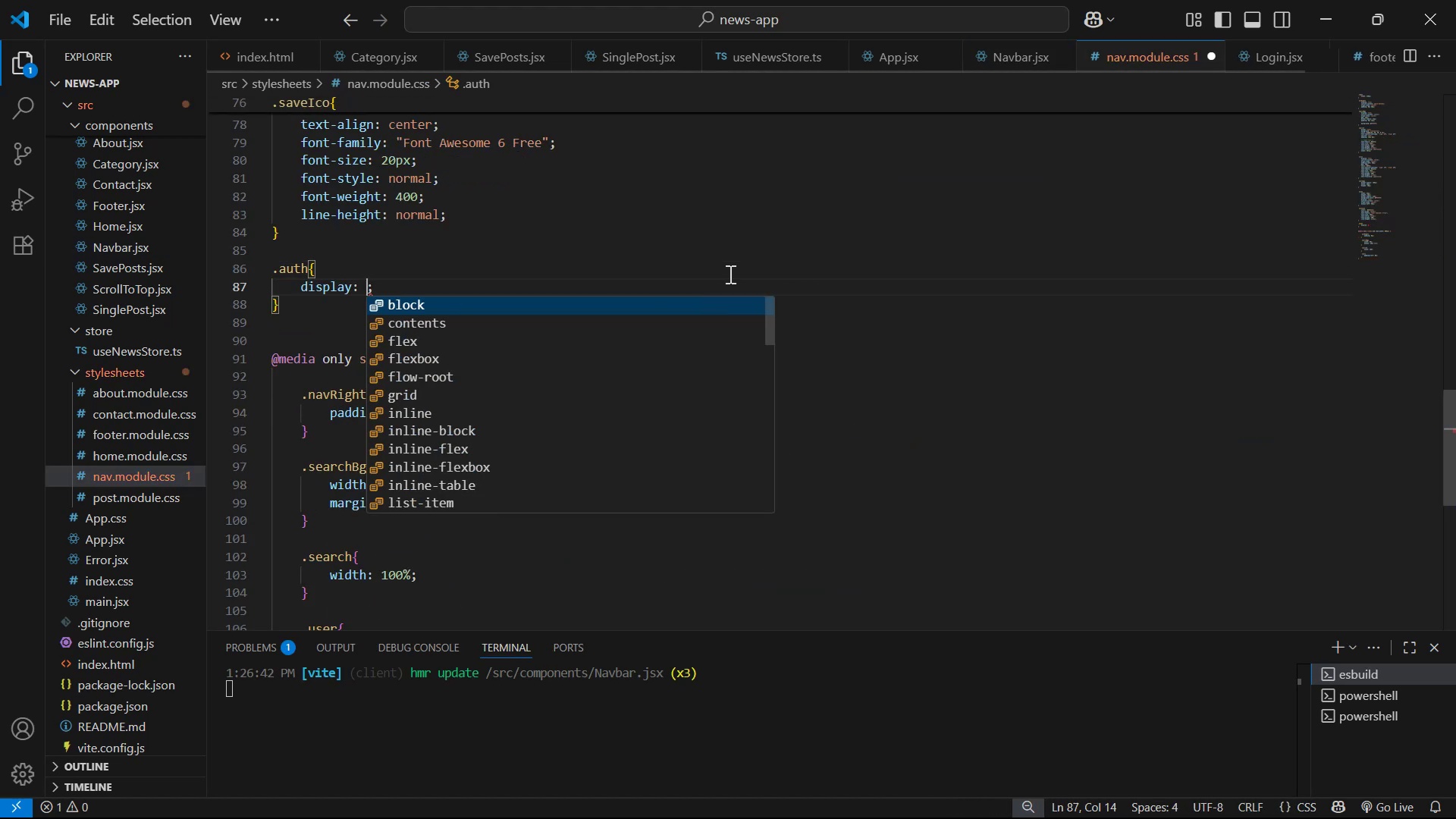 
key(ArrowDown)
 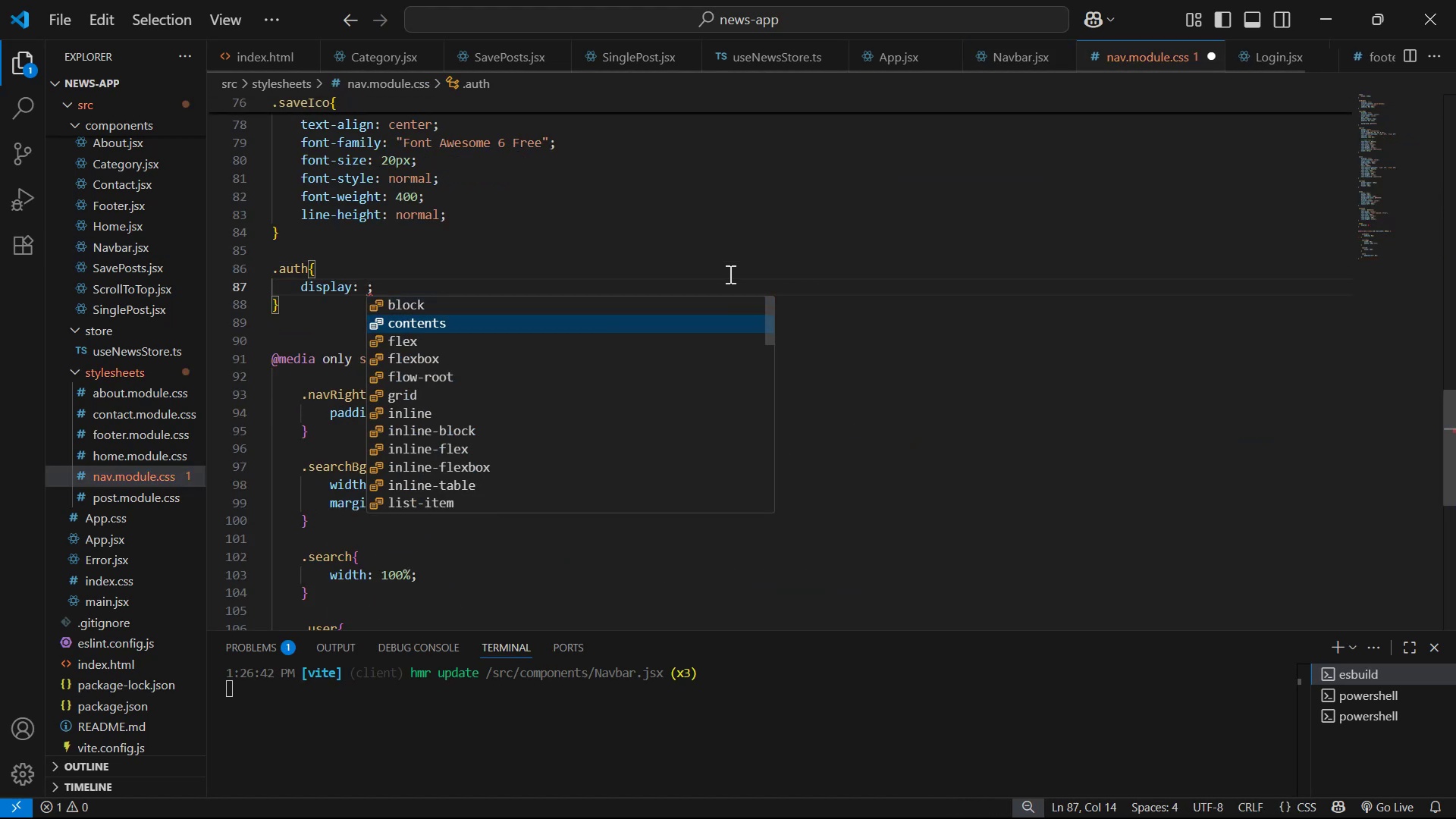 
key(ArrowDown)
 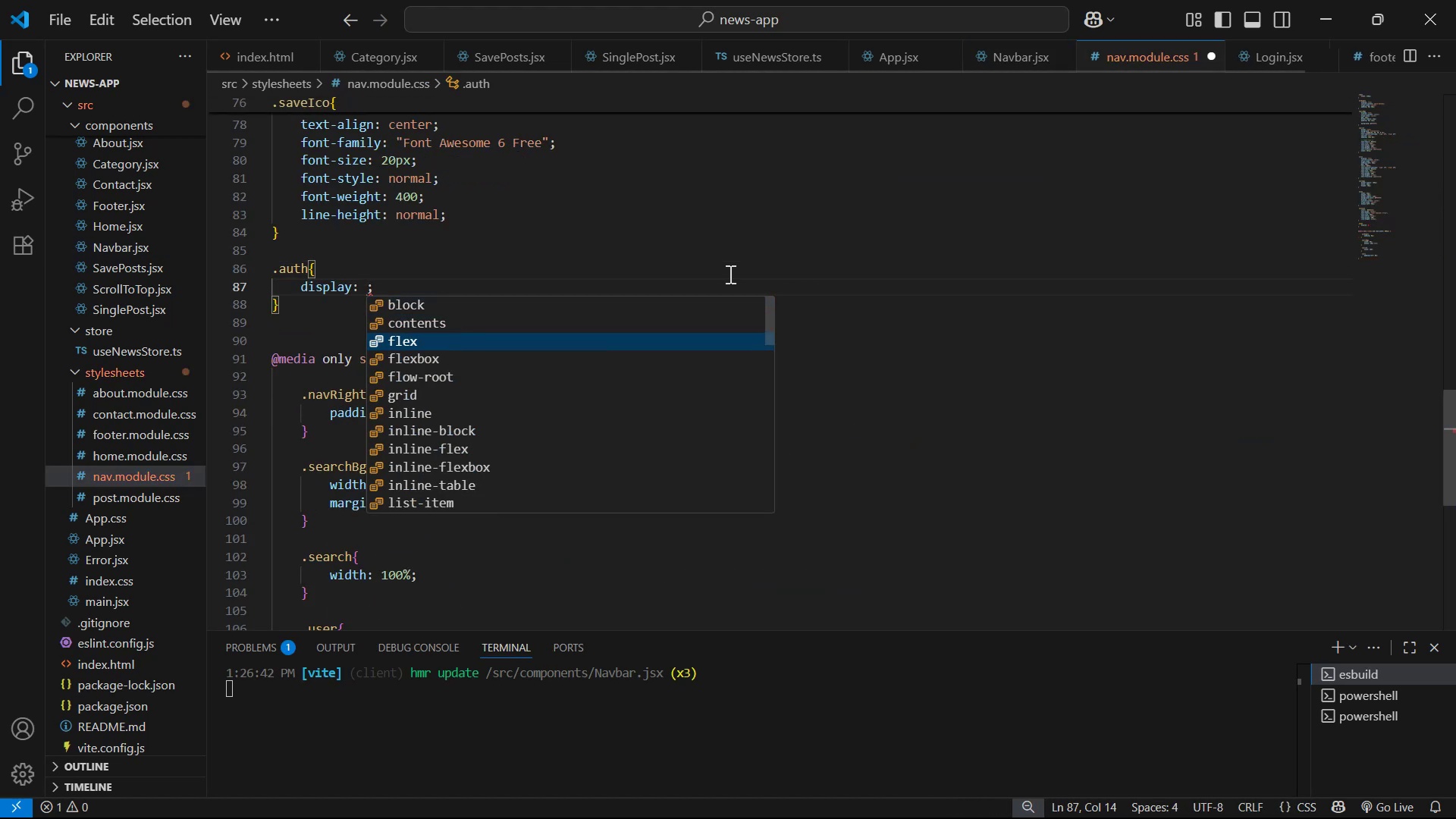 
key(Enter)
 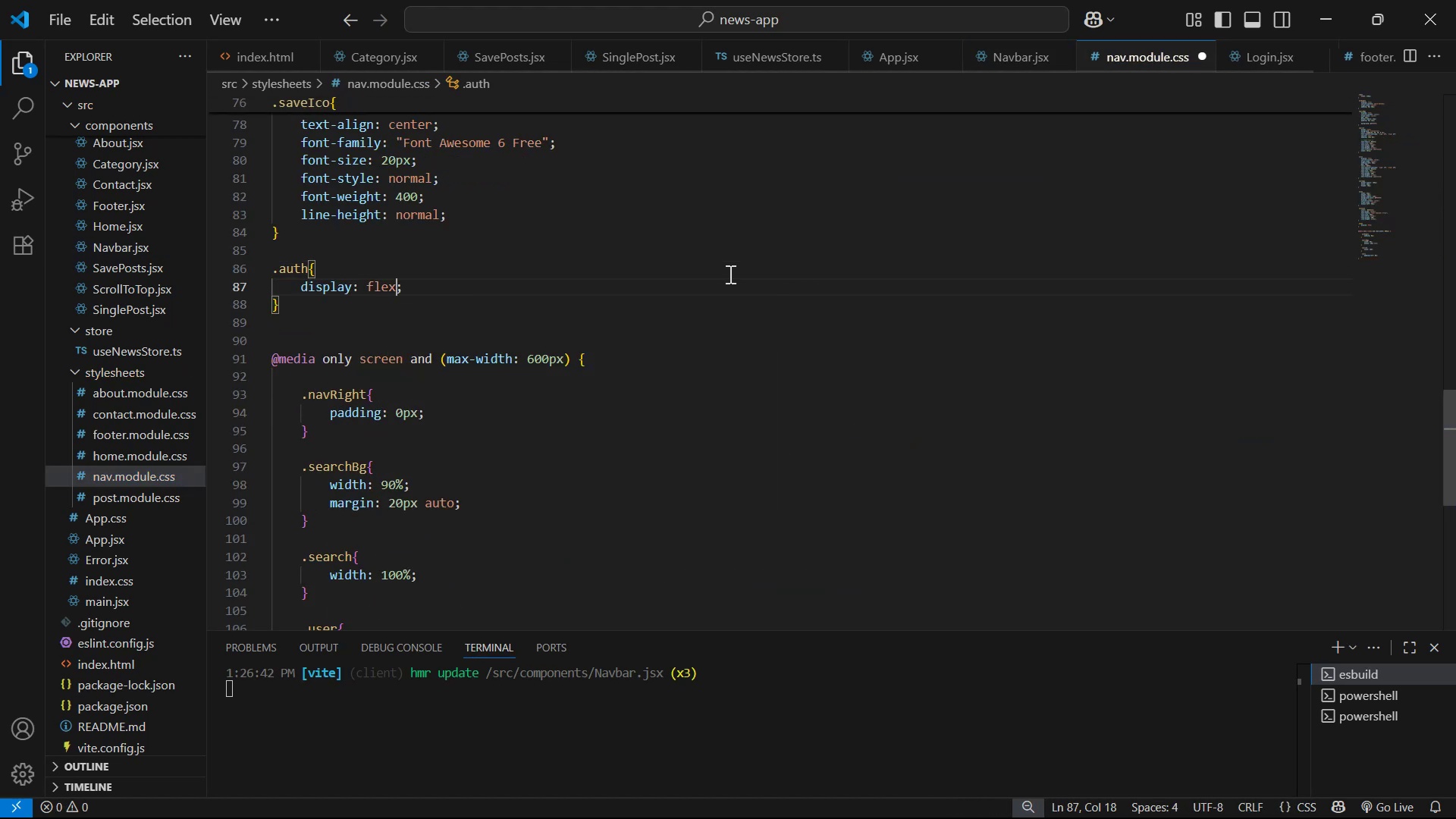 
key(ArrowRight)
 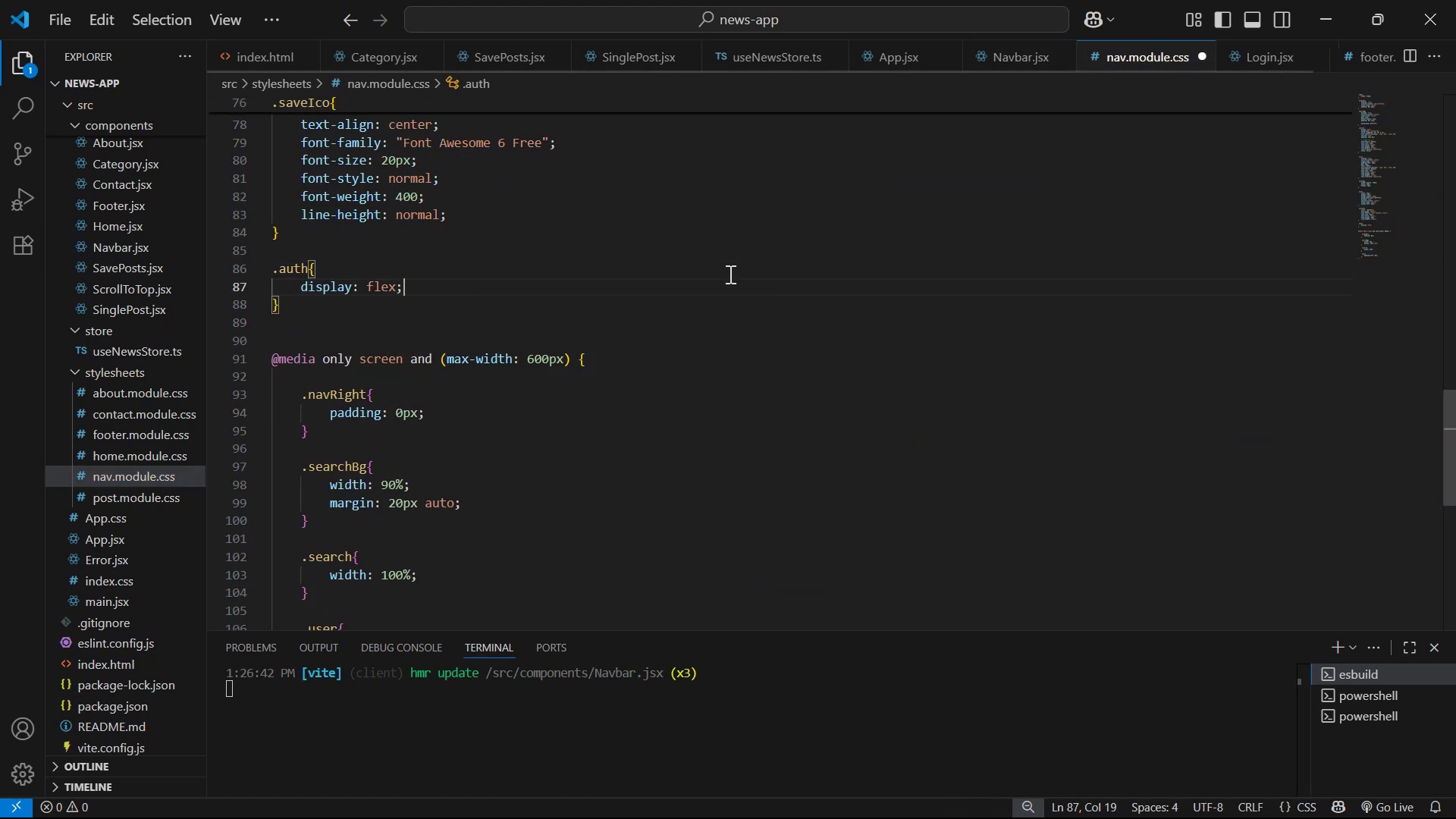 
key(Shift+ShiftRight)
 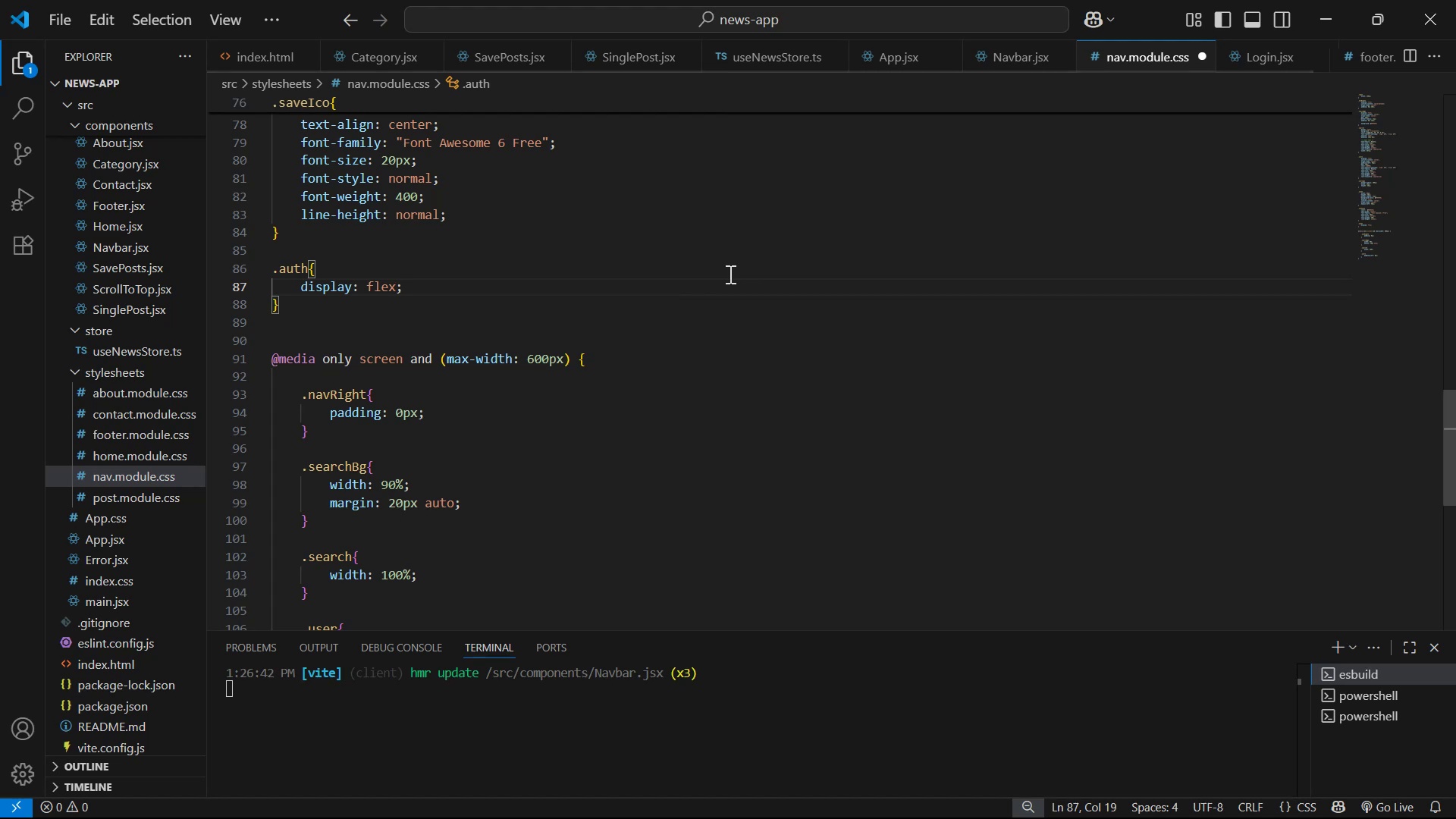 
key(Enter)
 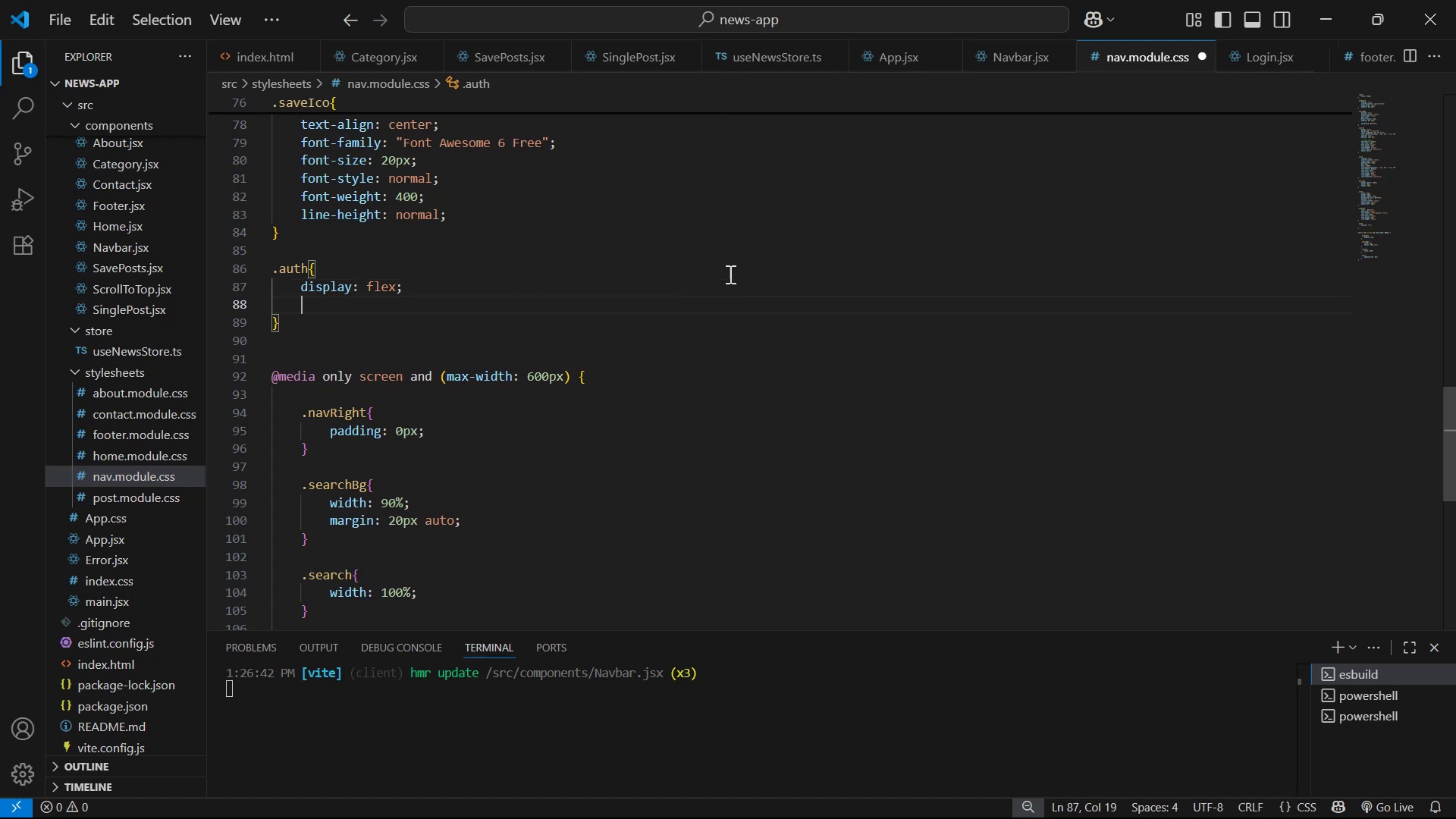 
type(al)
 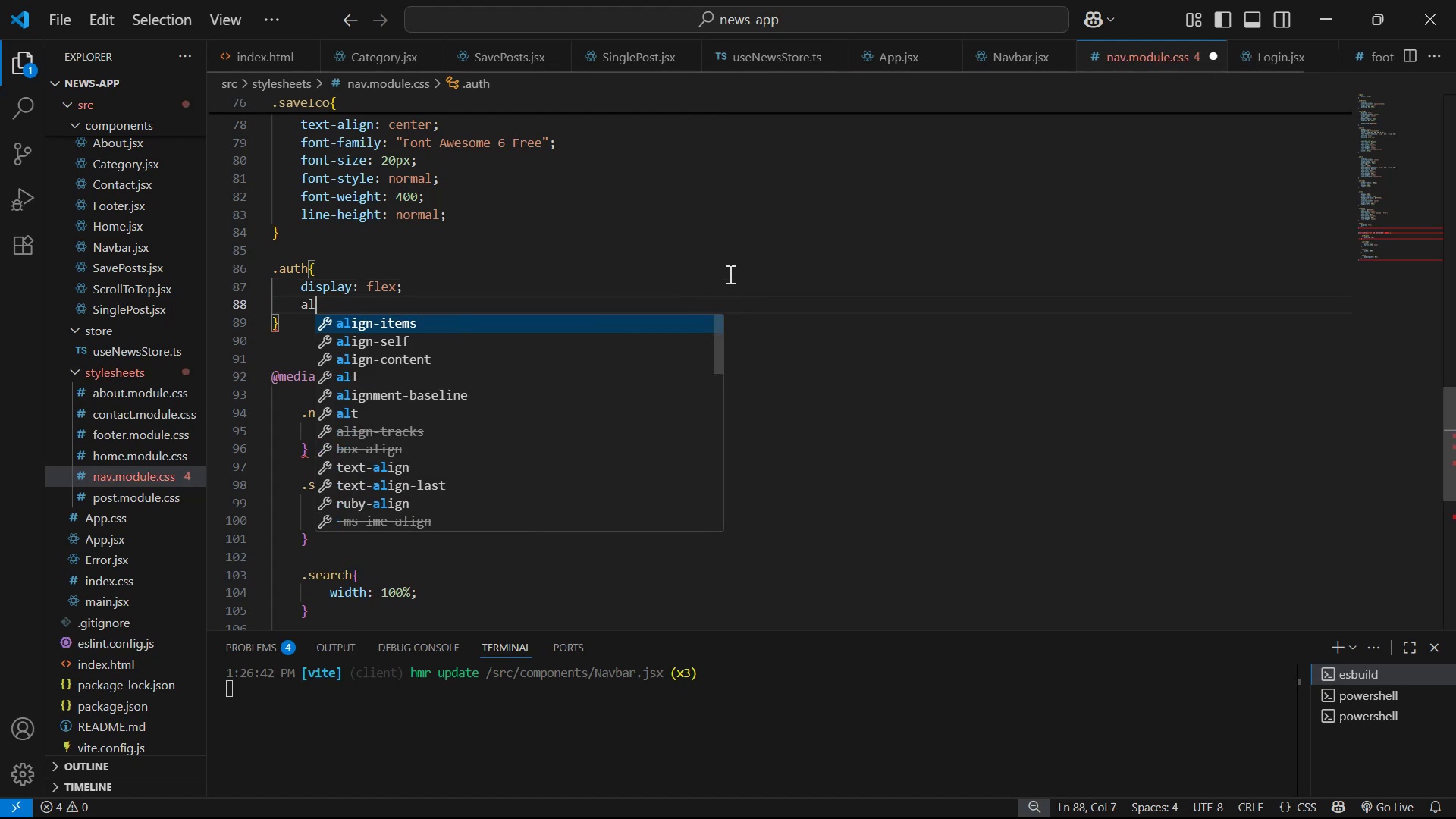 
key(Enter)
 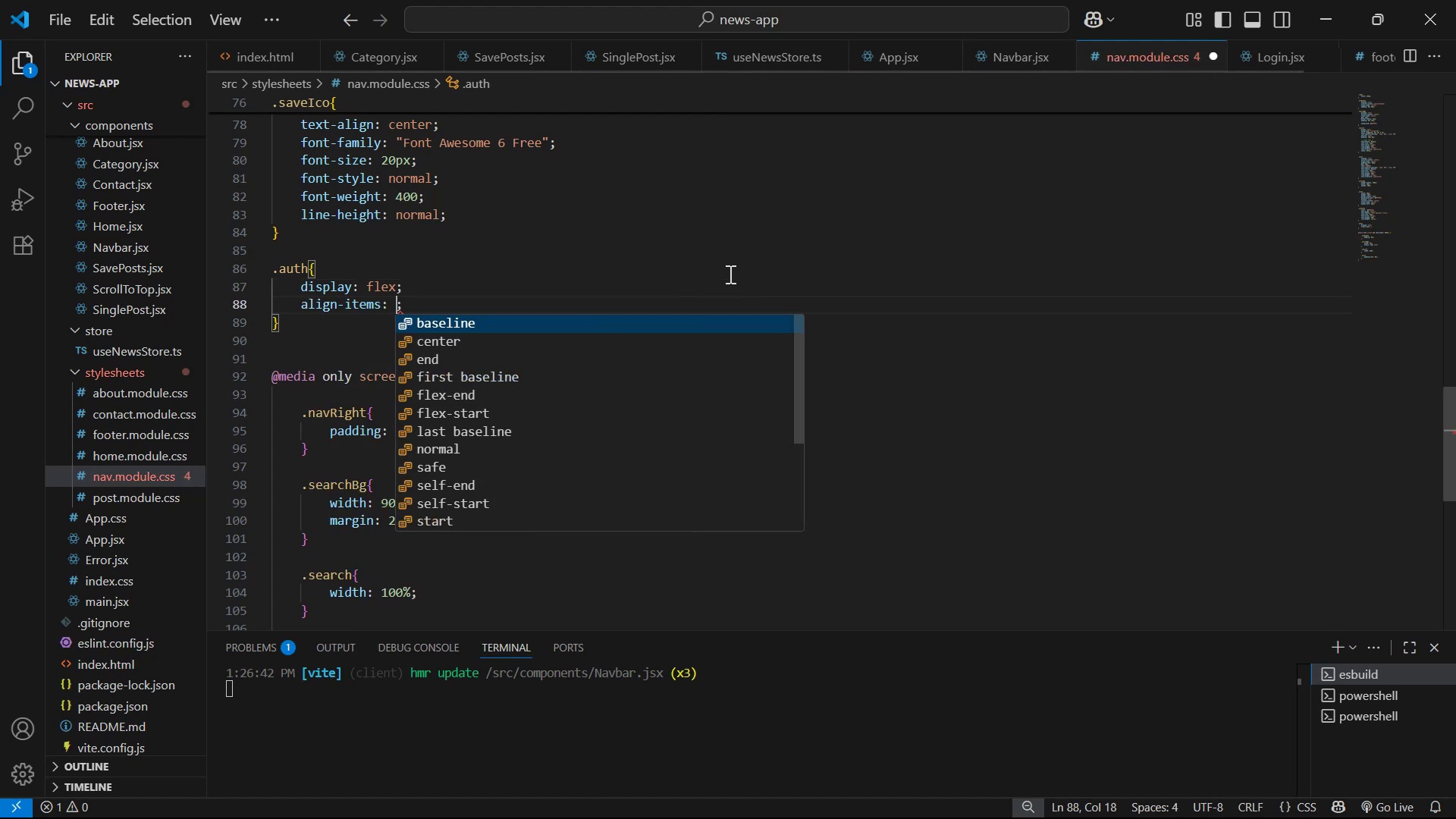 
key(ArrowDown)
 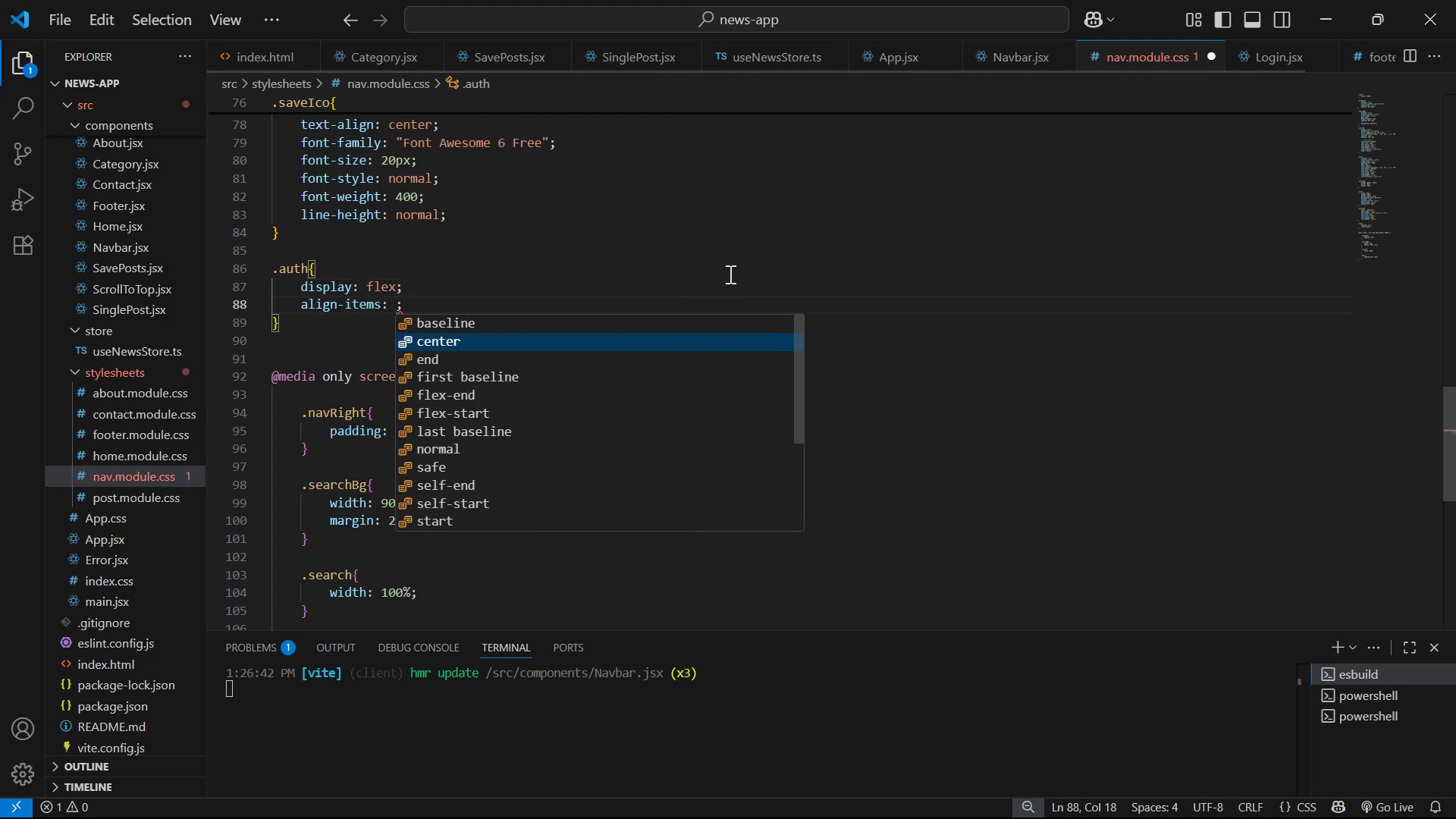 
key(Enter)
 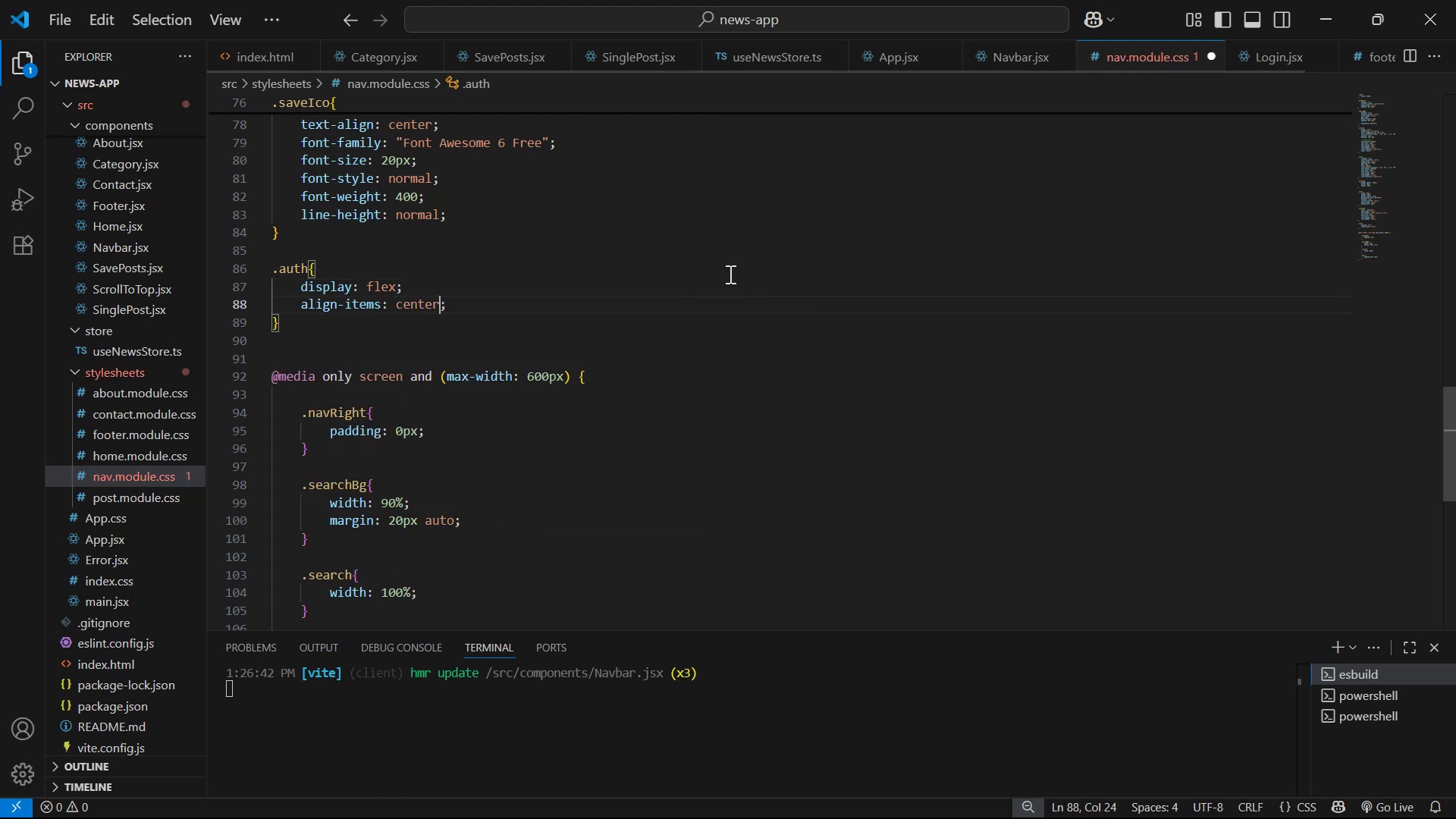 
key(ArrowRight)
 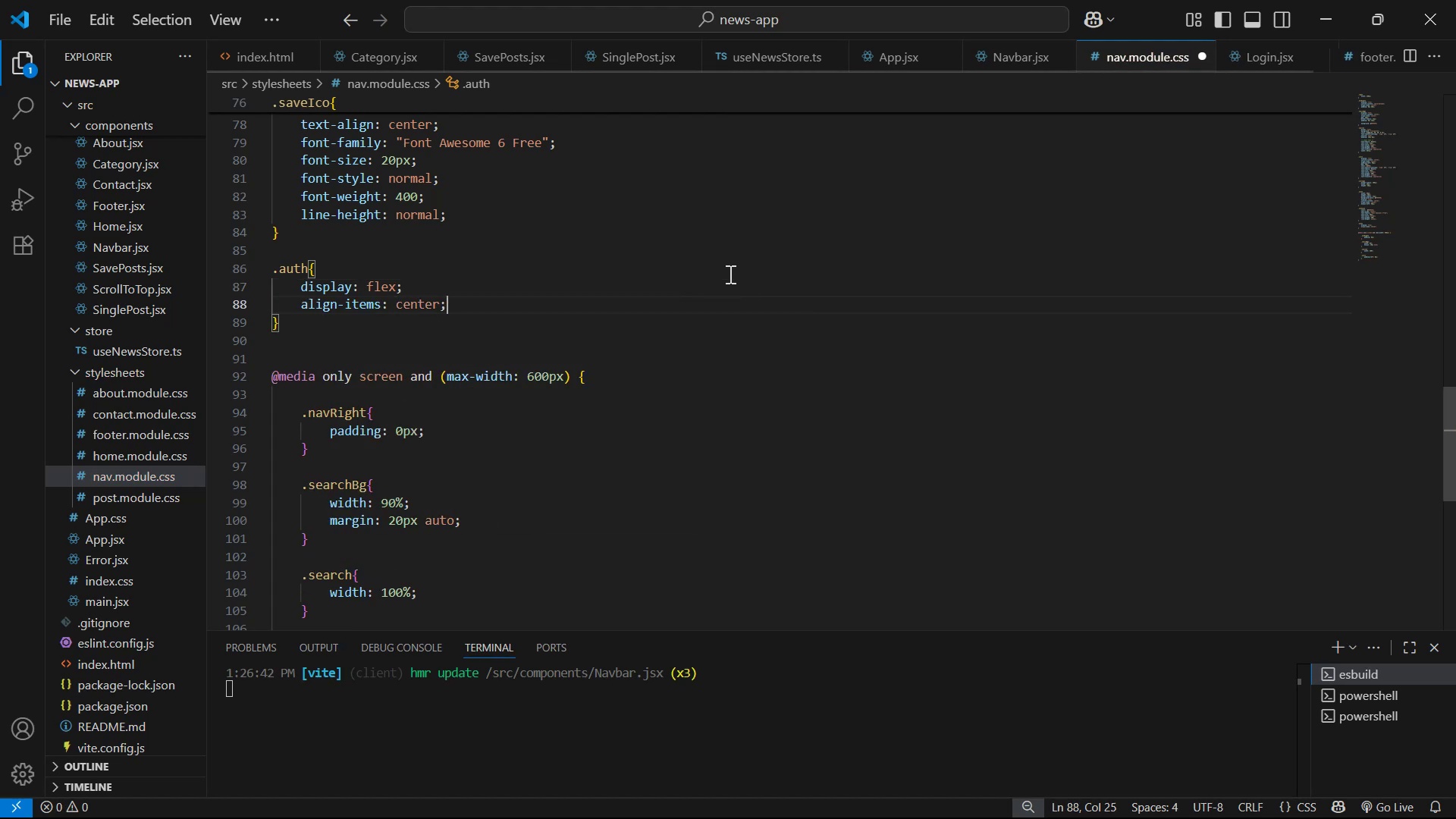 
key(Enter)
 